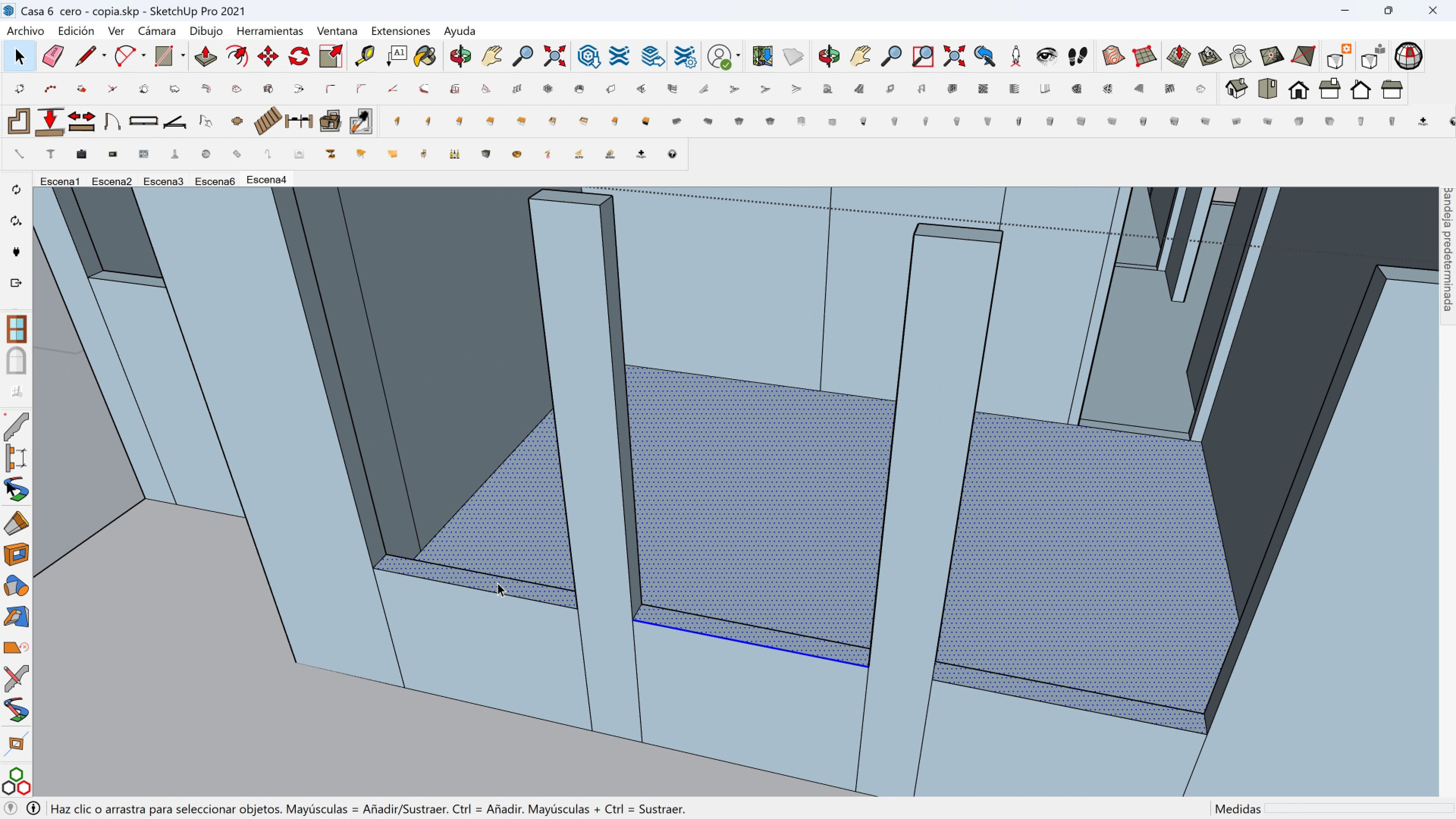 
key(Control+ControlLeft)
 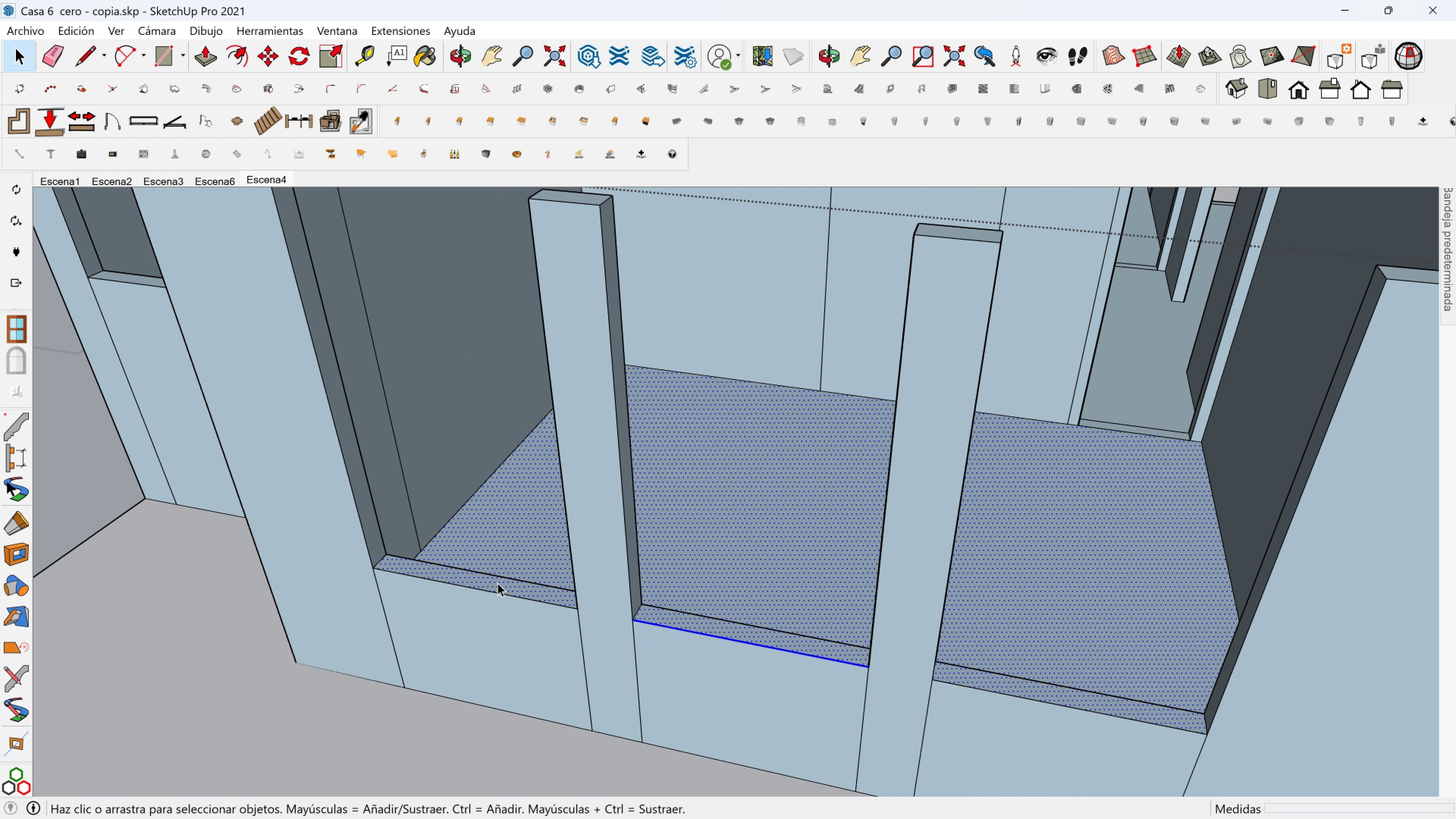 
key(Control+ControlLeft)
 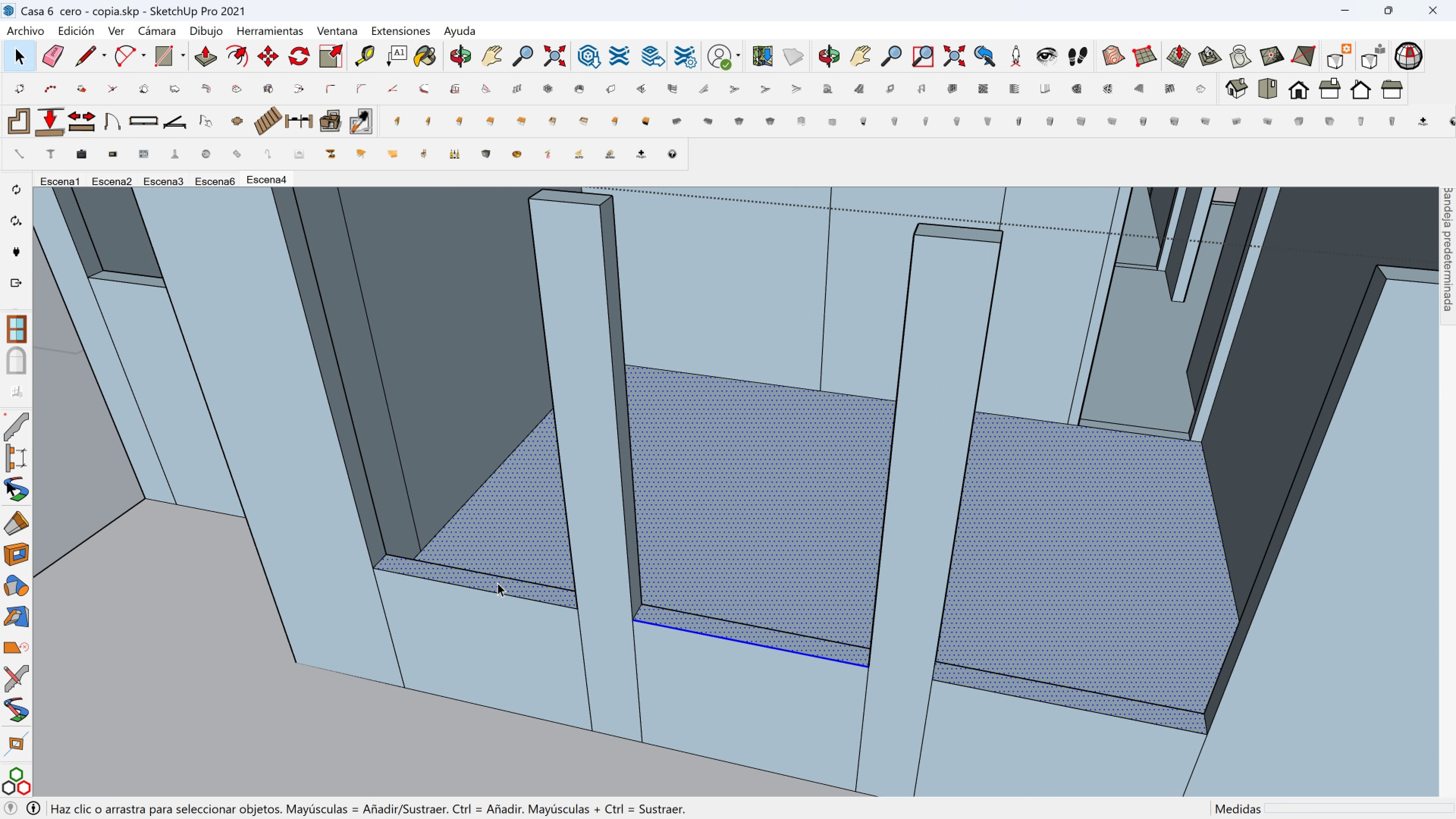 
key(Control+ControlLeft)
 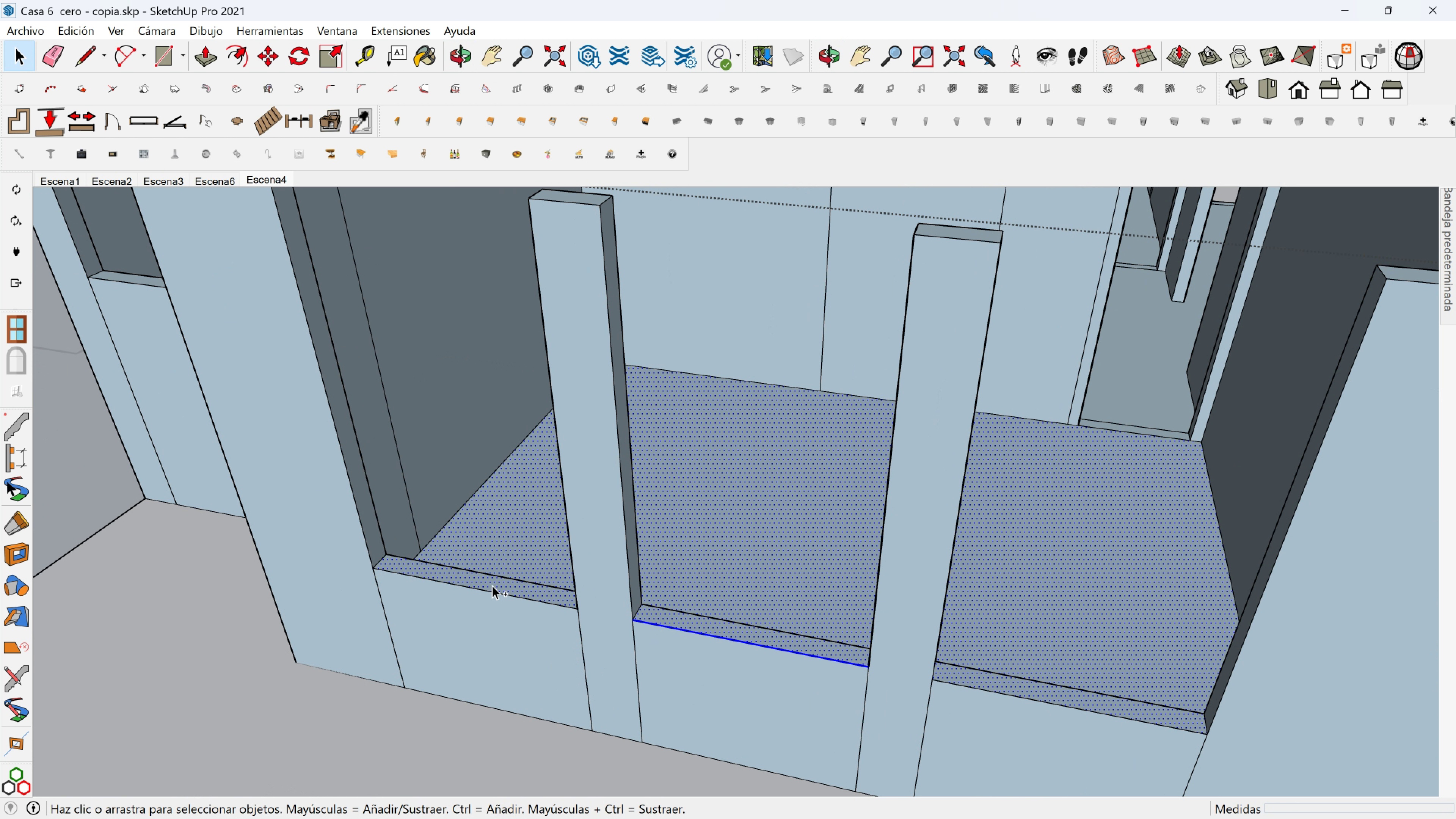 
hold_key(key=ControlLeft, duration=0.93)
left_click([492, 585])
 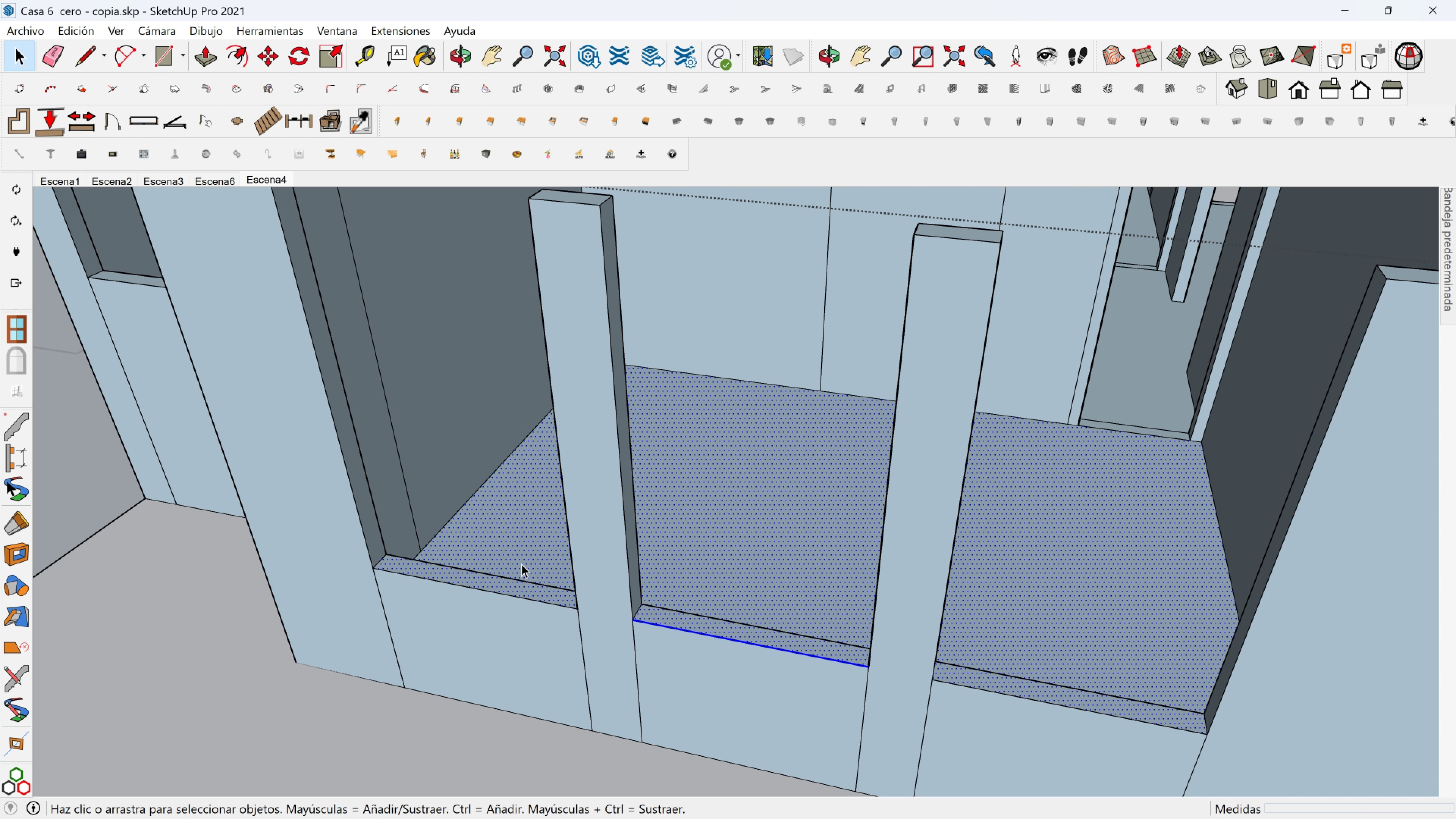 
hold_key(key=ShiftLeft, duration=0.66)
 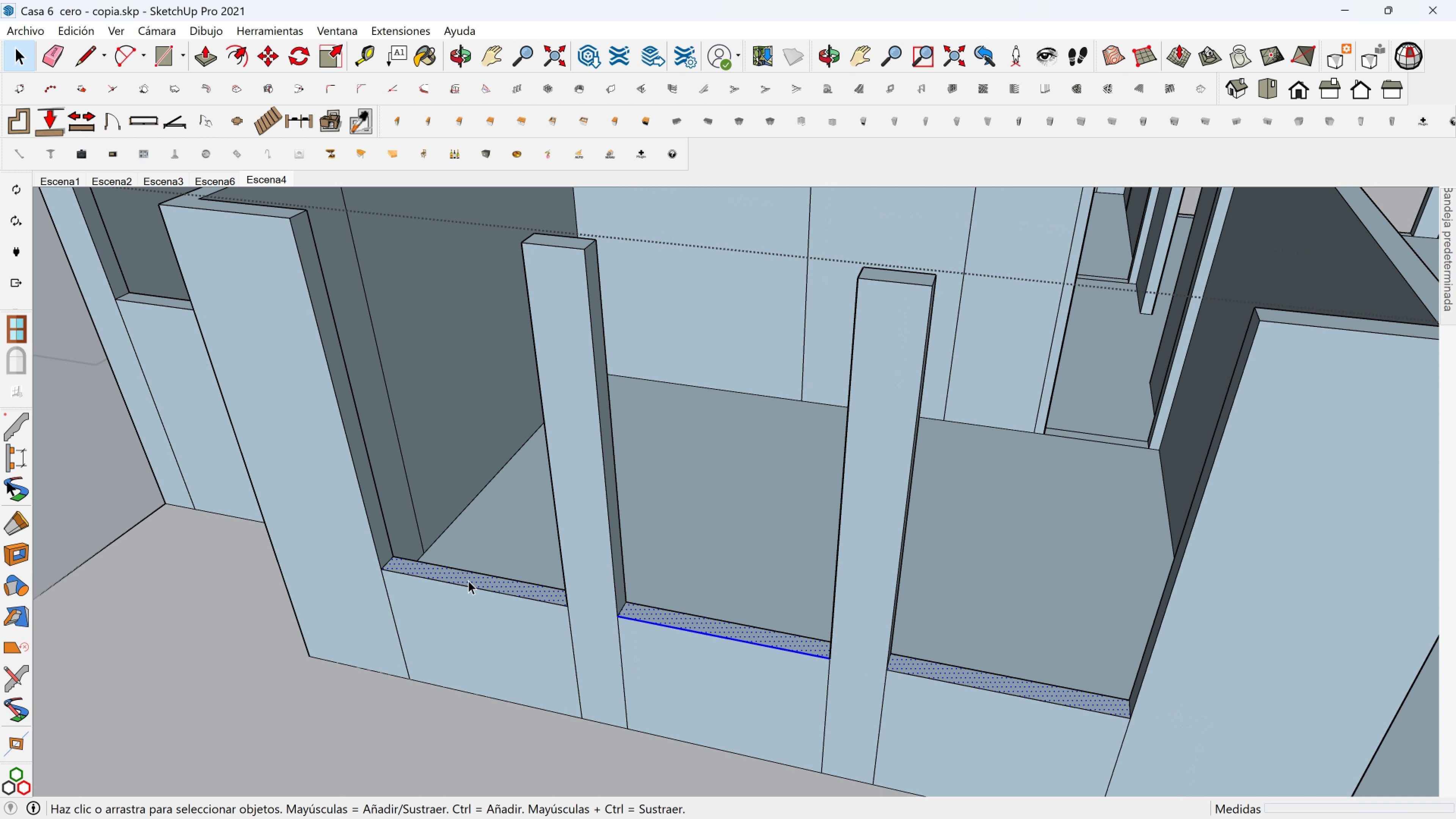 
hold_key(key=ControlLeft, duration=0.55)
 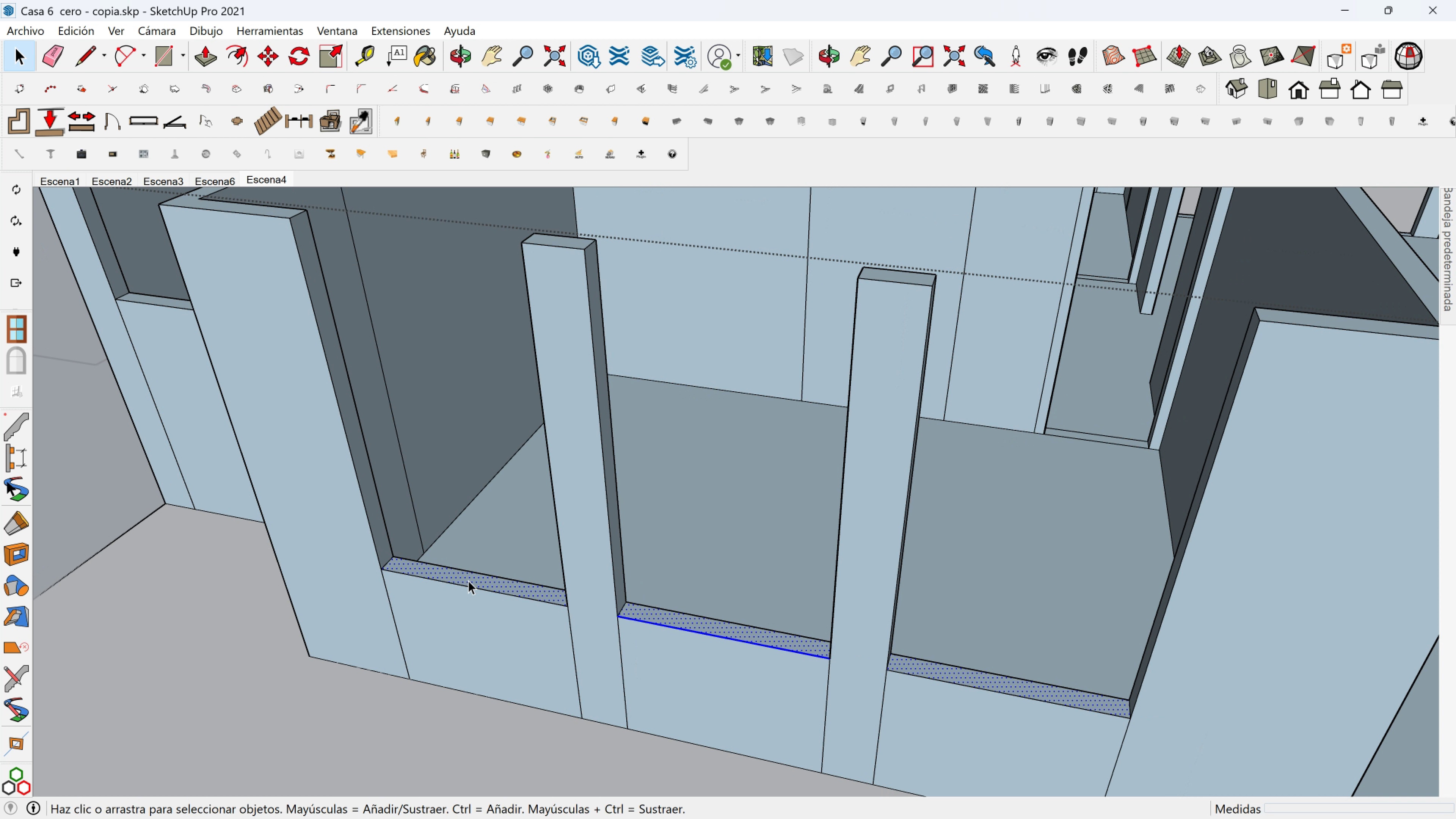 
scroll: coordinate [468, 581], scroll_direction: down, amount: 1.0
 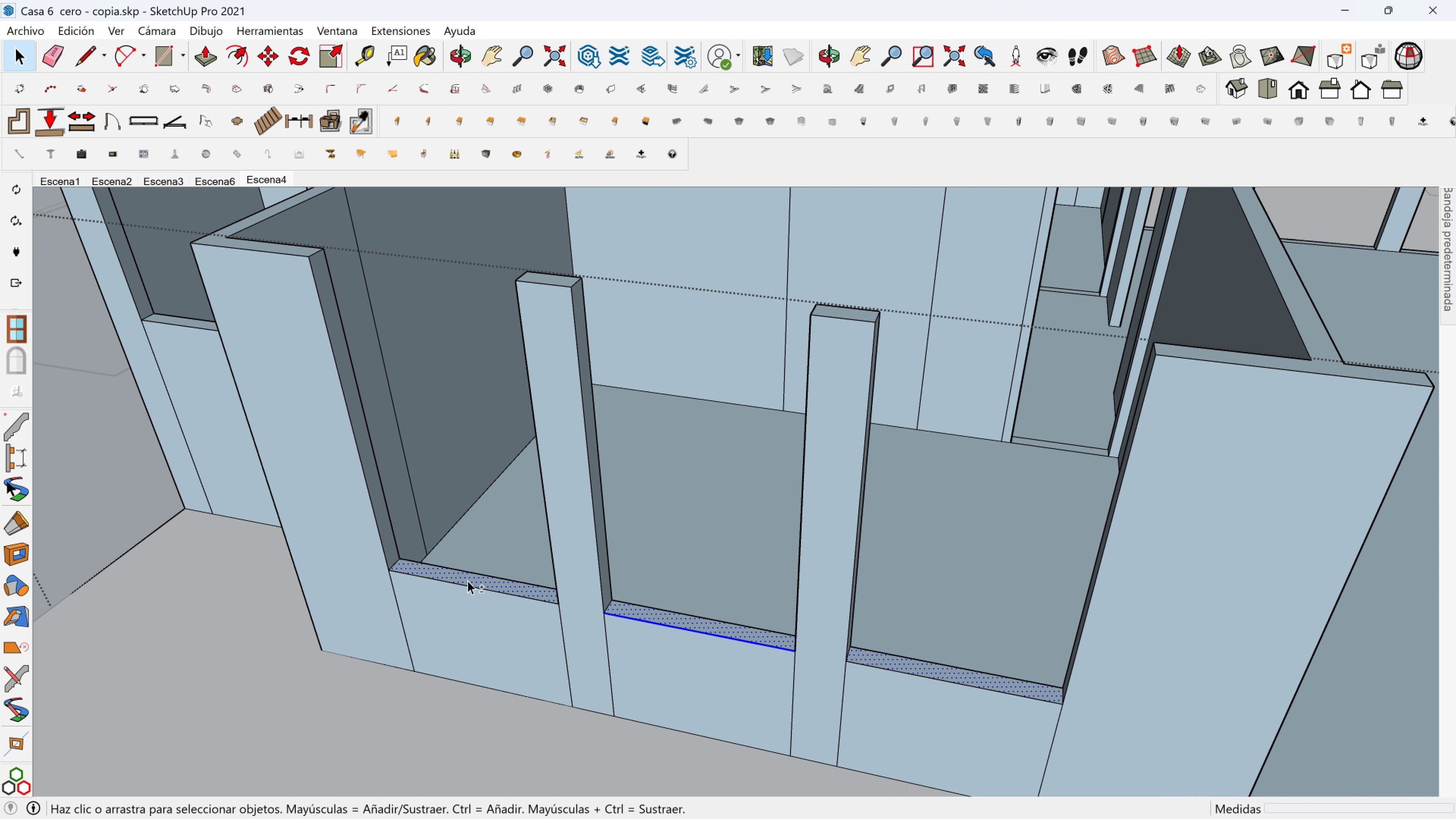 
hold_key(key=ShiftLeft, duration=0.73)
 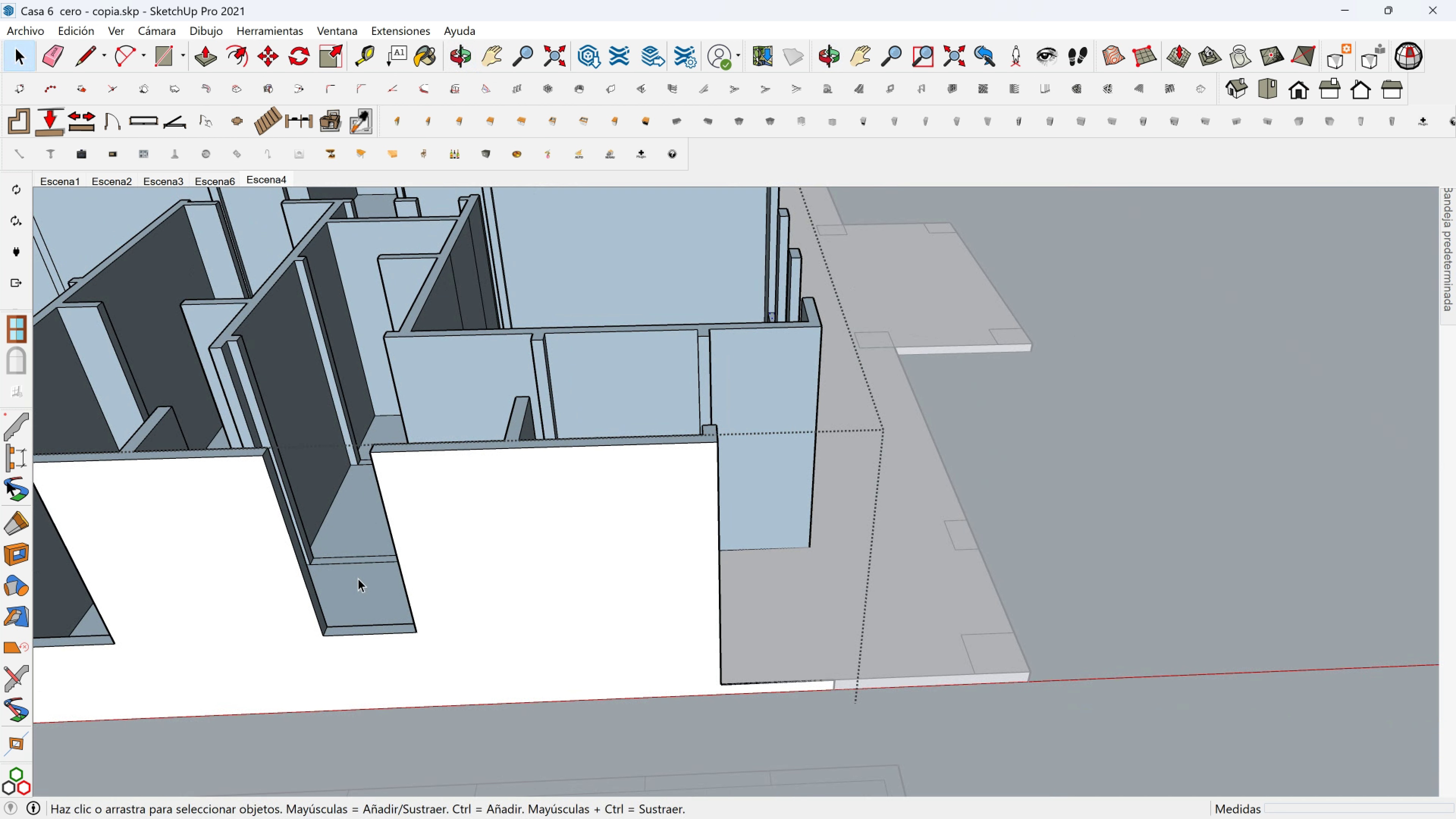 
scroll: coordinate [339, 634], scroll_direction: up, amount: 6.0
 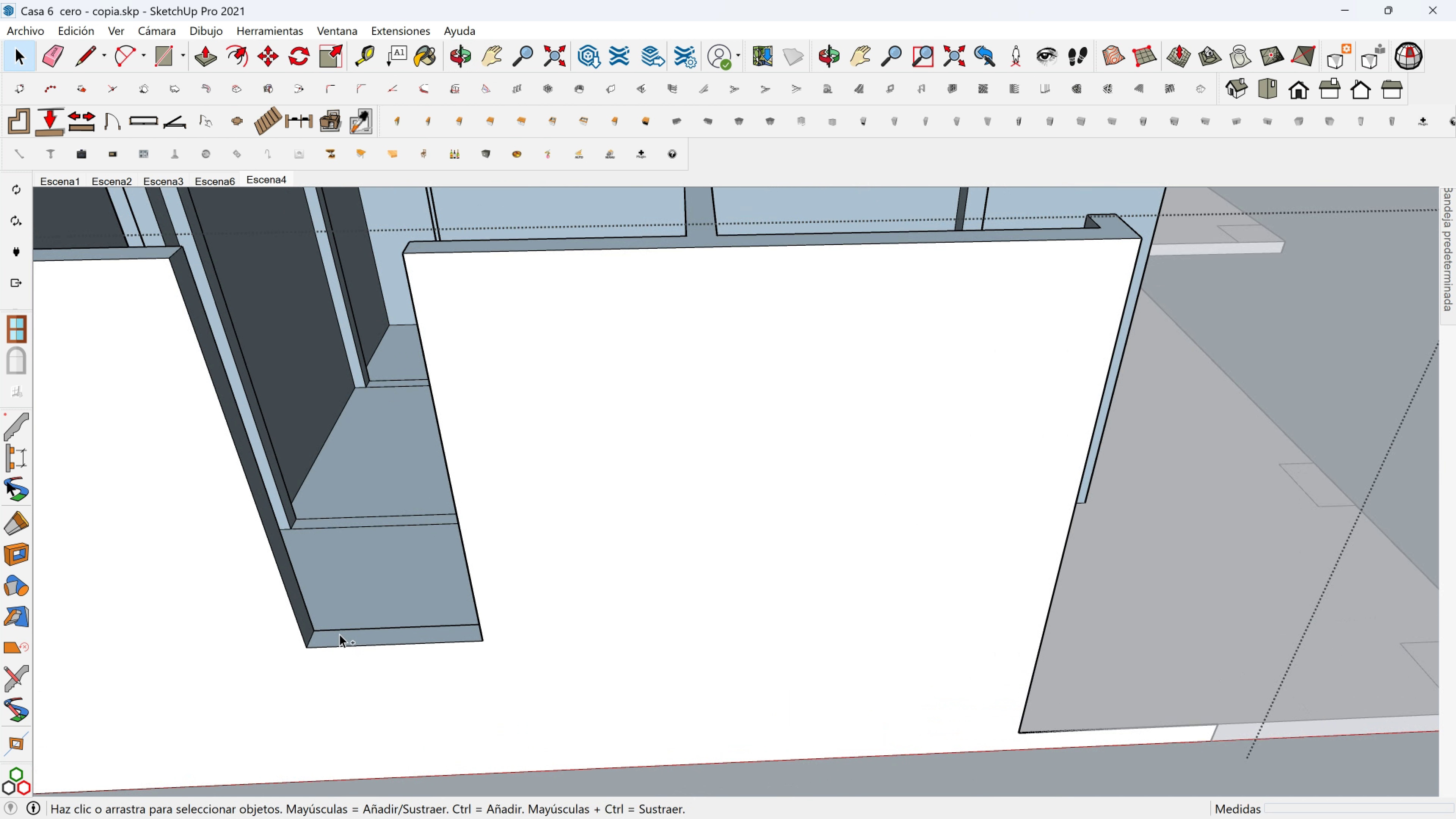 
hold_key(key=ControlLeft, duration=0.9)
left_click([339, 638])
 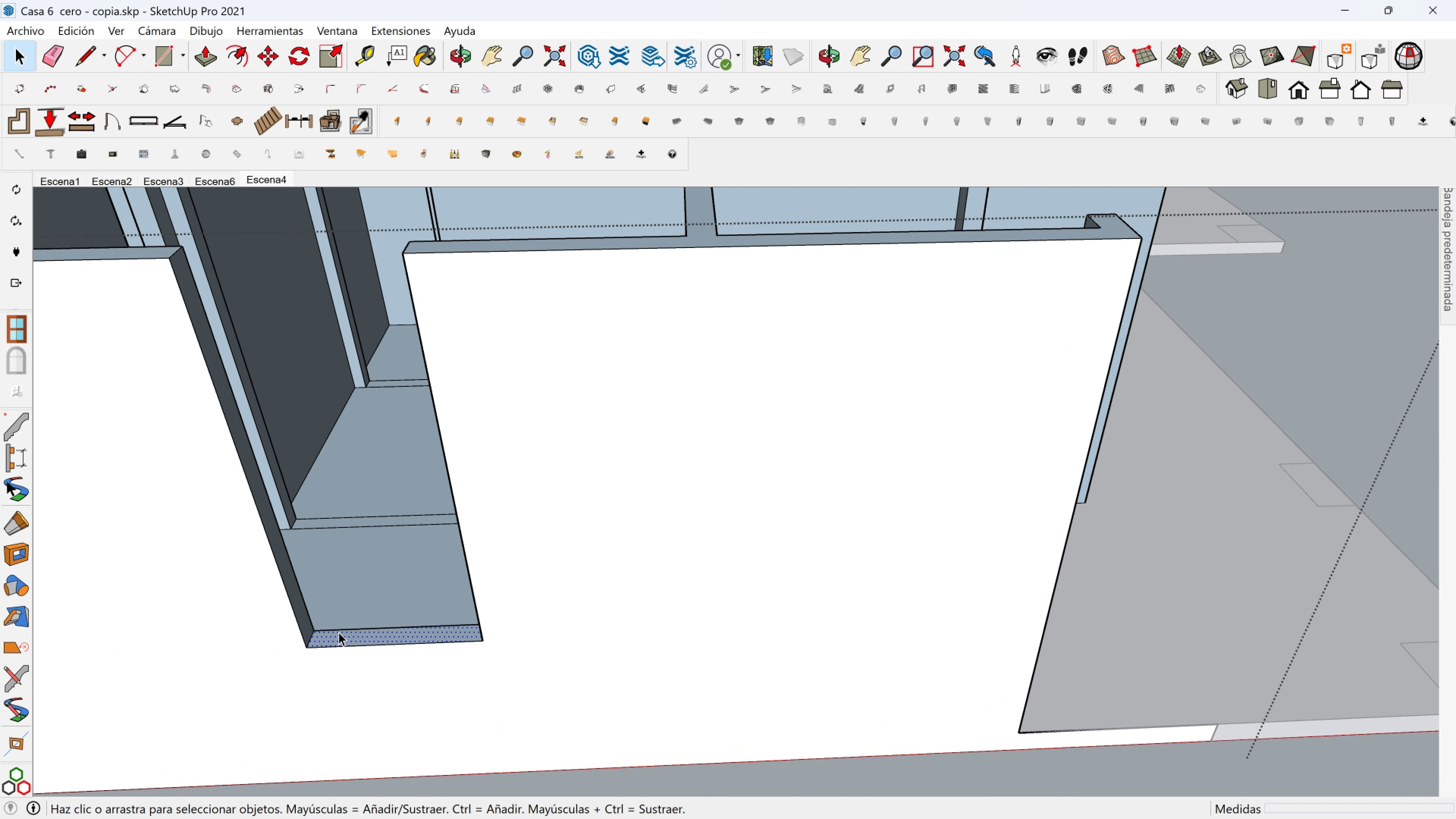 
scroll: coordinate [336, 631], scroll_direction: down, amount: 4.0
 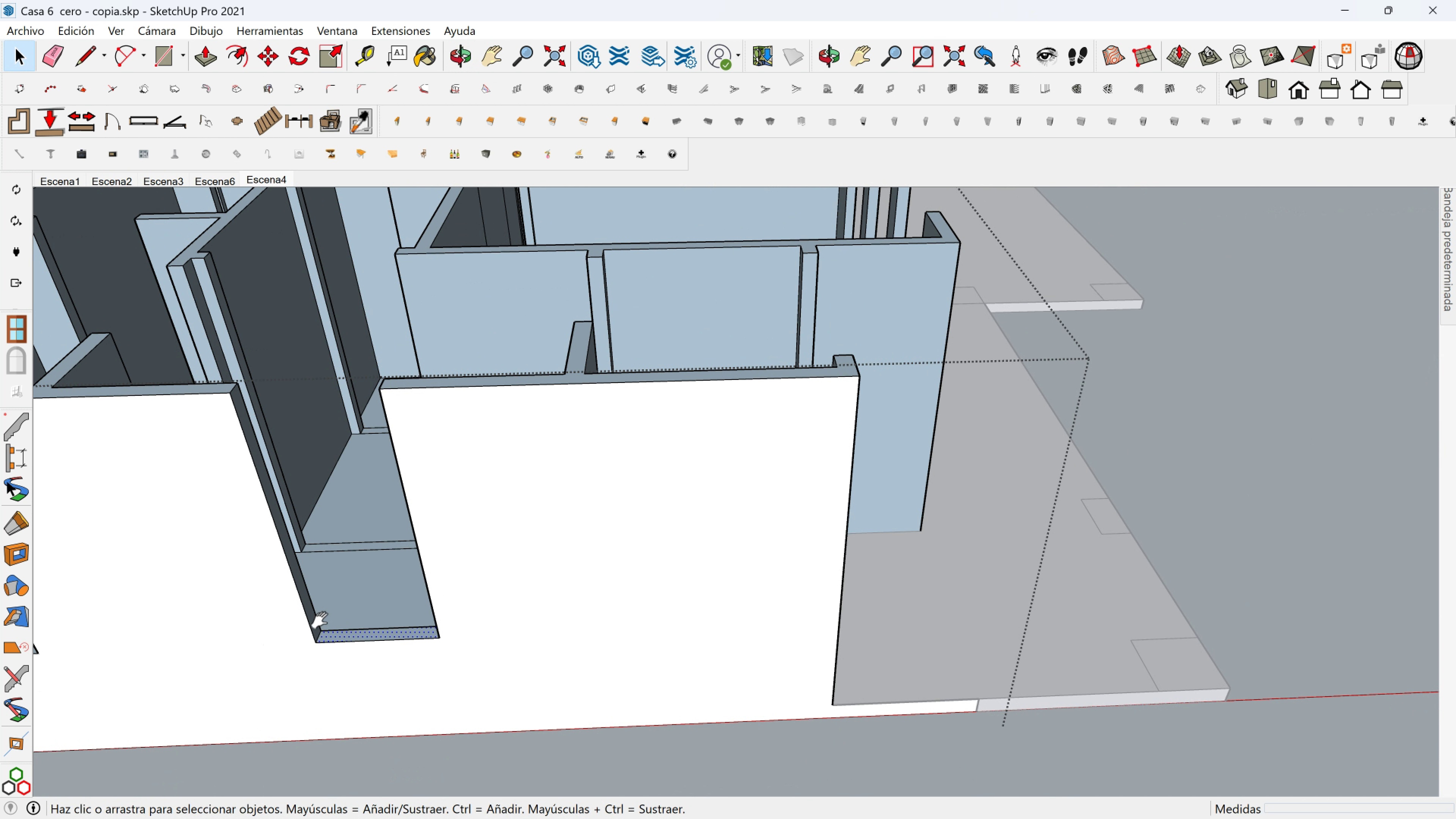 
hold_key(key=ShiftLeft, duration=0.66)
 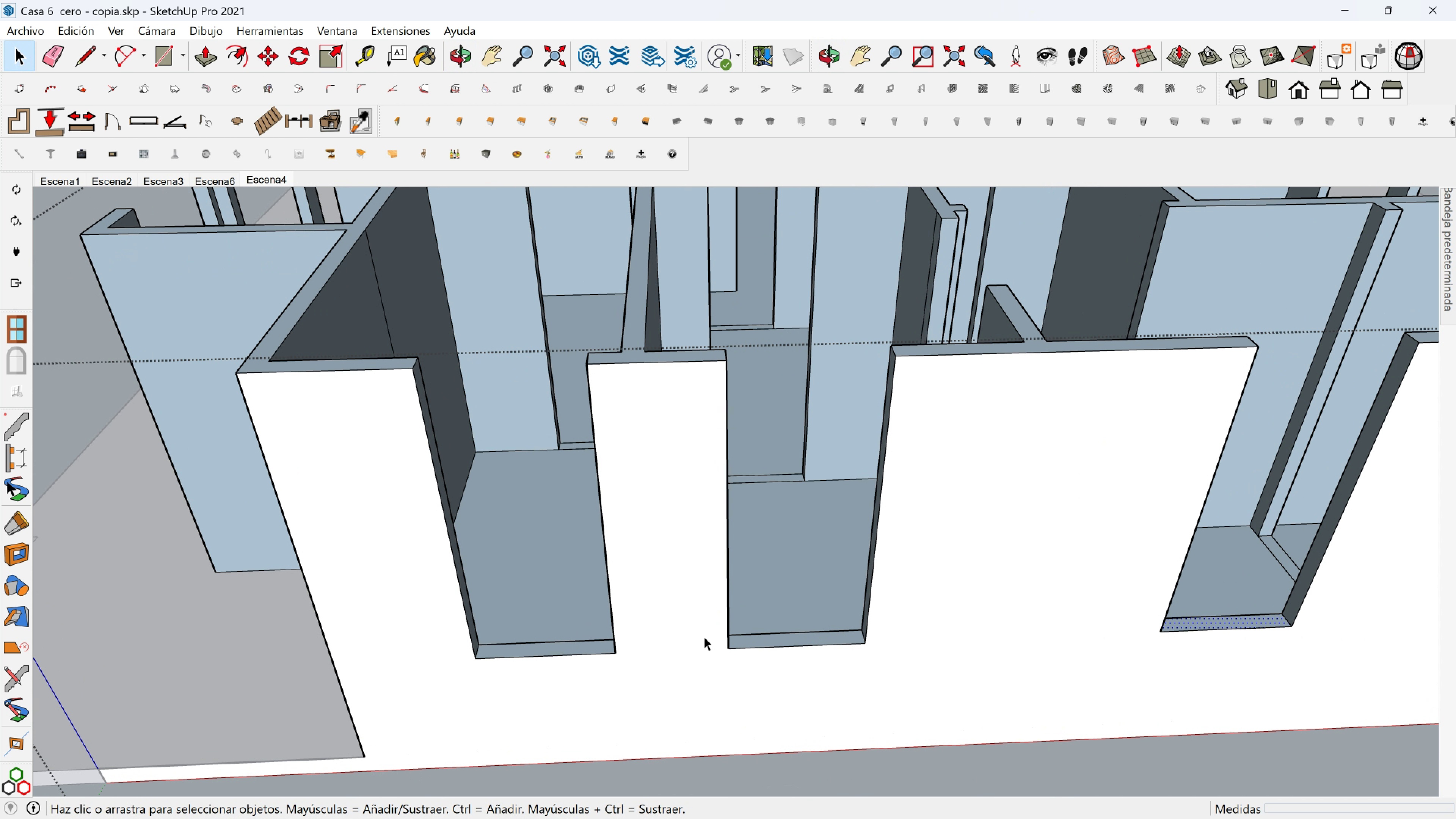 
scroll: coordinate [712, 640], scroll_direction: up, amount: 2.0
 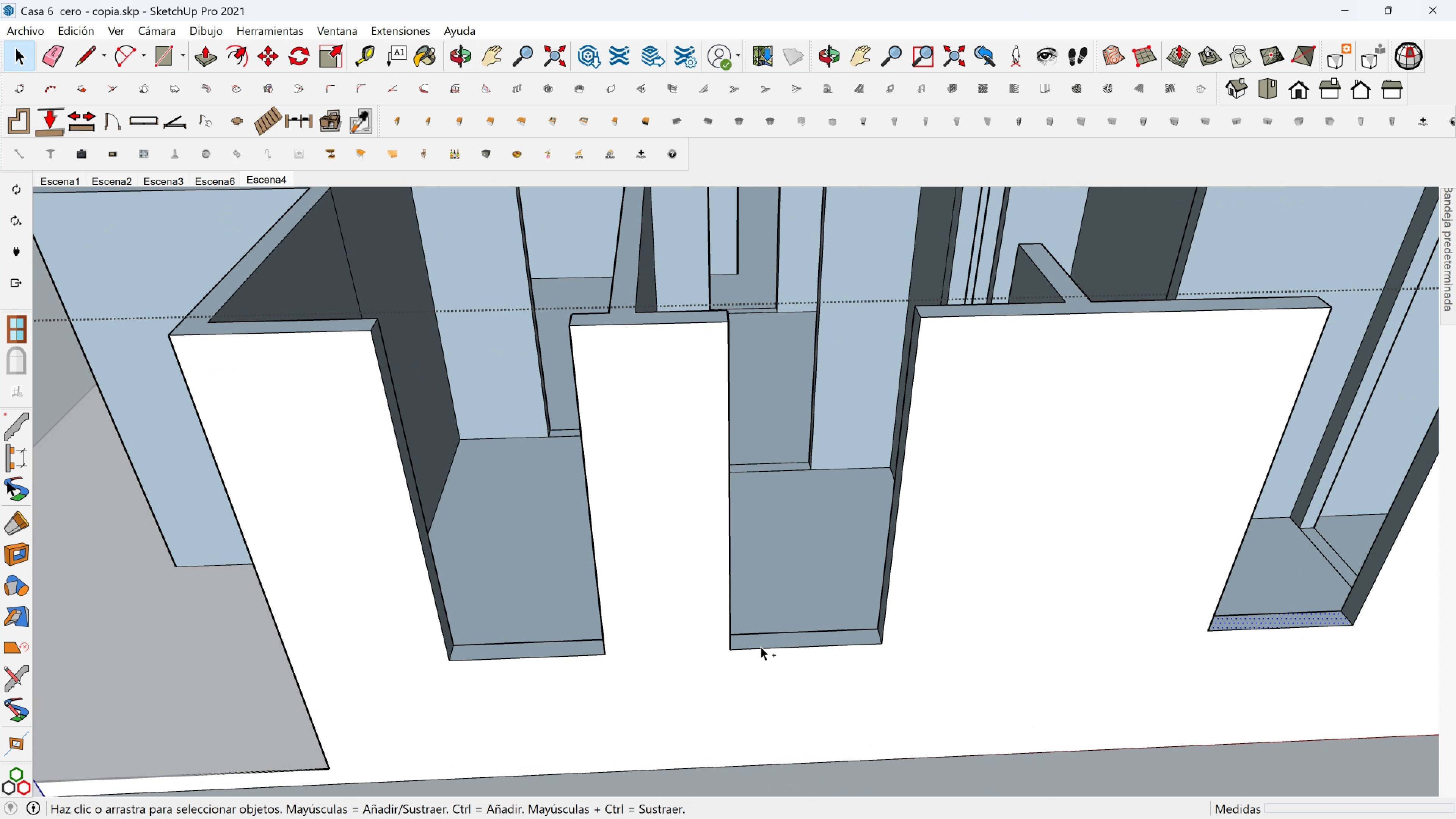 
hold_key(key=ControlLeft, duration=1.53)
left_click([771, 641])
 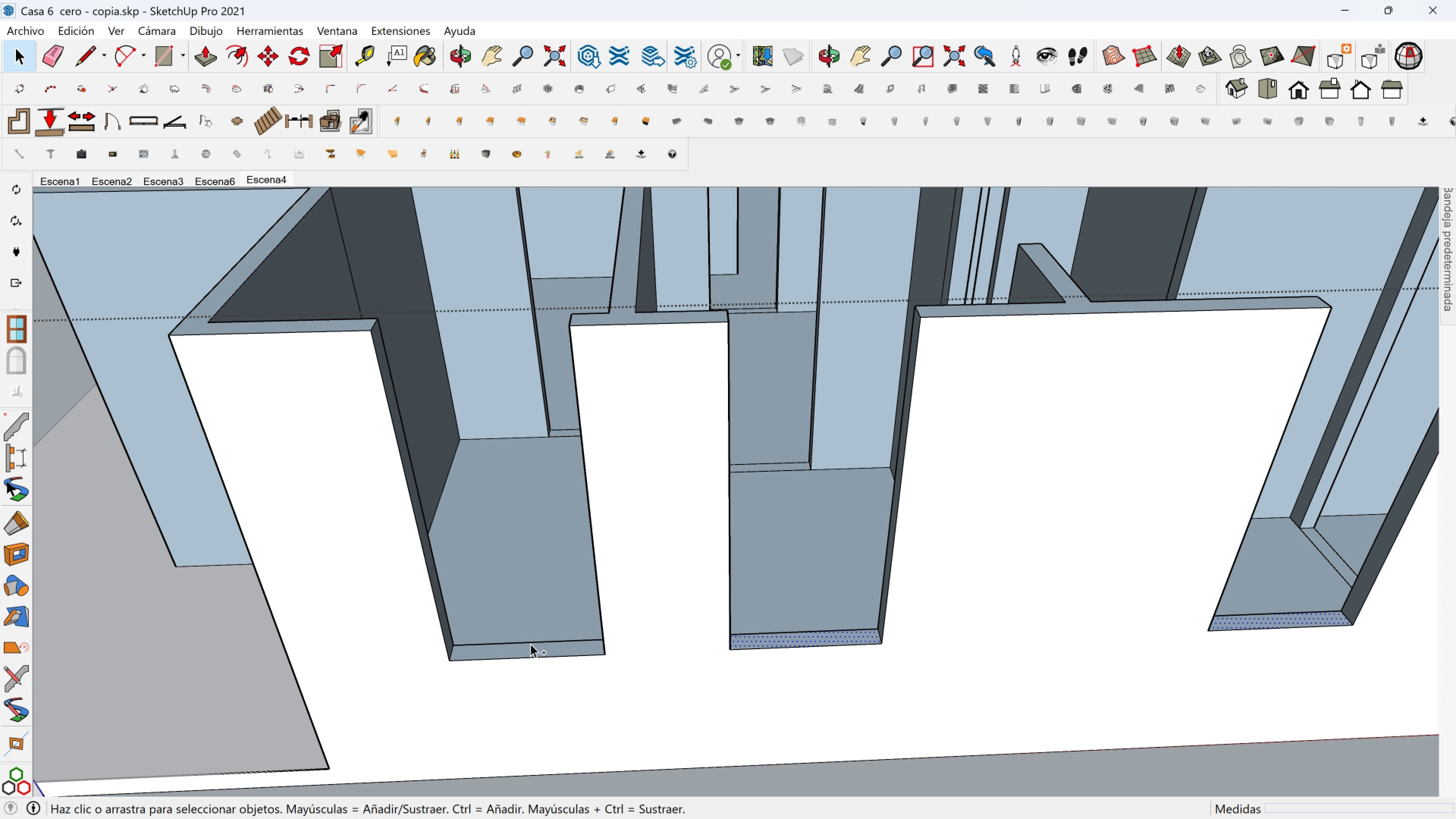 
hold_key(key=ControlLeft, duration=0.76)
left_click([508, 651])
 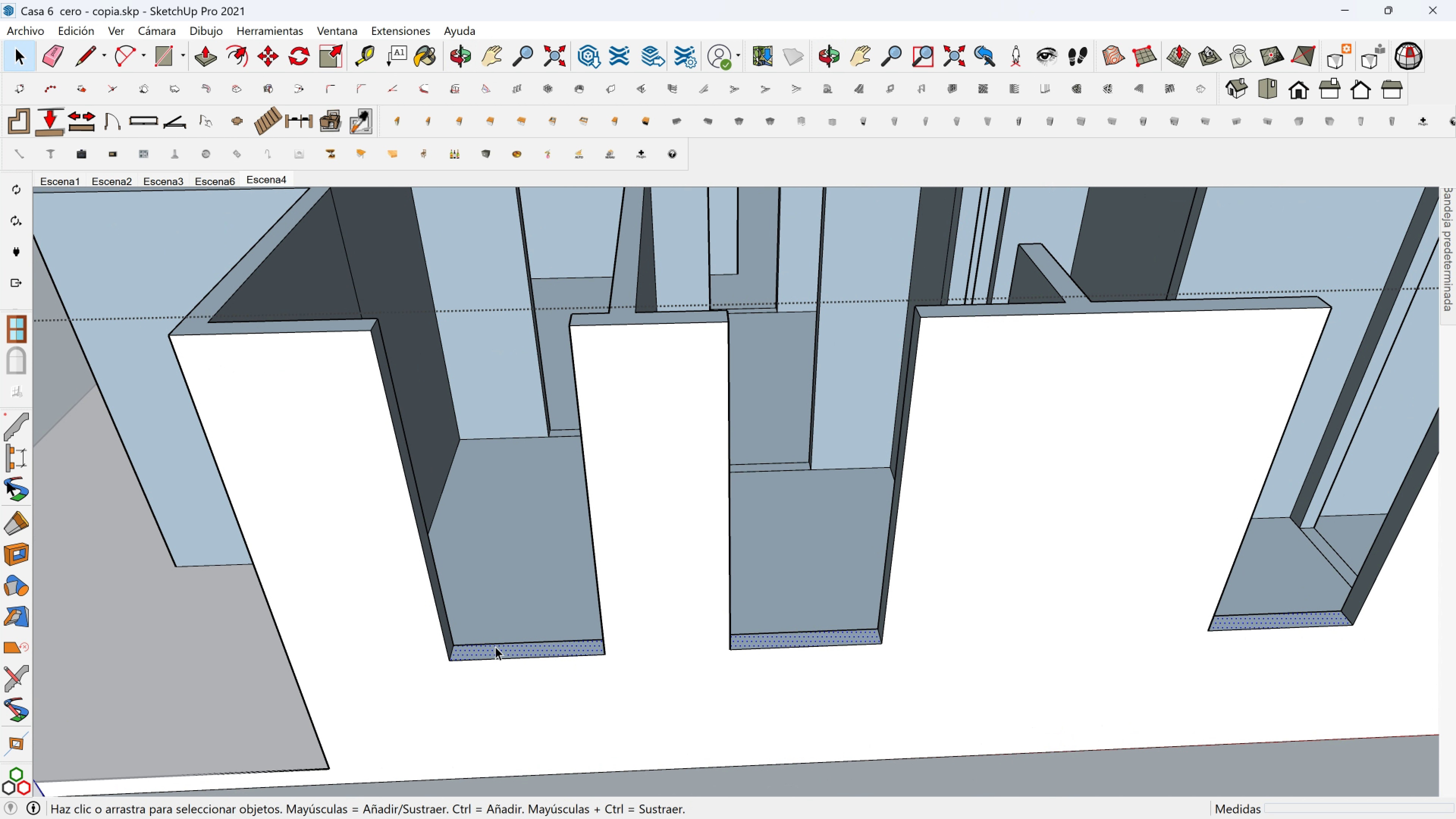 
scroll: coordinate [488, 641], scroll_direction: down, amount: 4.0
 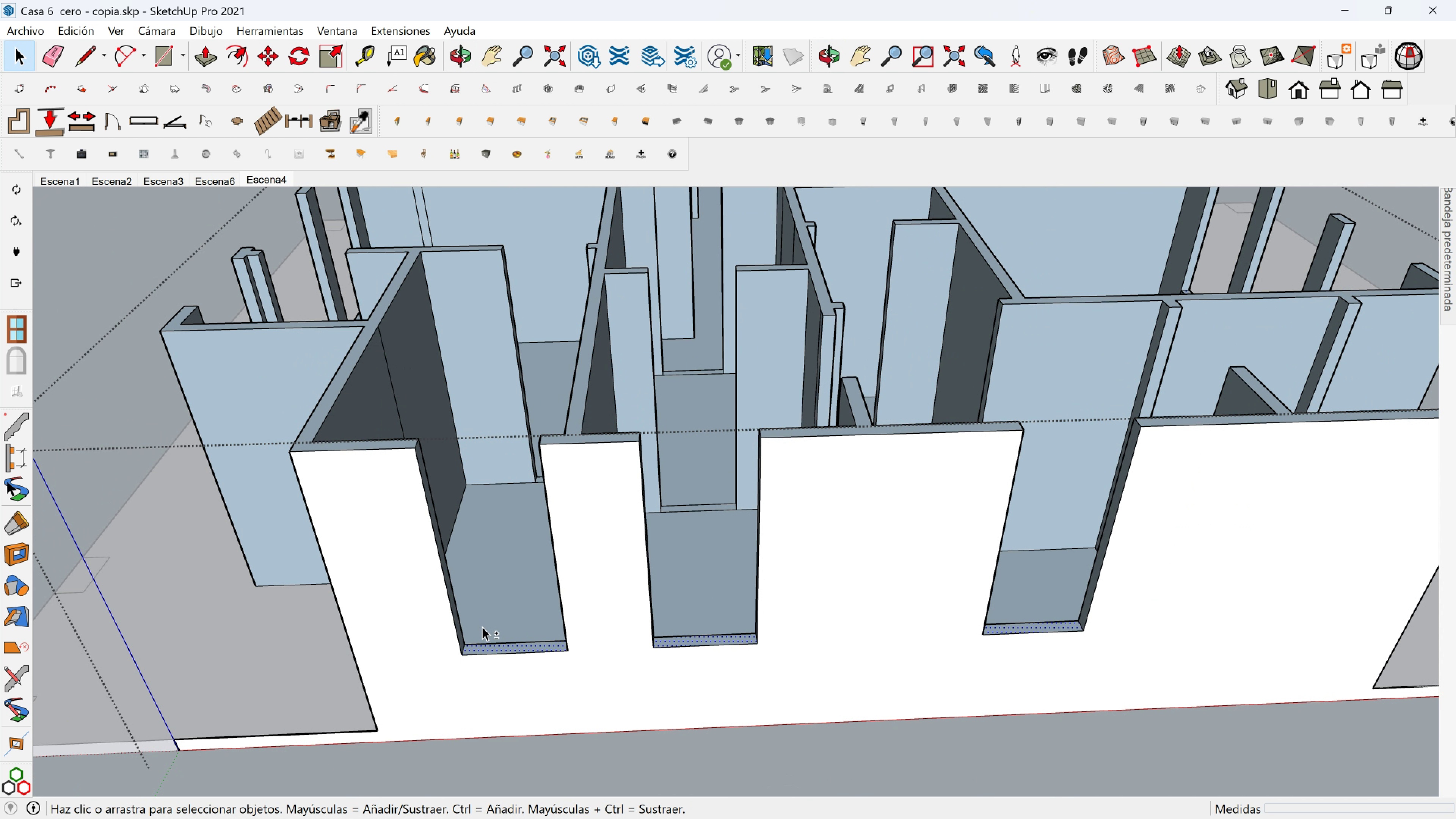 
hold_key(key=ShiftLeft, duration=0.41)
 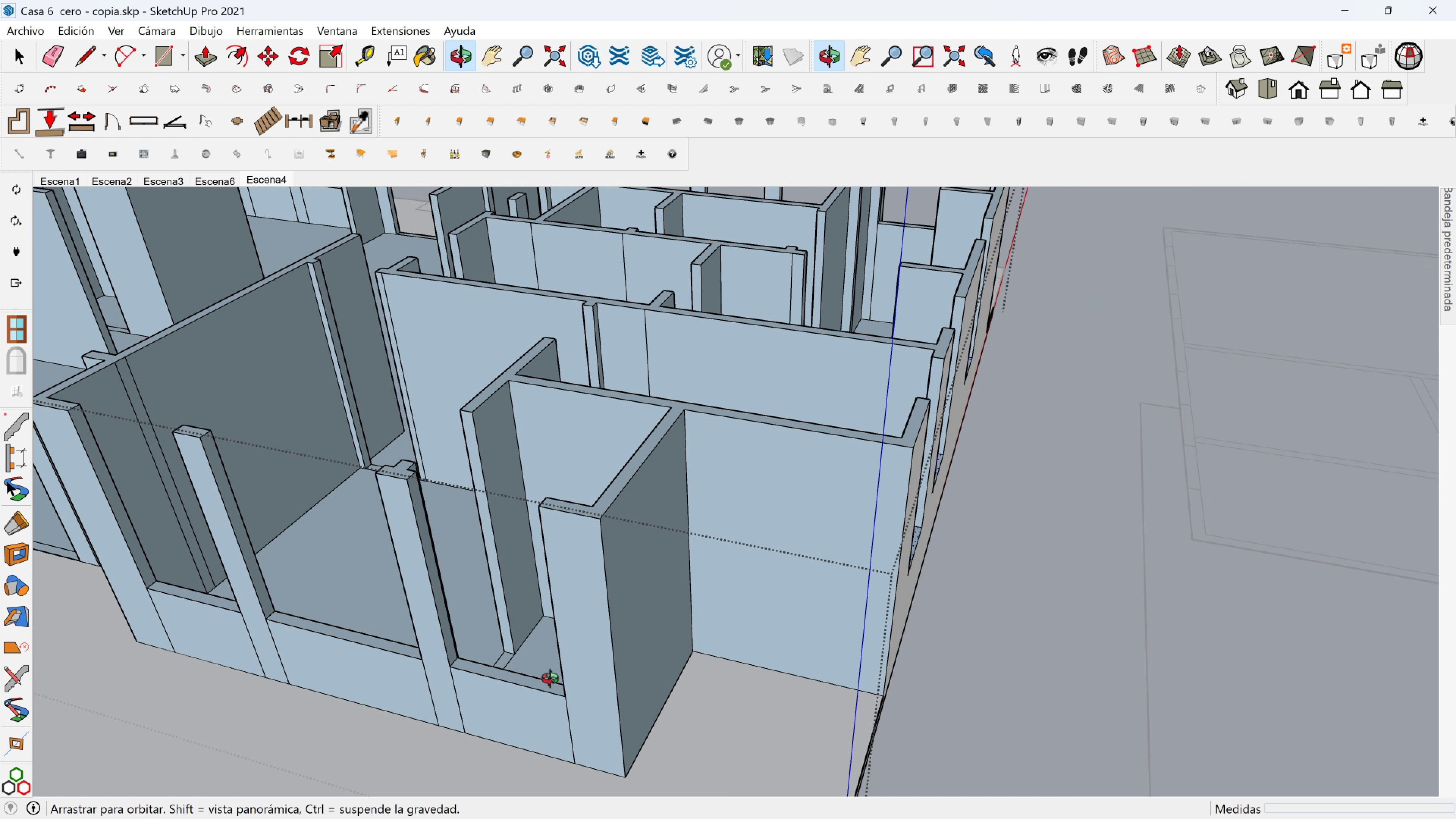 
scroll: coordinate [493, 697], scroll_direction: up, amount: 6.0
 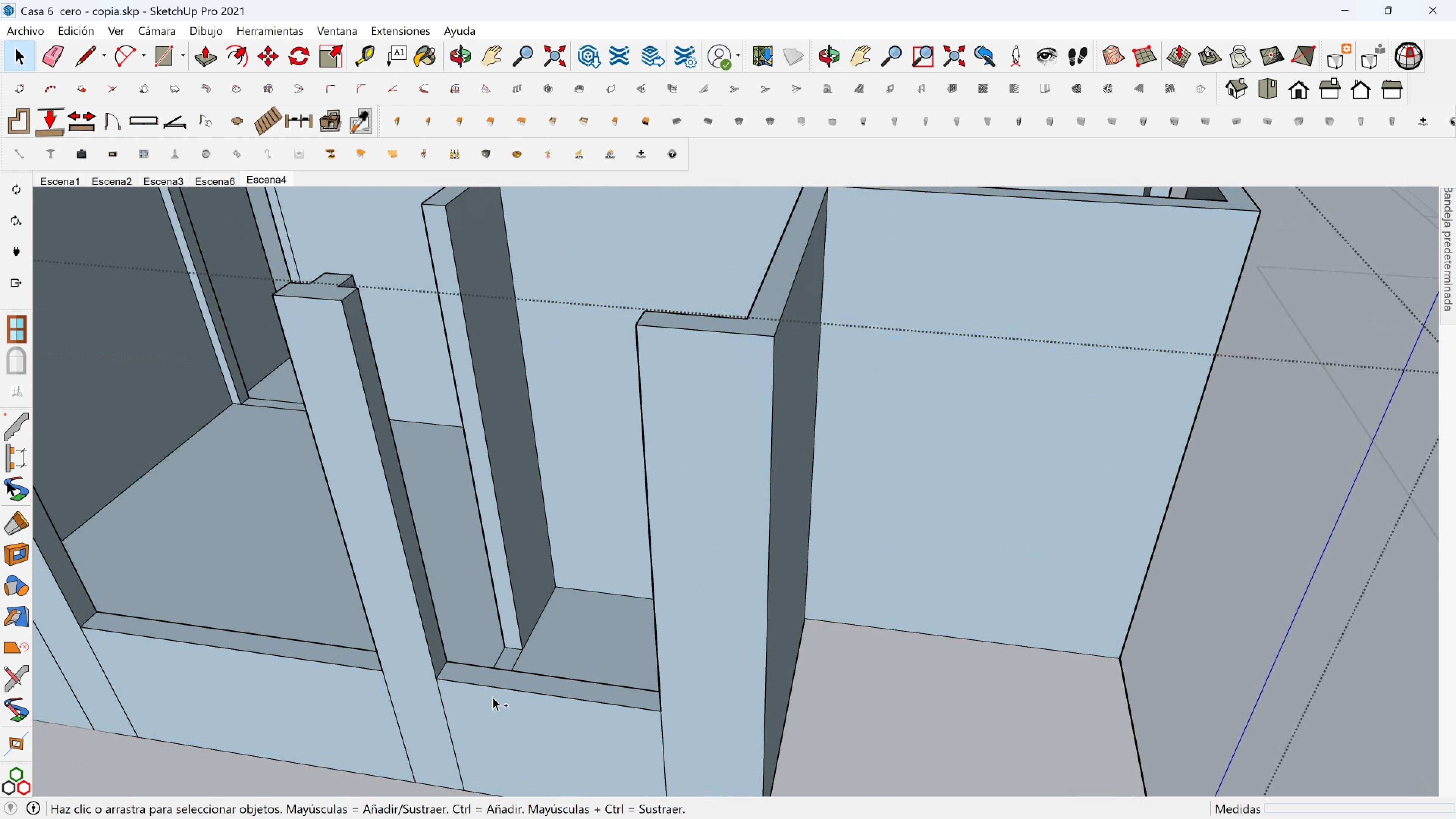 
hold_key(key=ControlLeft, duration=1.5)
left_click([507, 682])
 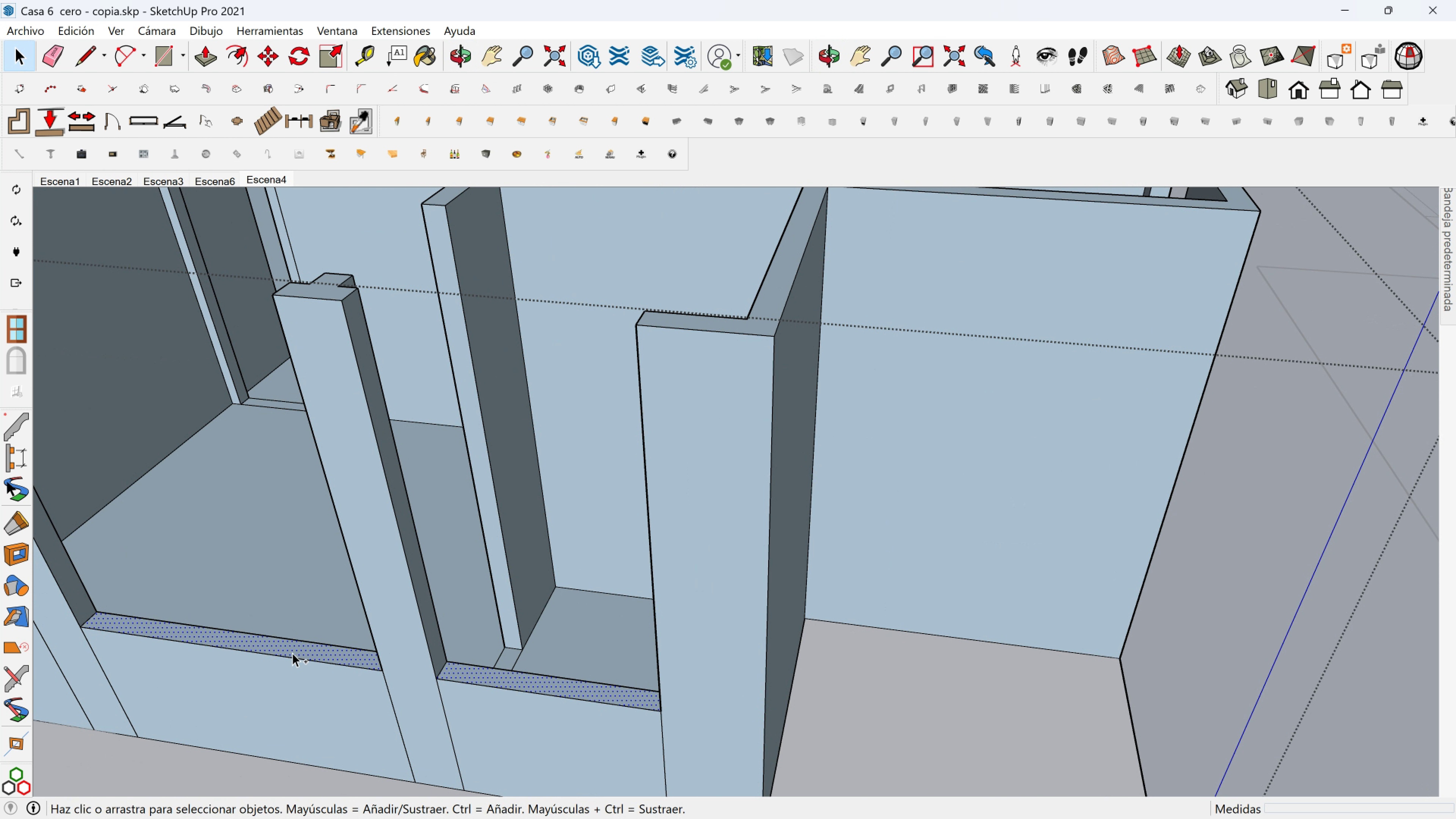 
key(Control+ControlLeft)
 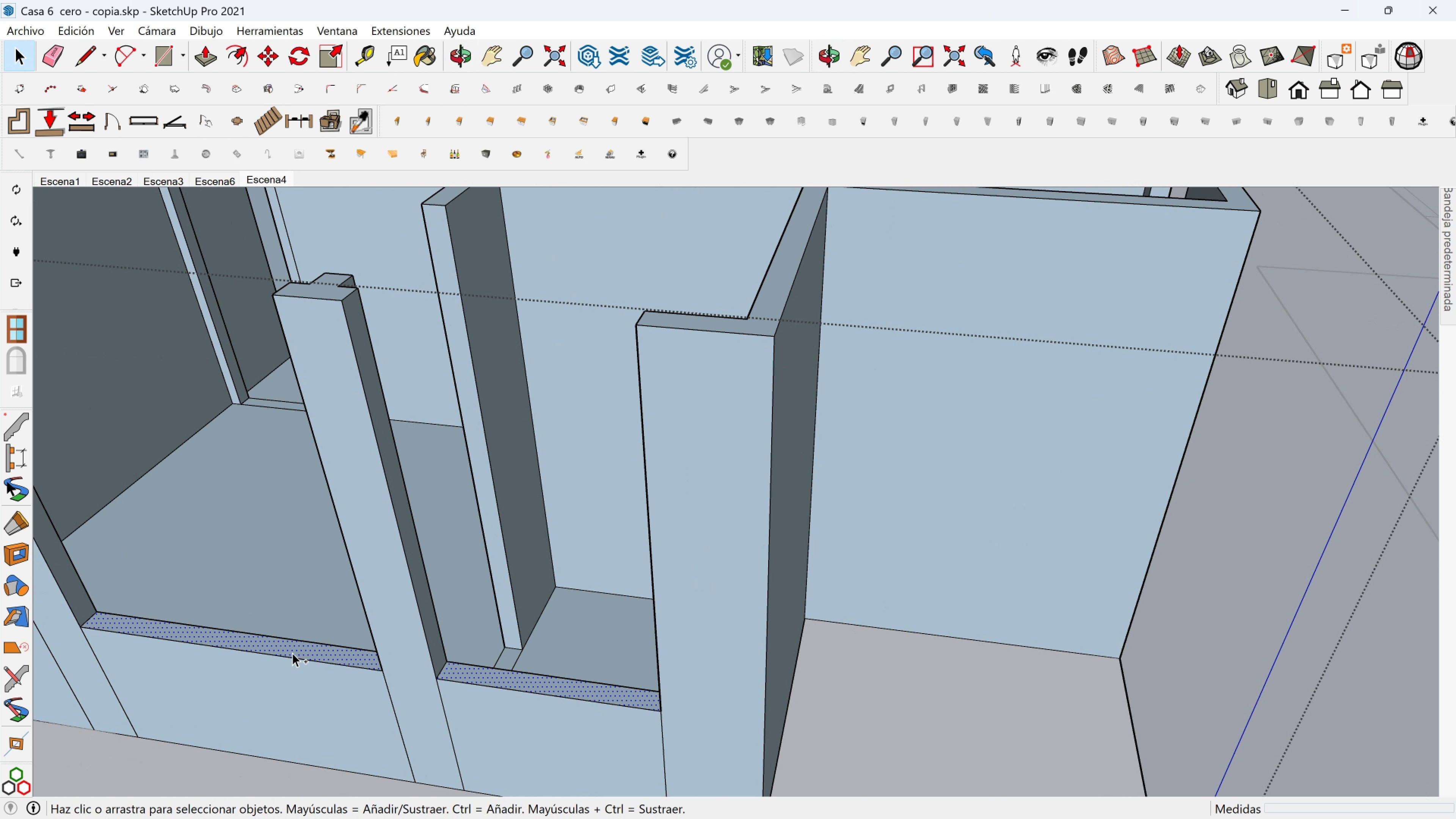 
left_click([292, 653])
 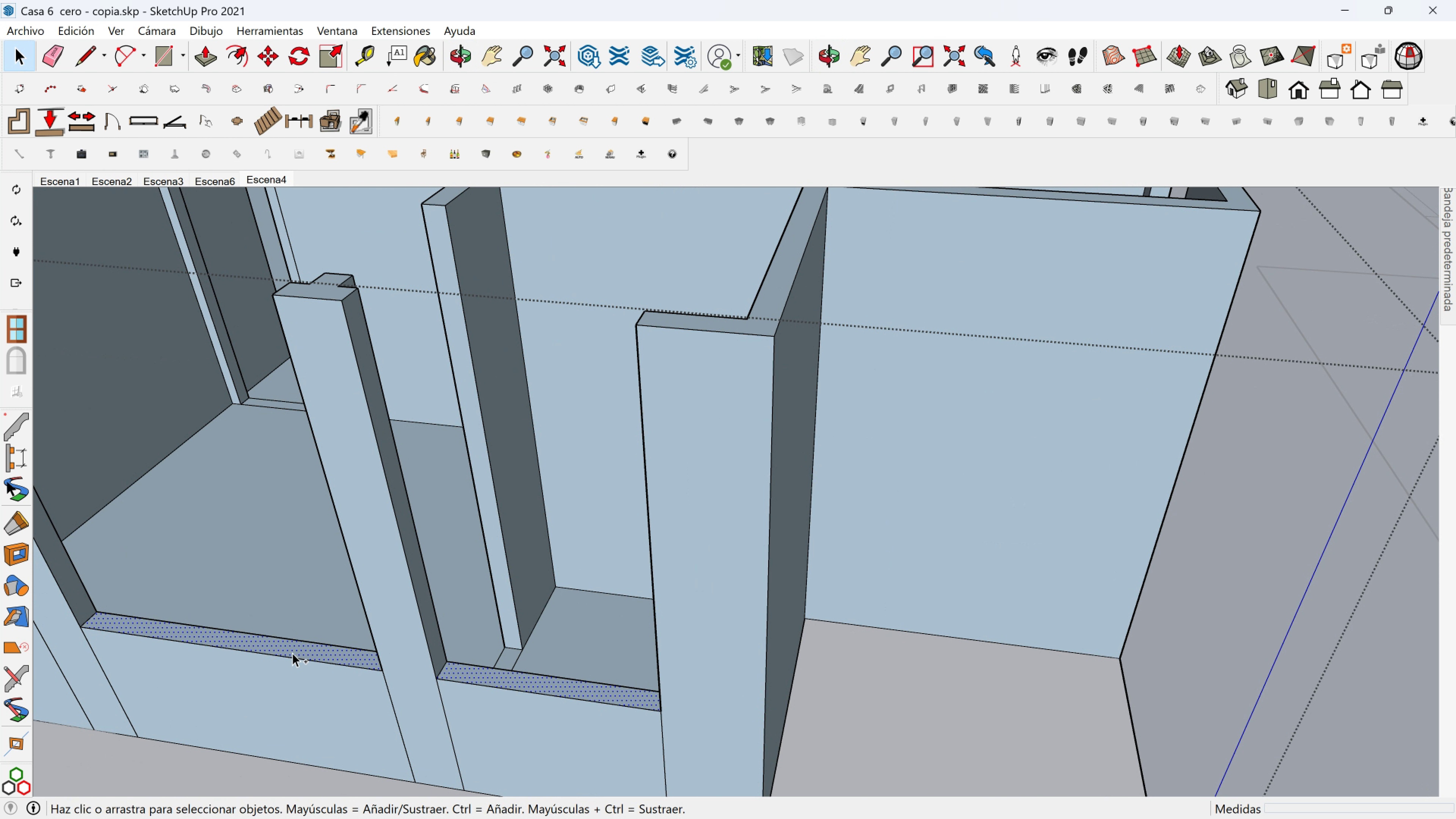 
key(Control+ControlLeft)
 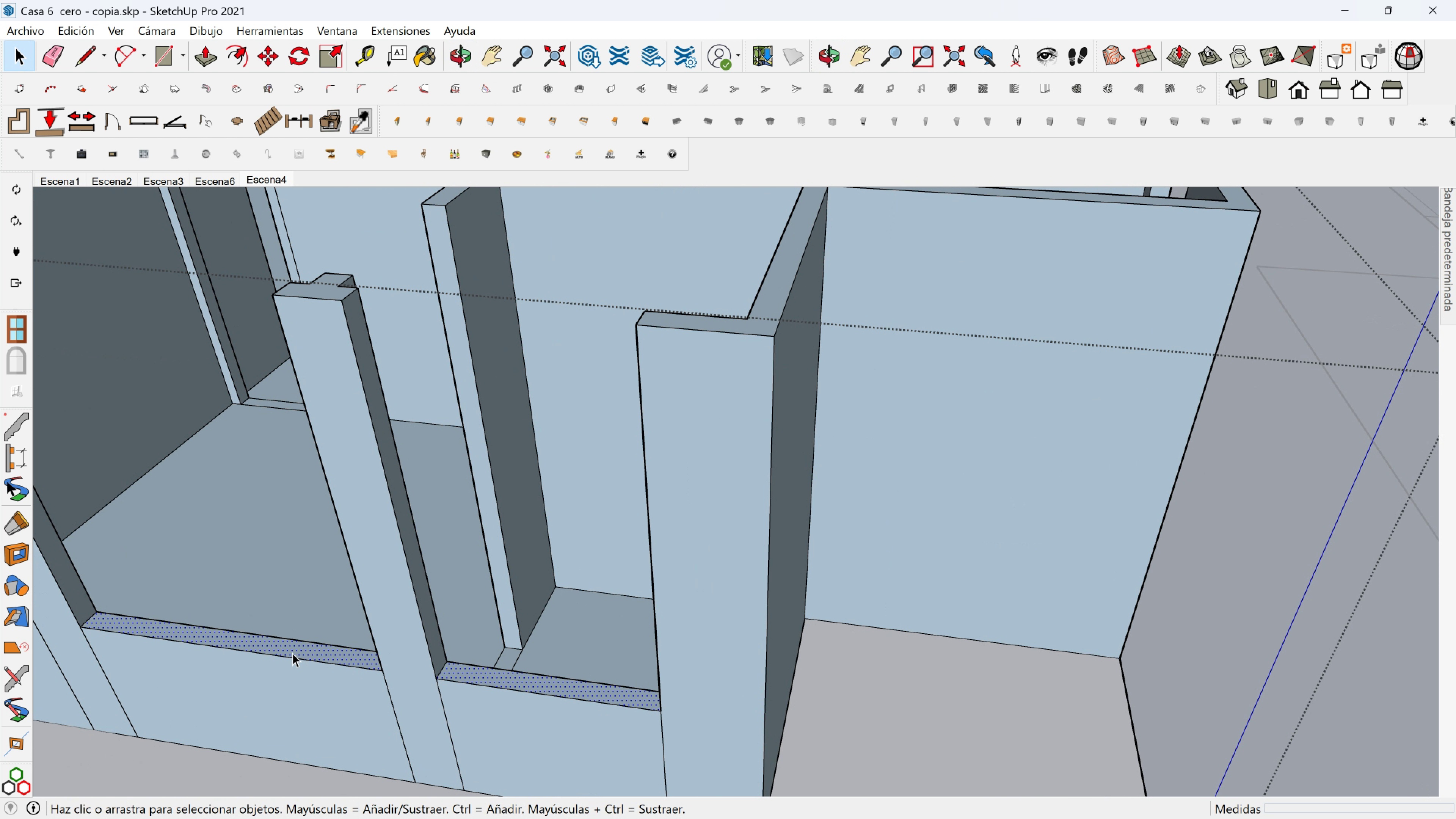 
key(Control+ControlLeft)
 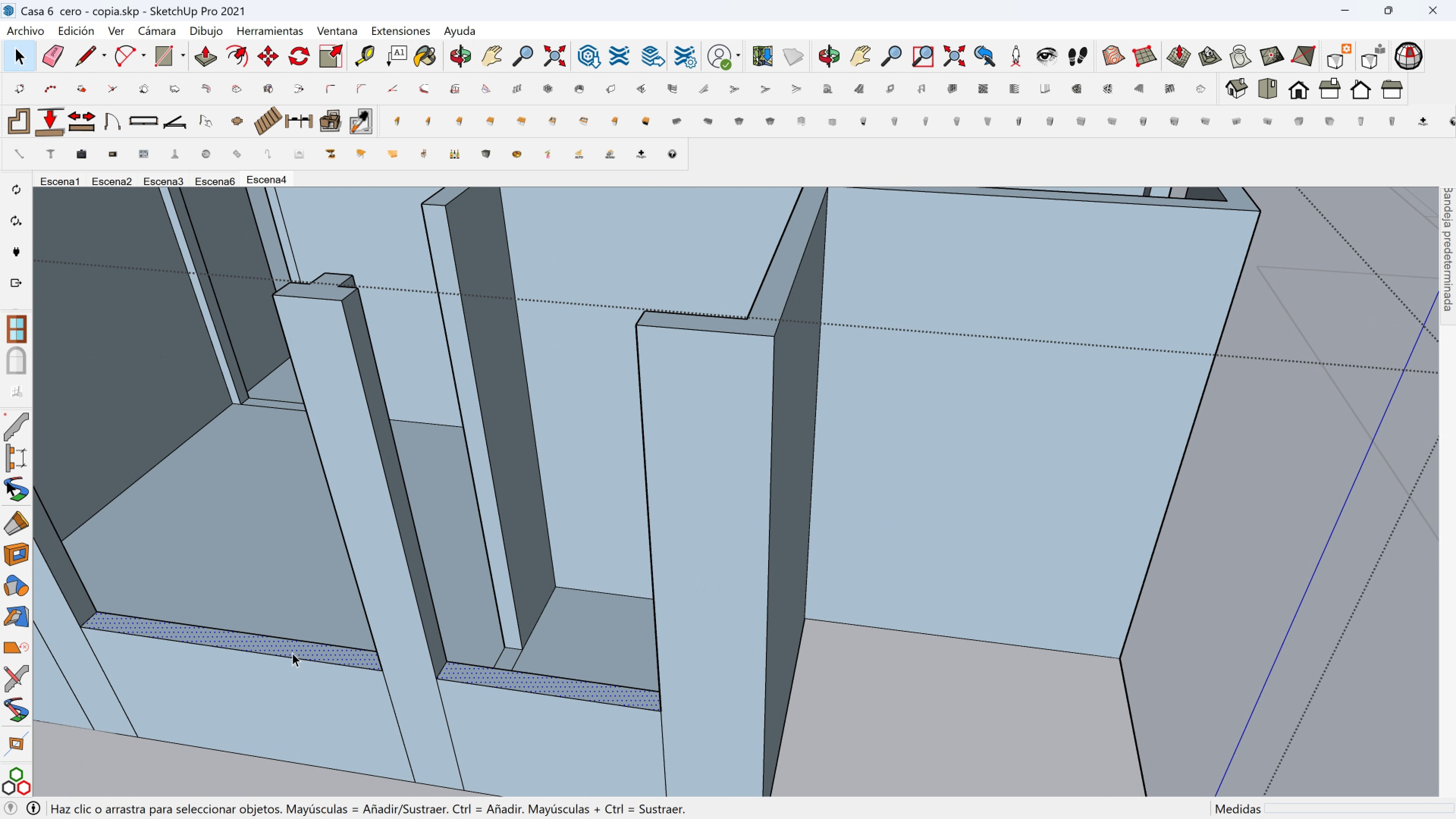 
key(Control+ControlLeft)
 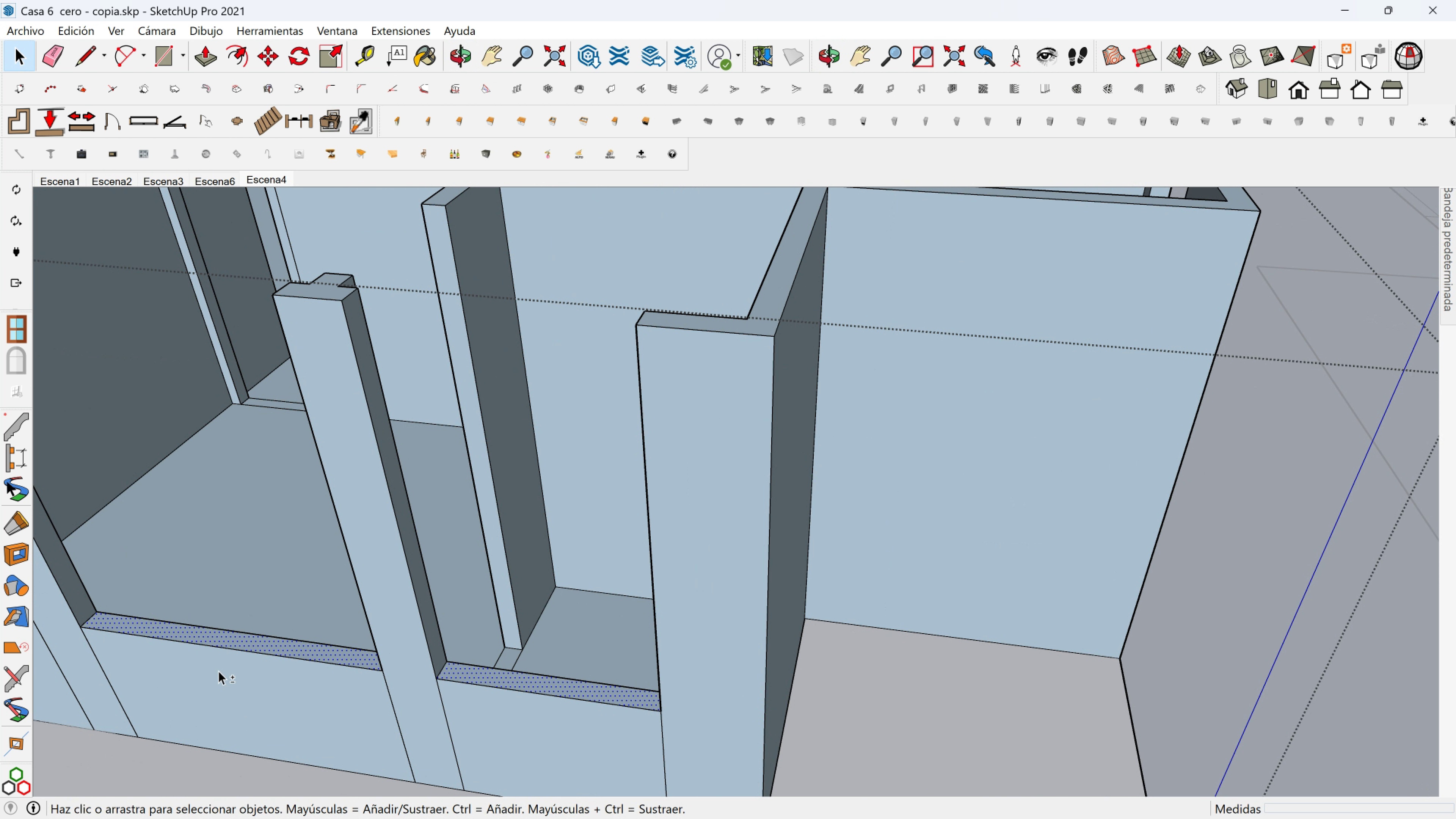 
hold_key(key=ShiftLeft, duration=0.5)
 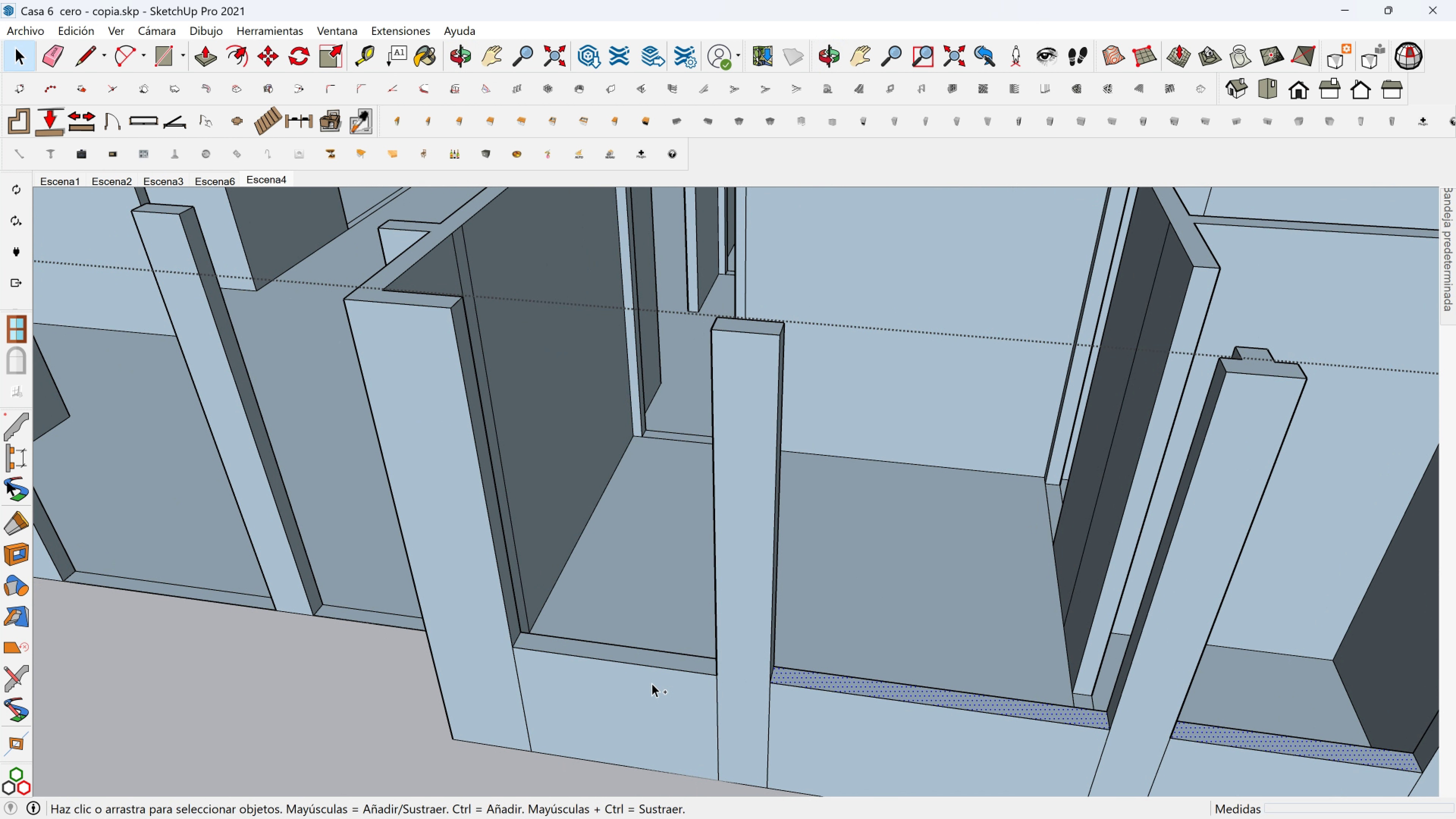 
hold_key(key=ControlLeft, duration=0.77)
left_click([636, 657])
 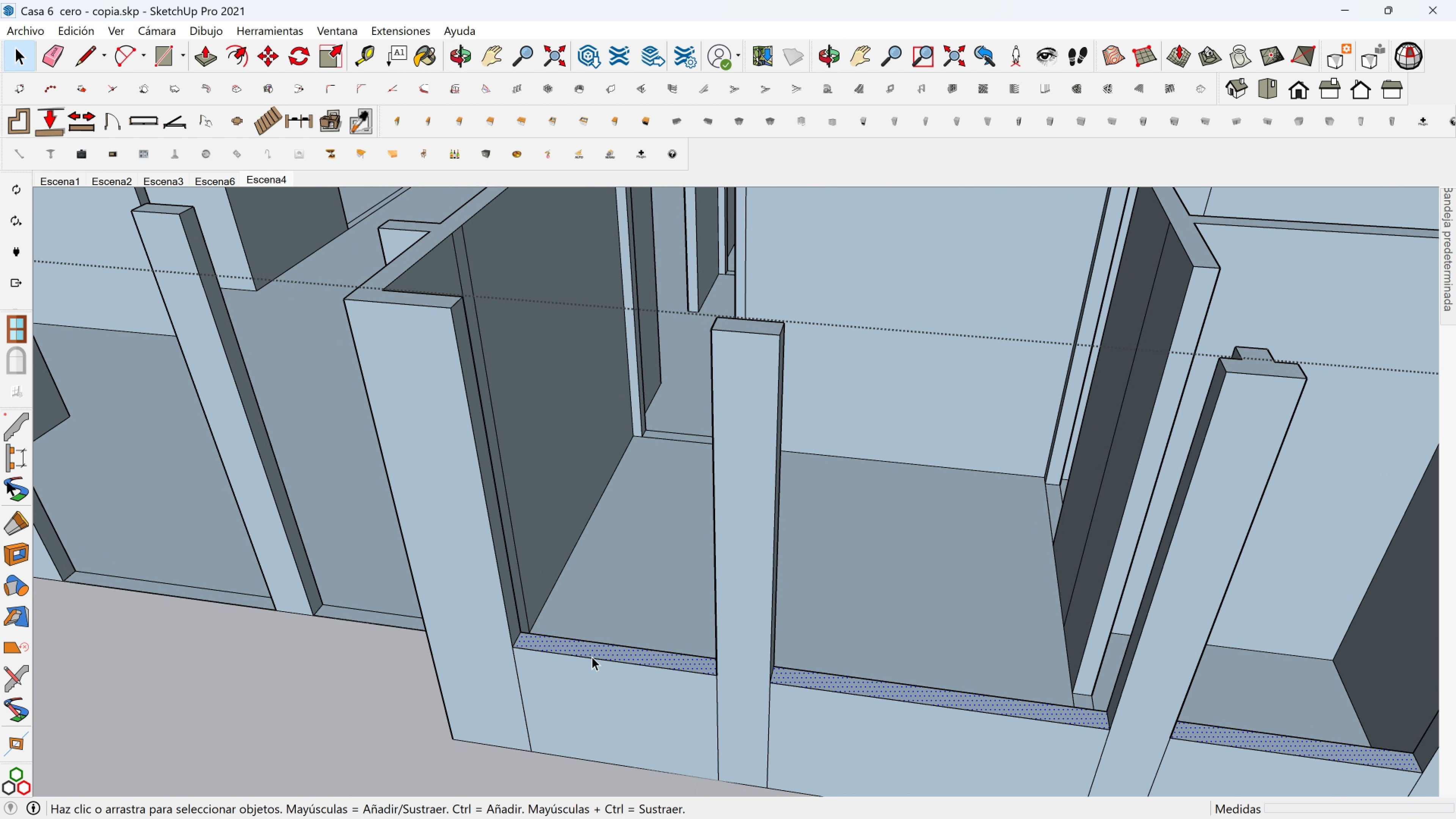 
scroll: coordinate [470, 664], scroll_direction: down, amount: 8.0
 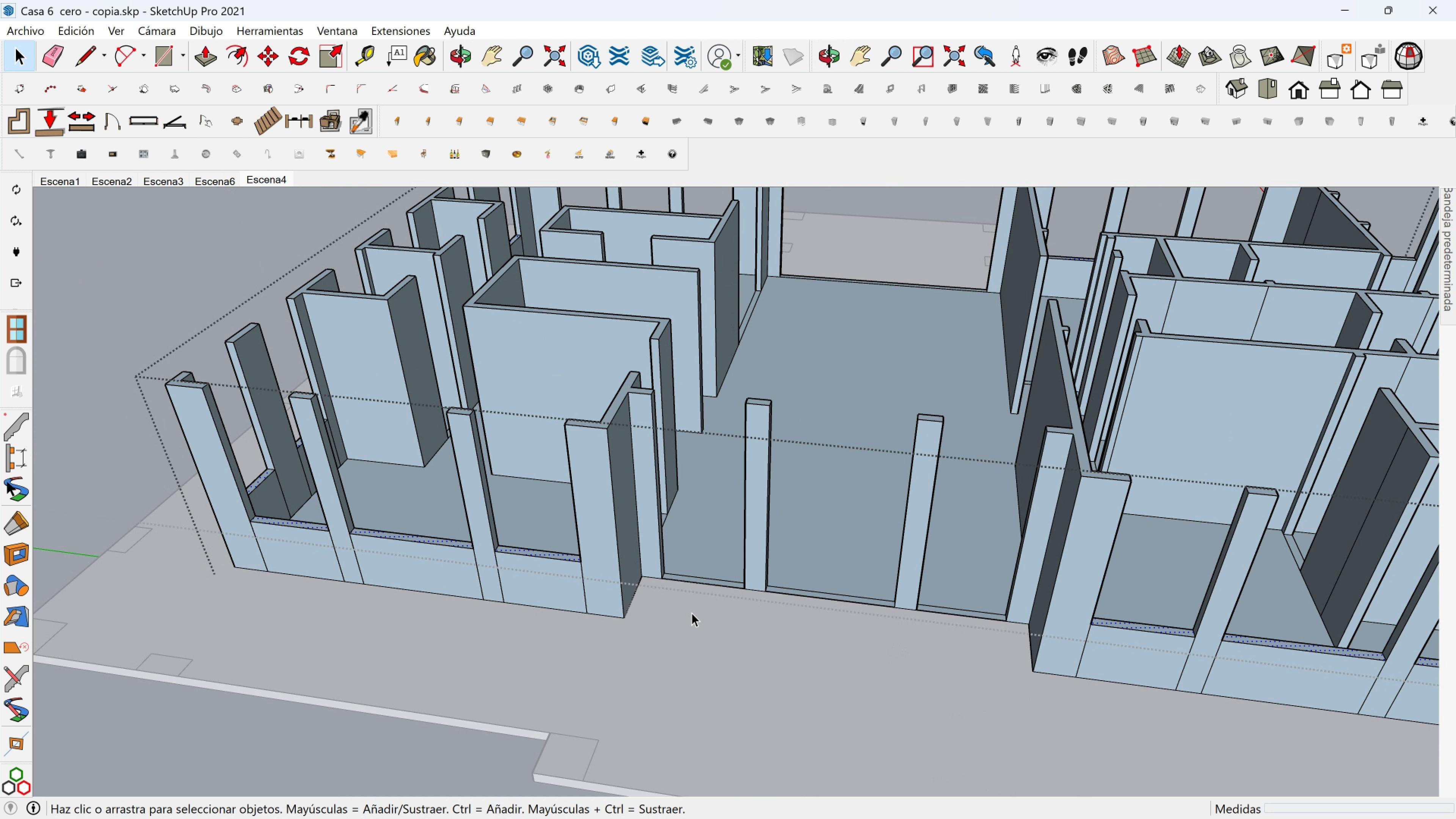 
hold_key(key=ShiftLeft, duration=0.64)
 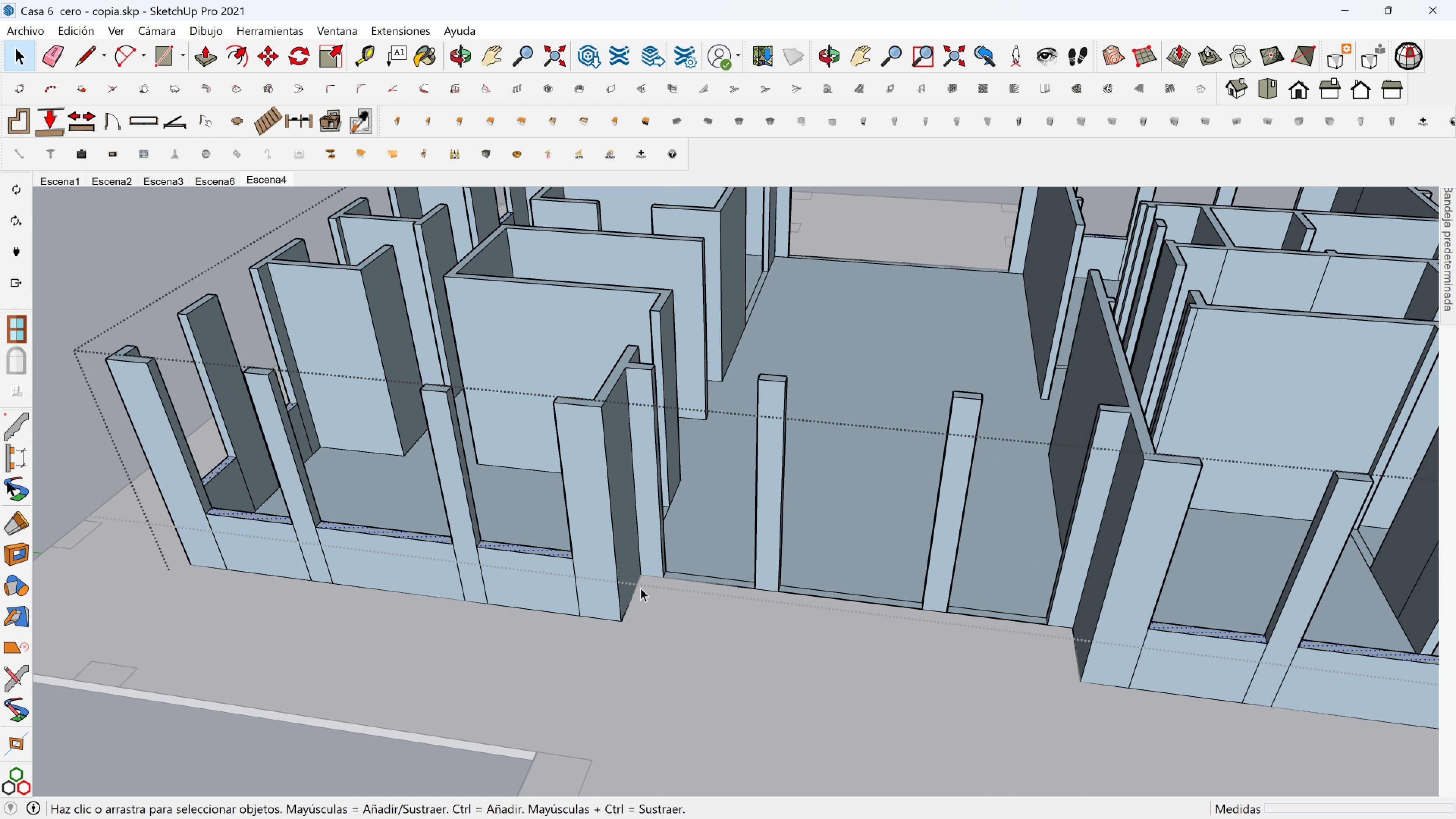 
scroll: coordinate [532, 563], scroll_direction: up, amount: 5.0
 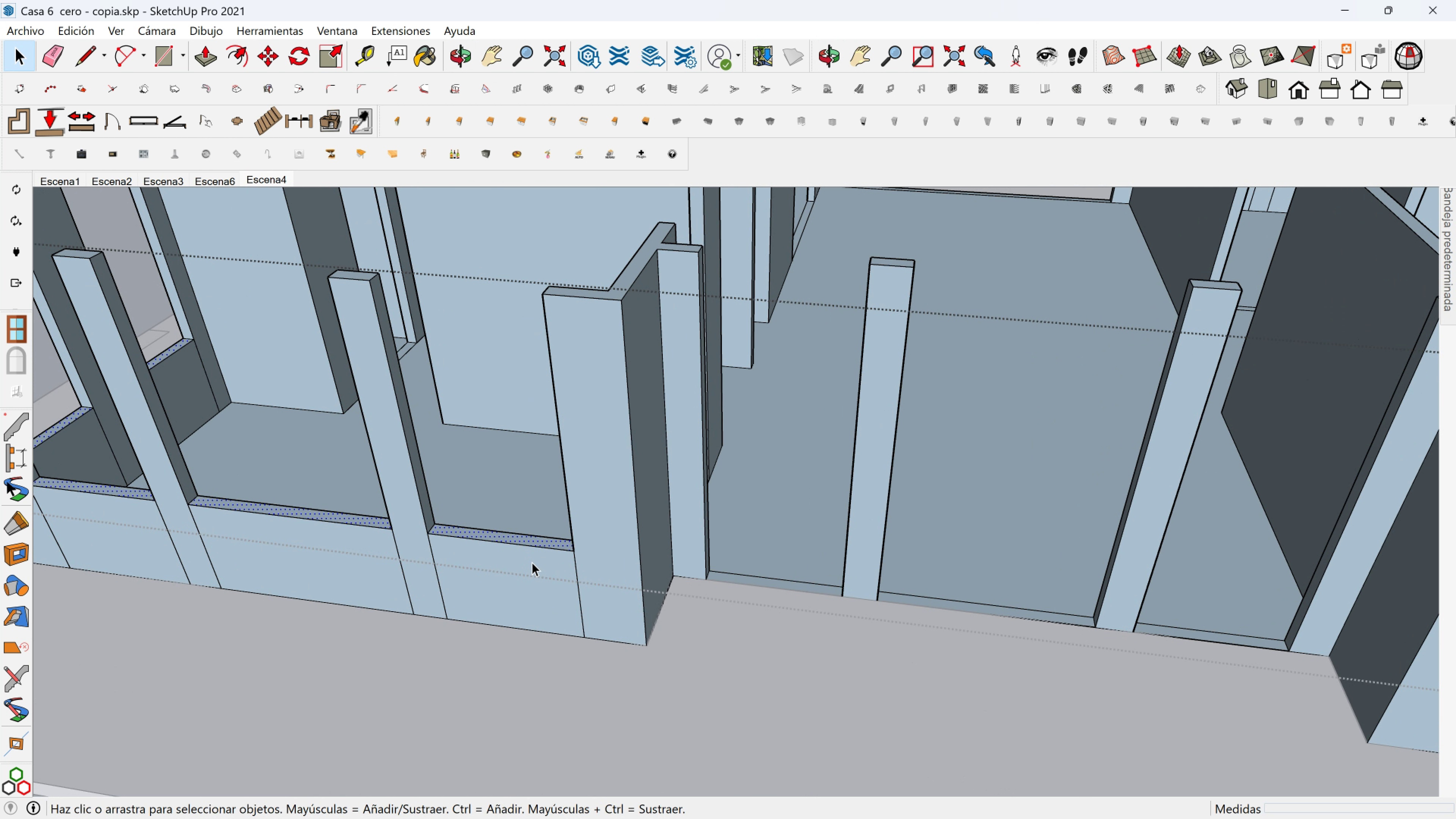 
key(M)
 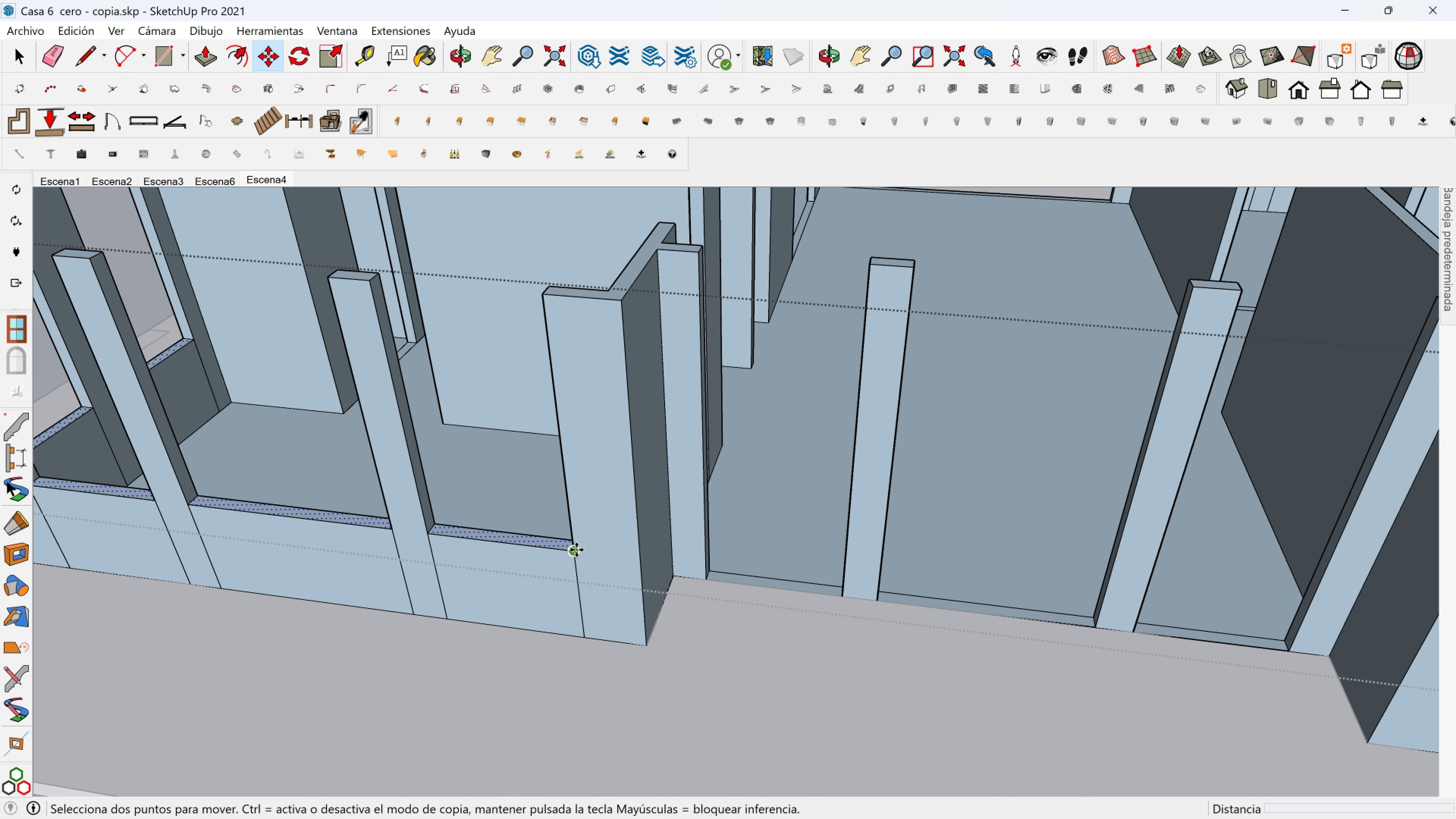 
left_click([576, 550])
 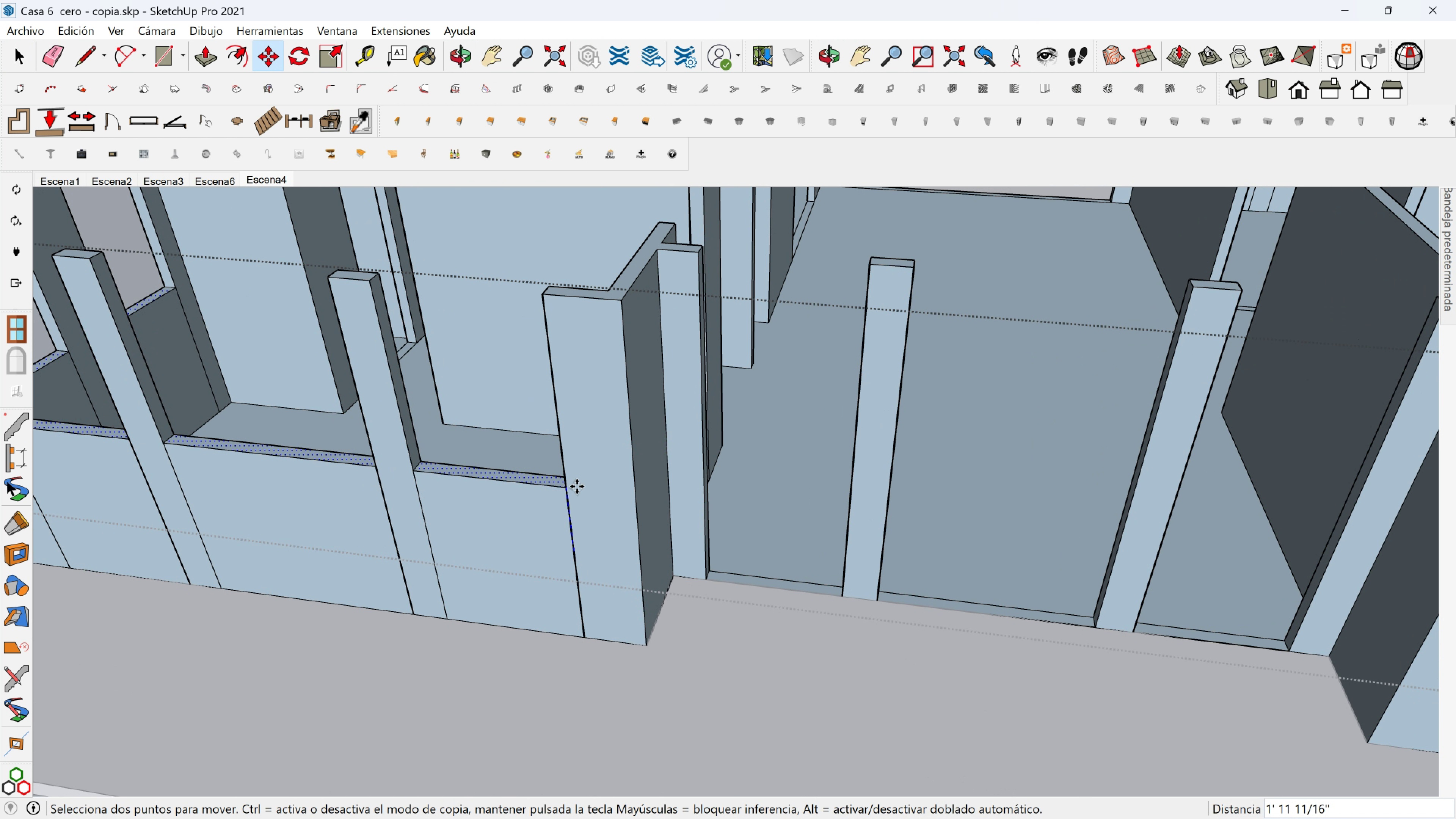 
key(Control+ControlLeft)
 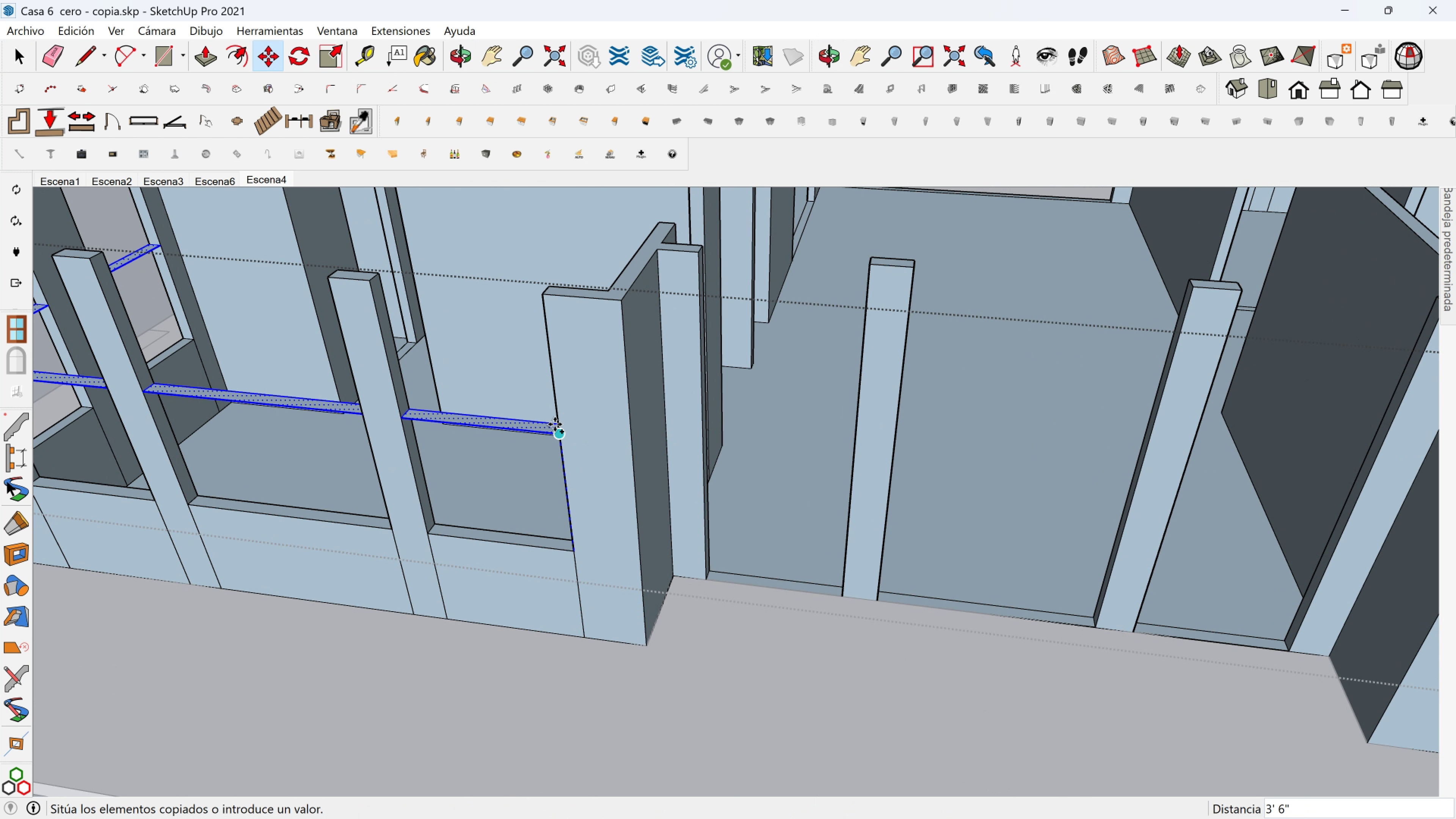 
hold_key(key=ShiftLeft, duration=0.46)
 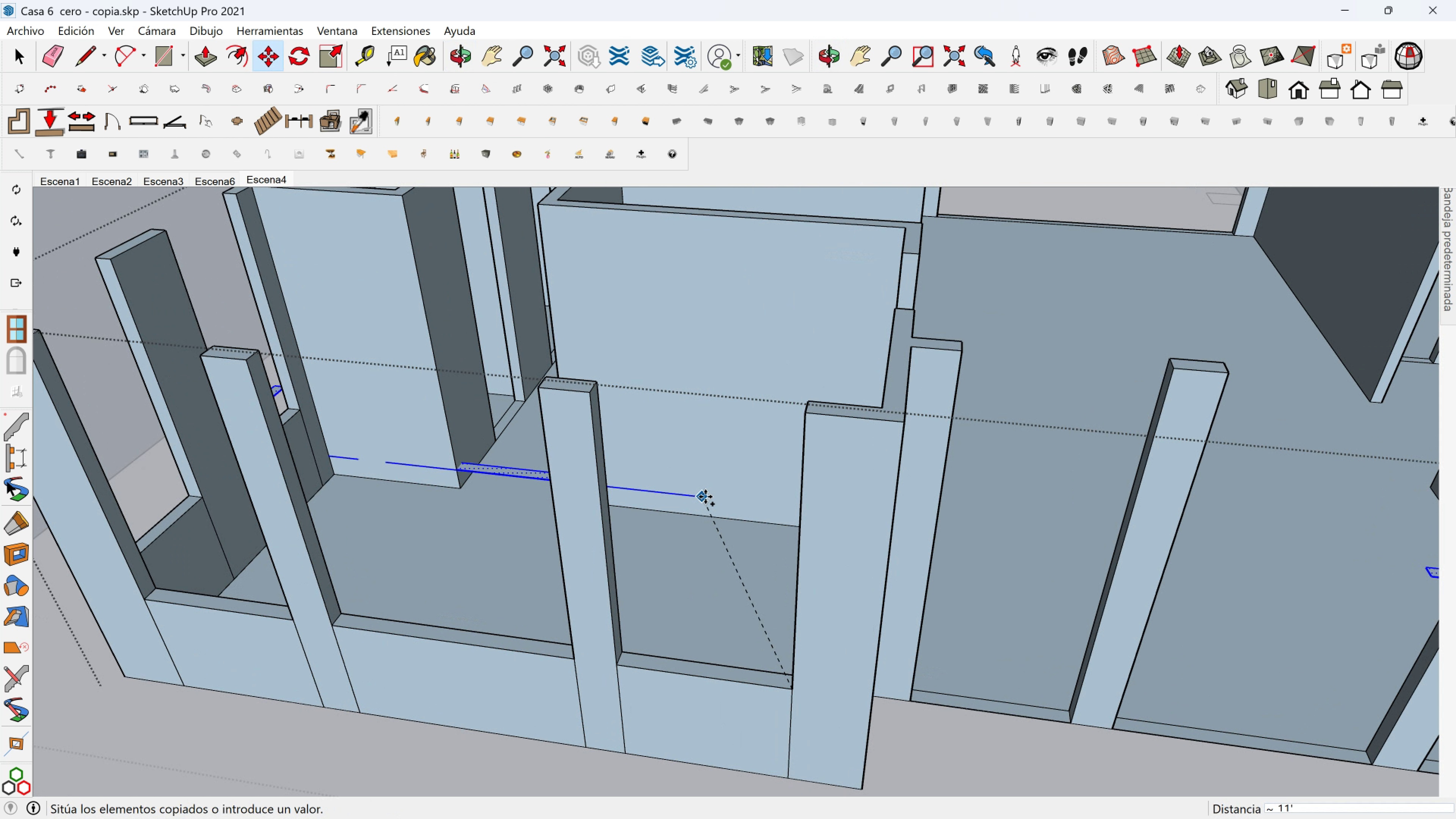 
scroll: coordinate [702, 497], scroll_direction: up, amount: 1.0
 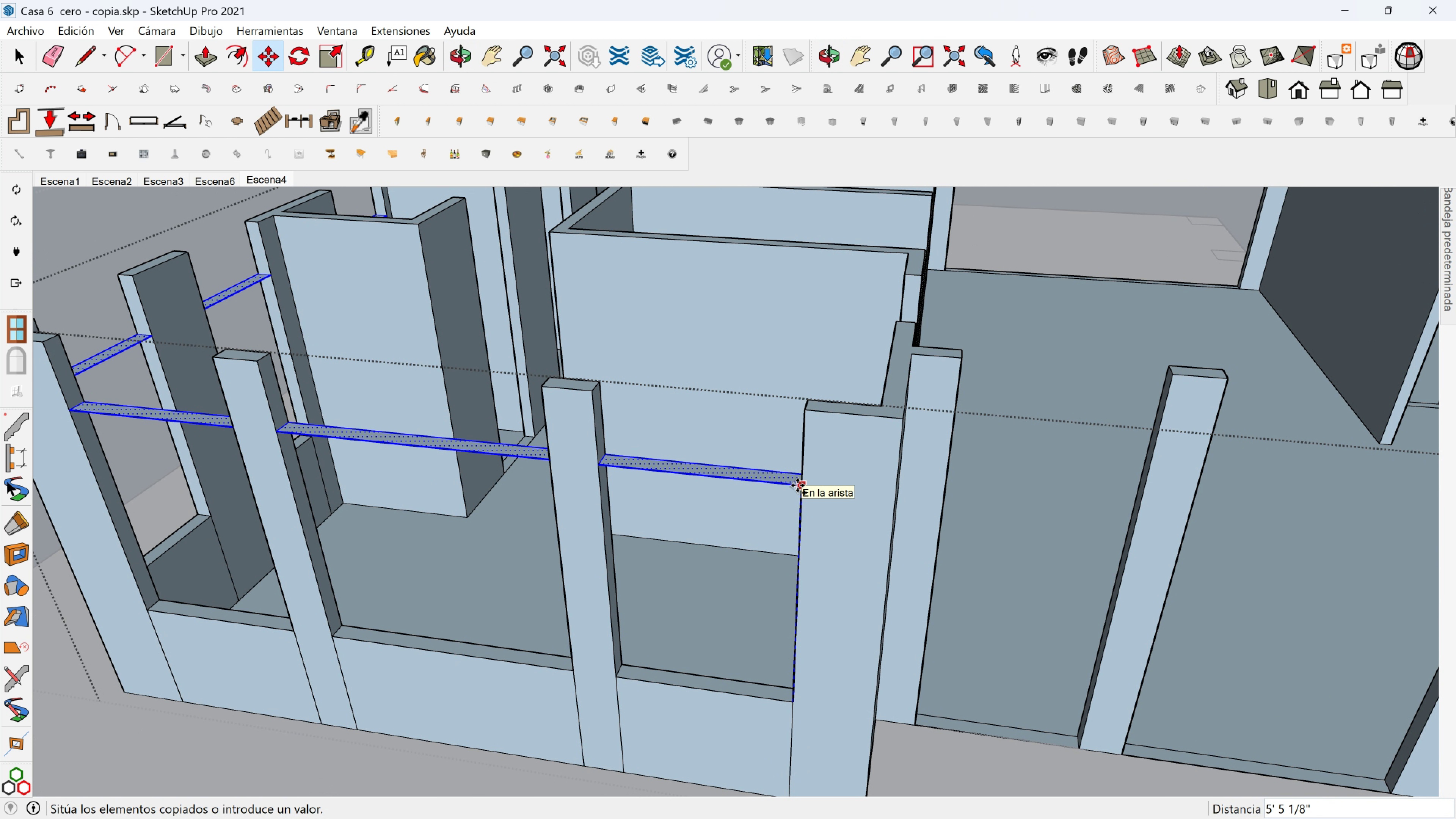 
wait(10.46)
 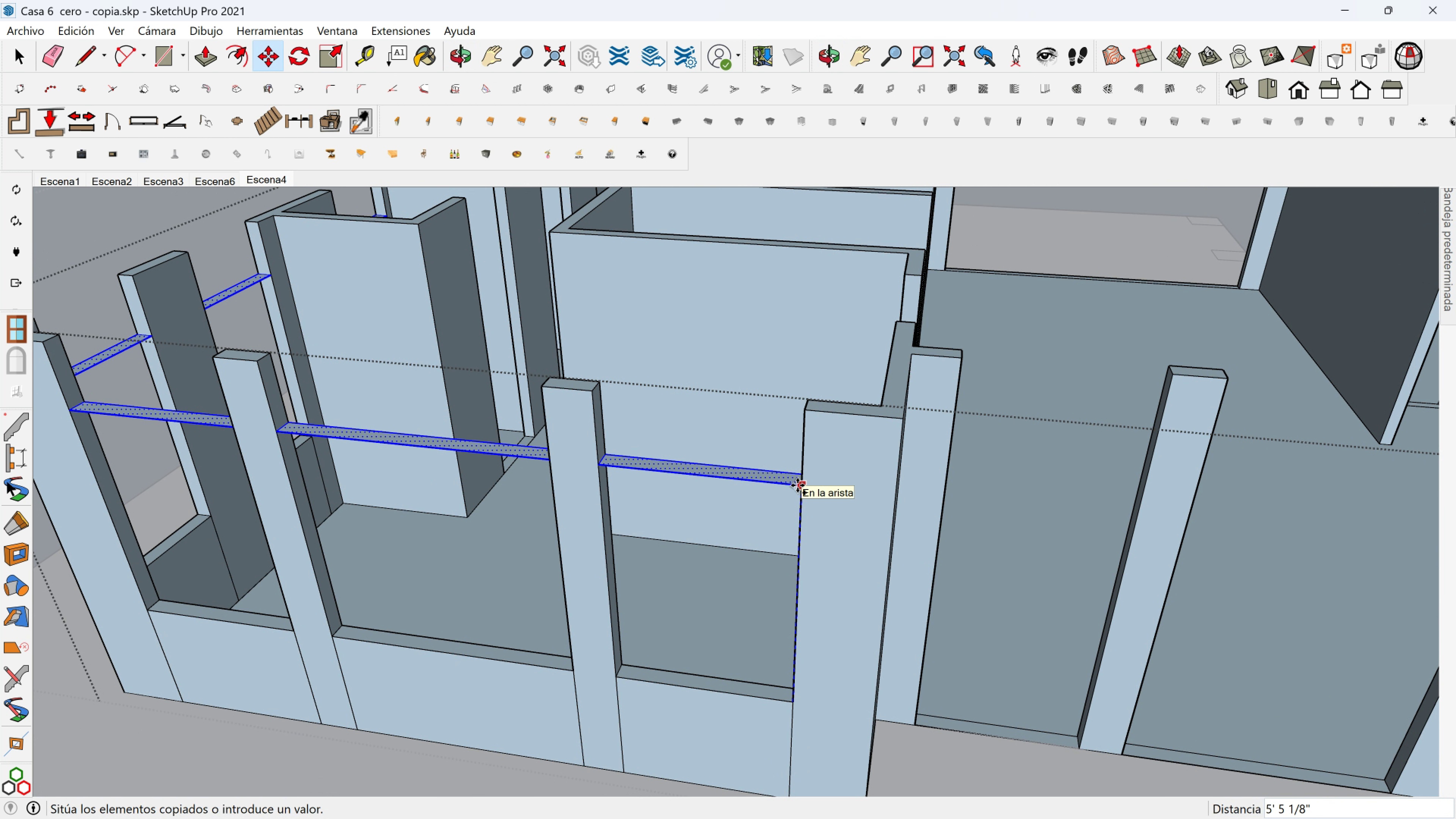 
key(6)
 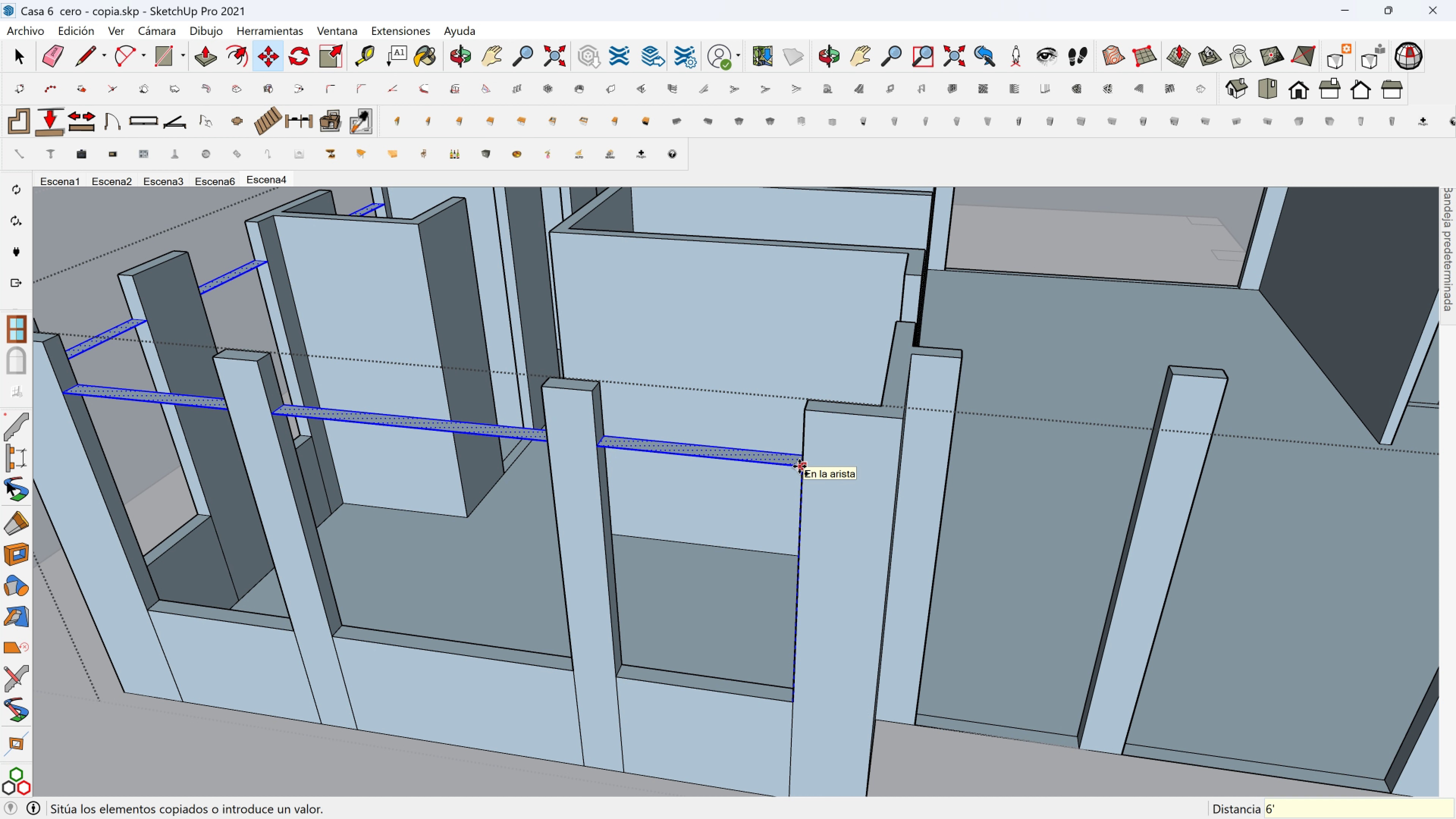 
key(BracketLeft)
 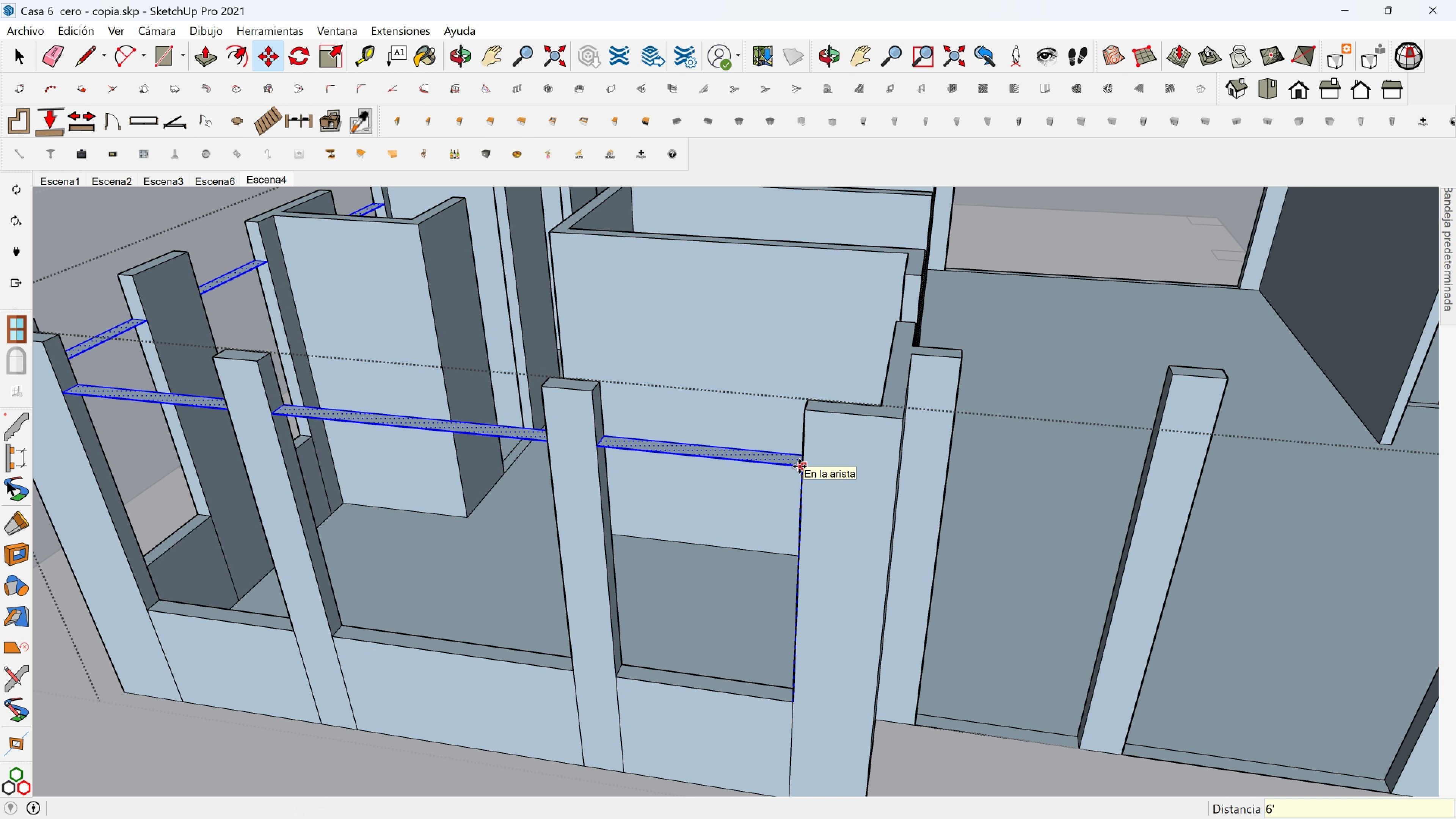 
key(Enter)
 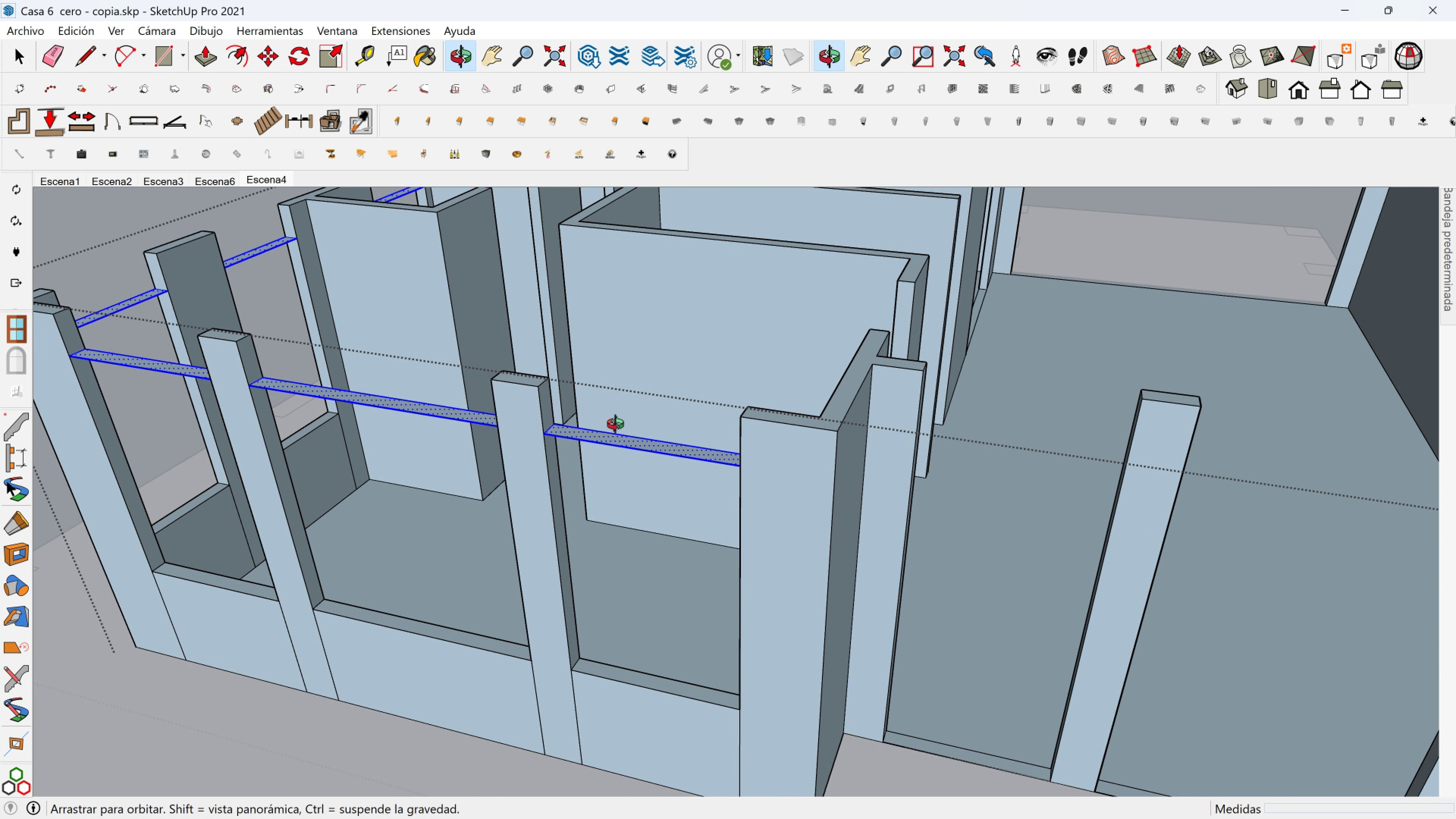 
wait(5.91)
 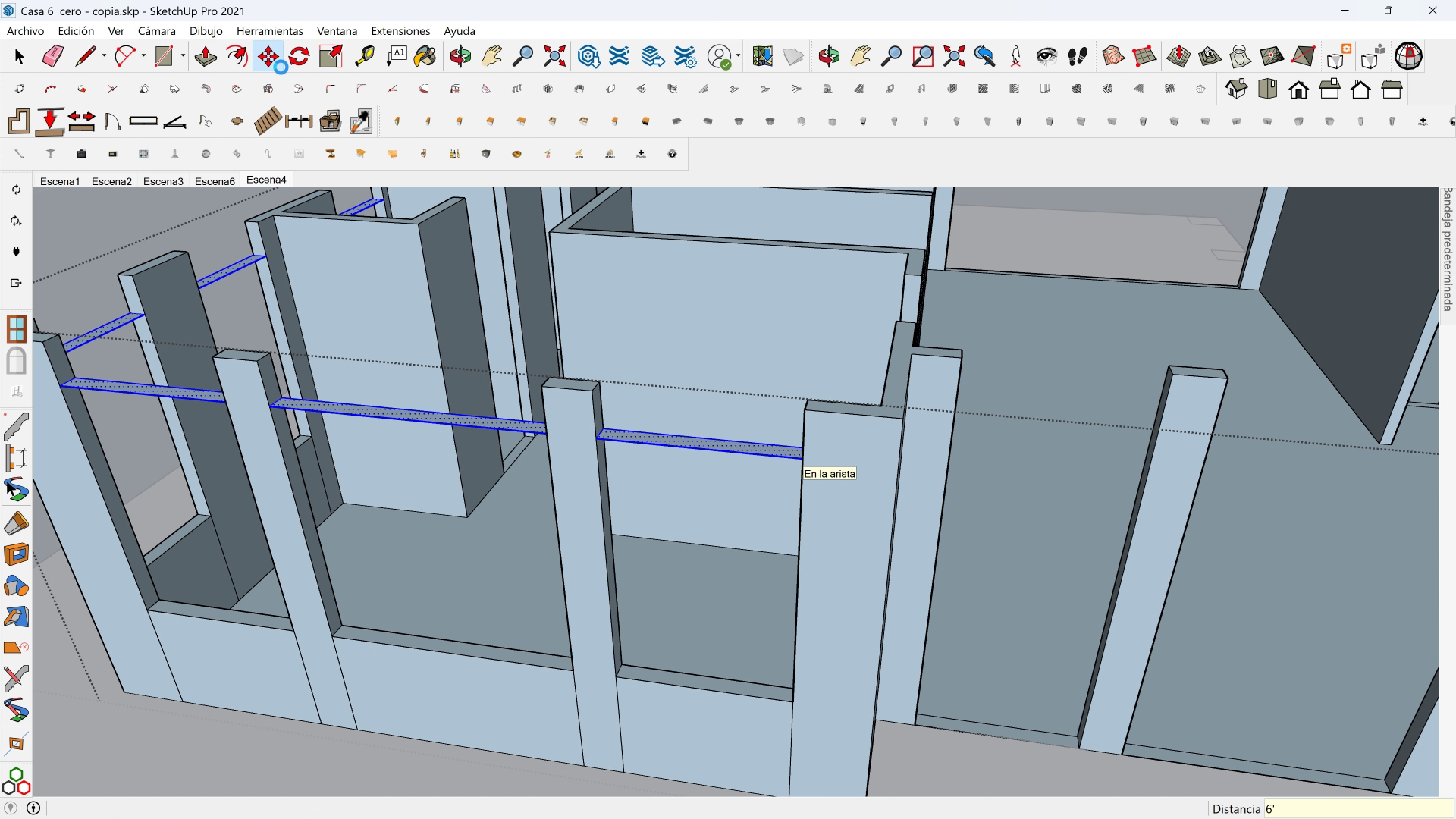 
left_click([734, 466])
 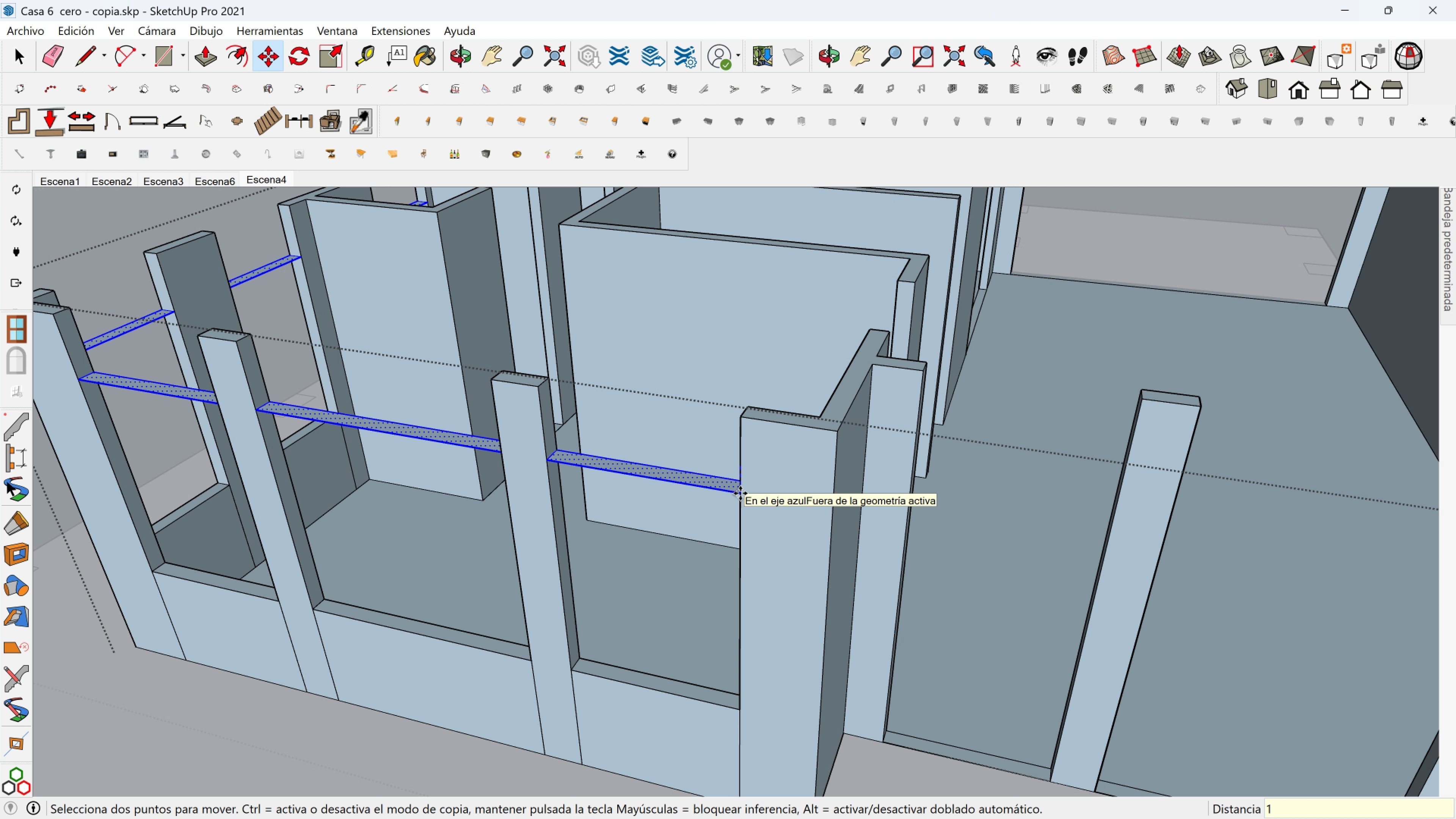 
type(12)
 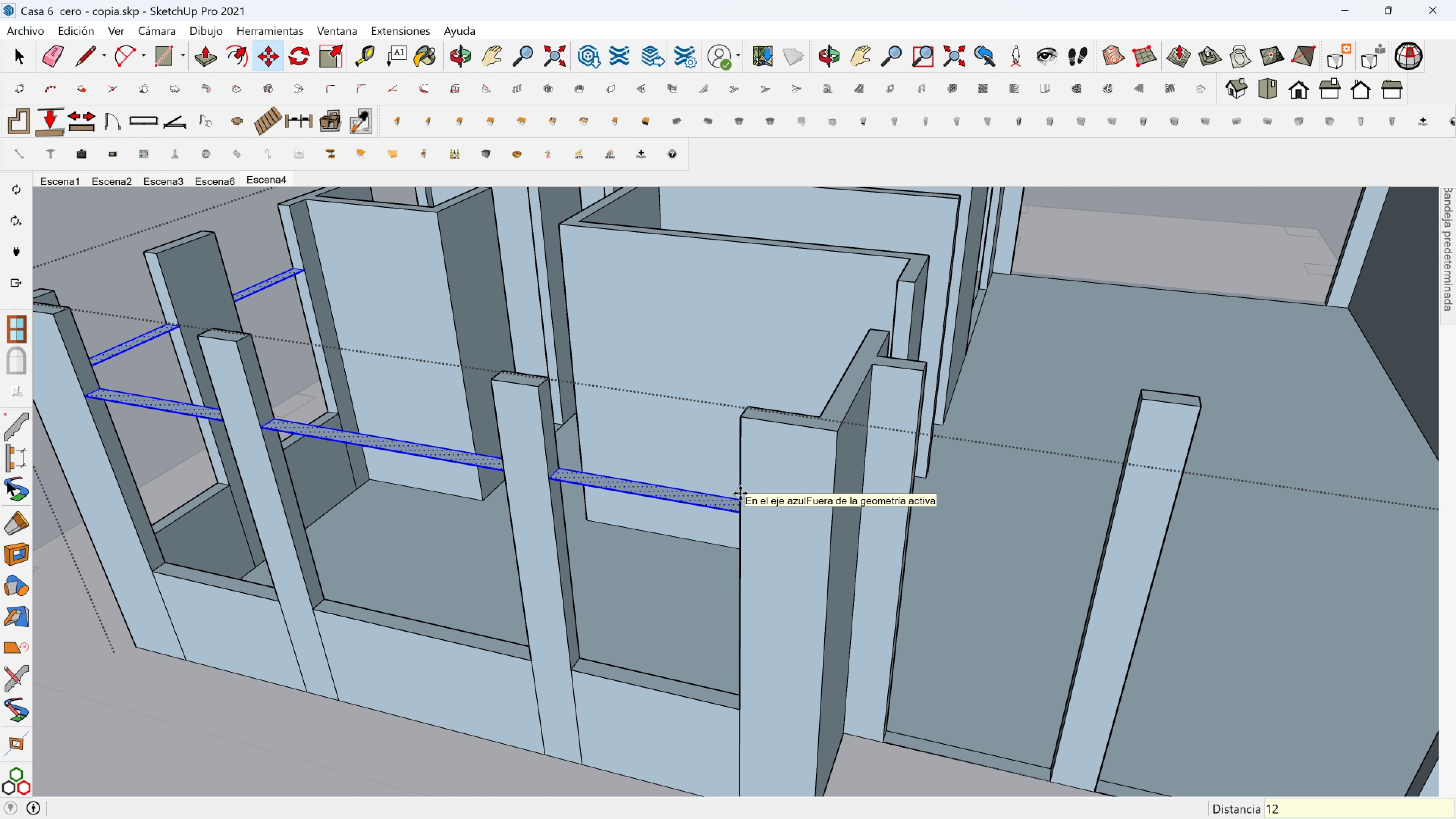 
key(Enter)
 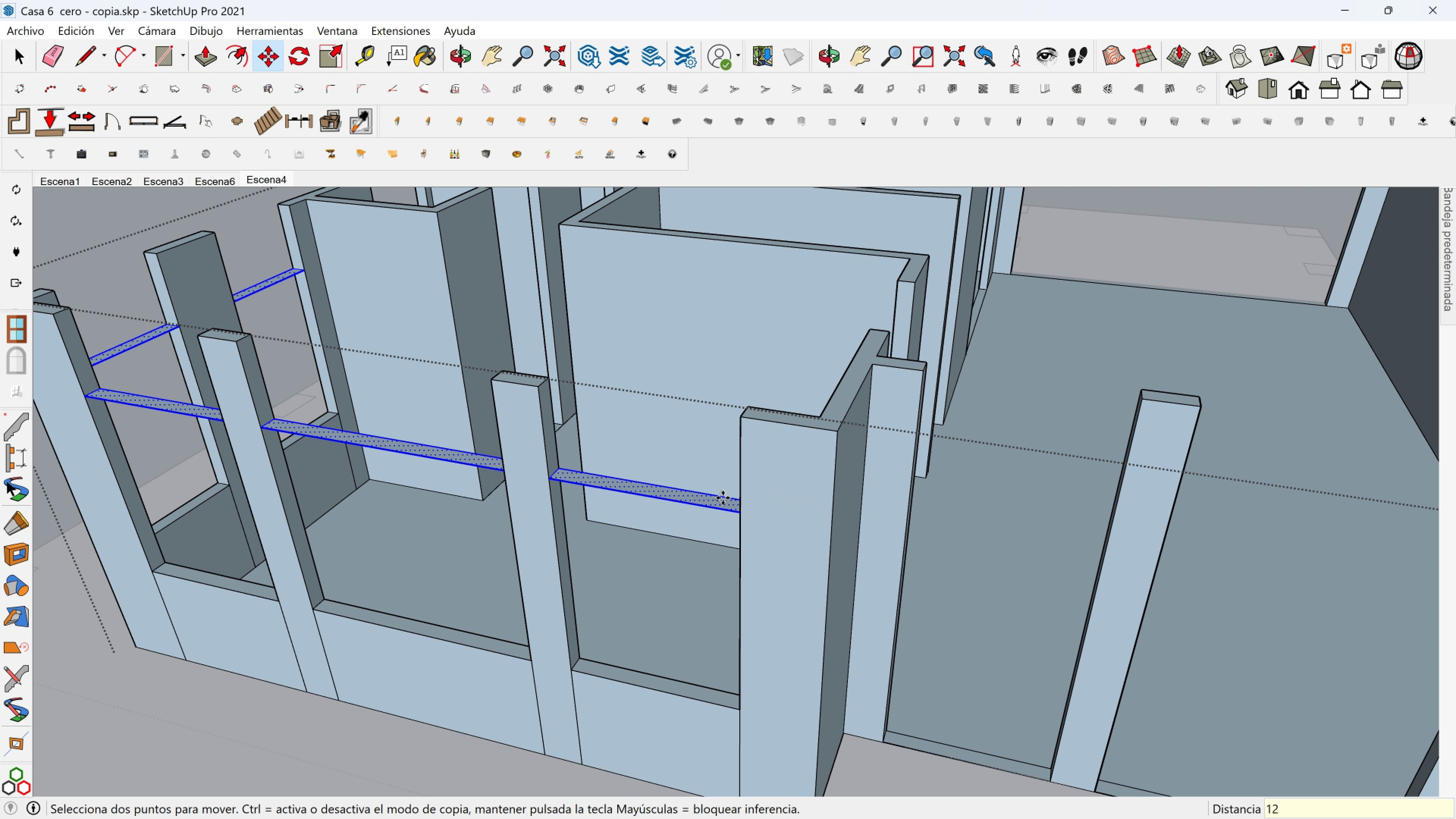 
key(Shift+ShiftLeft)
 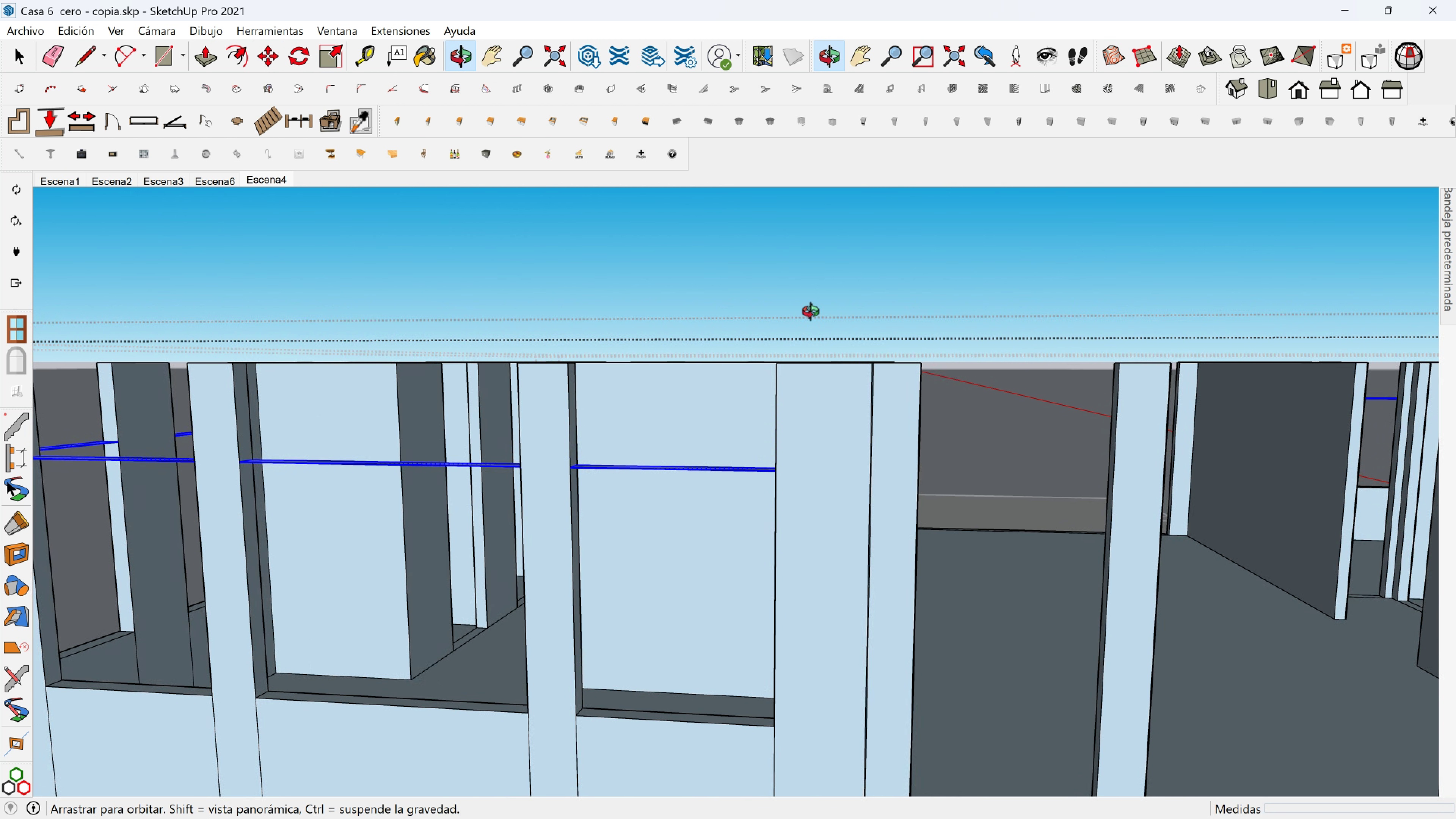 
scroll: coordinate [841, 463], scroll_direction: down, amount: 6.0
 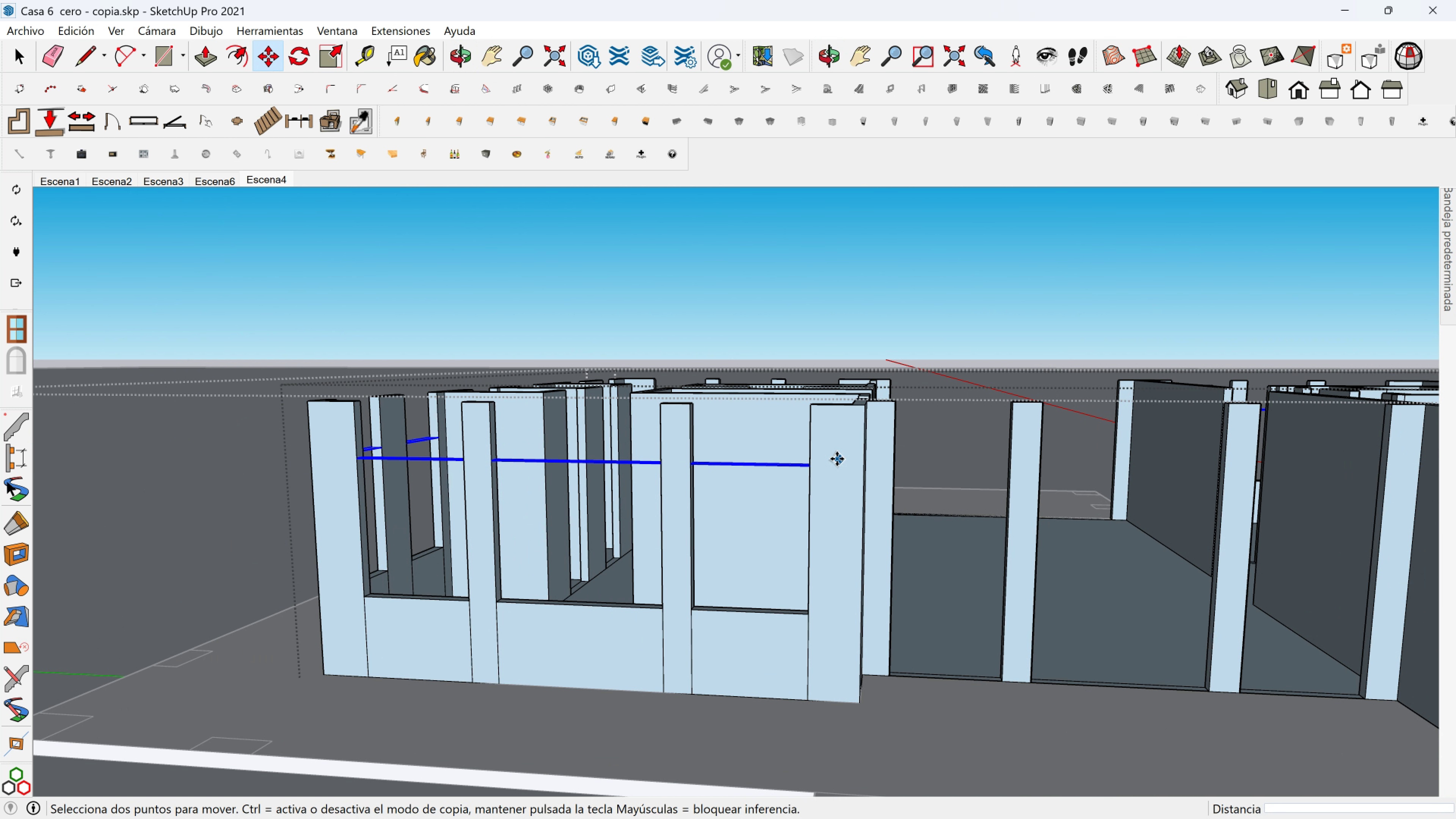 
hold_key(key=ShiftLeft, duration=0.36)
 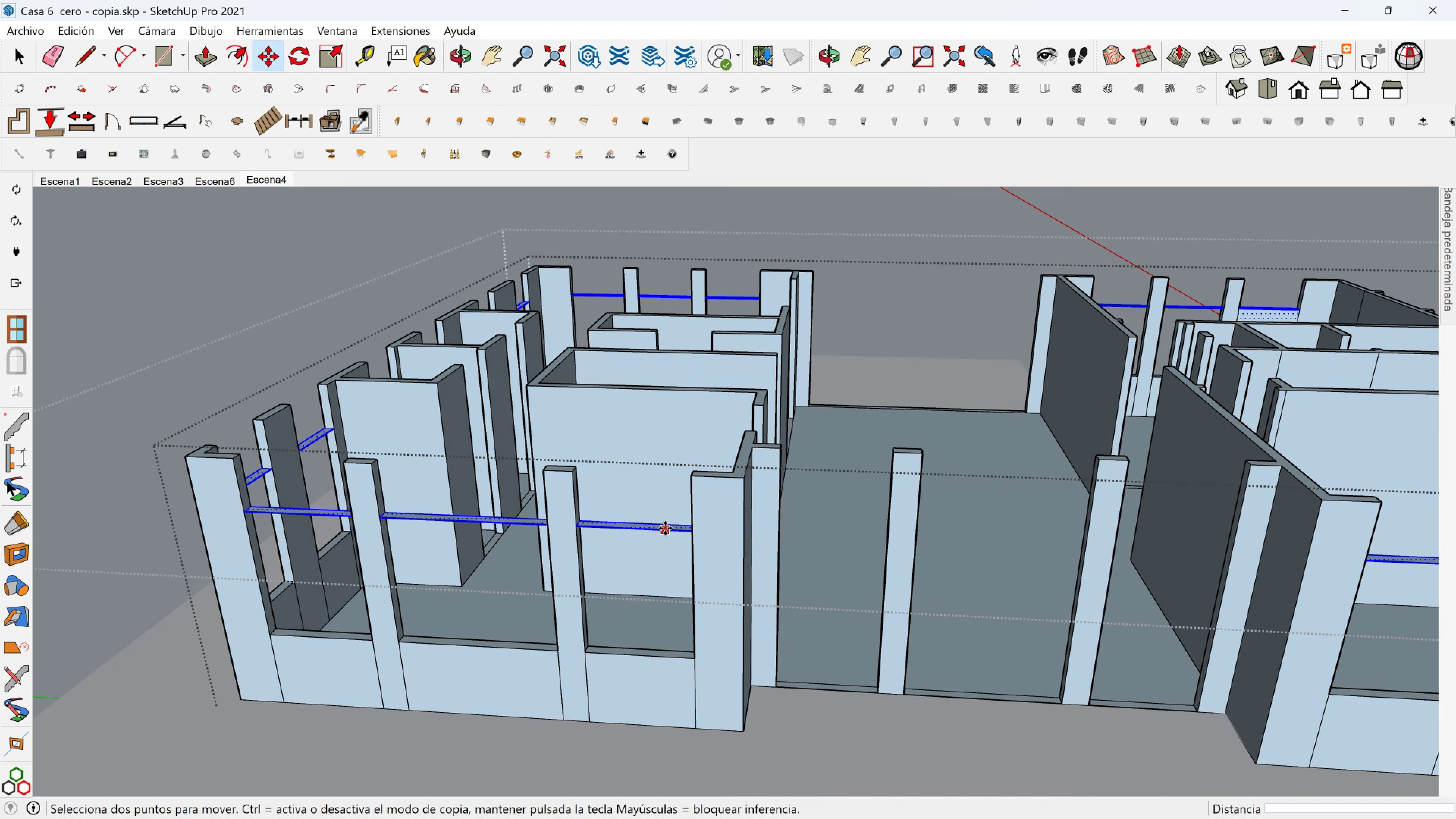 
key(Control+Z)
 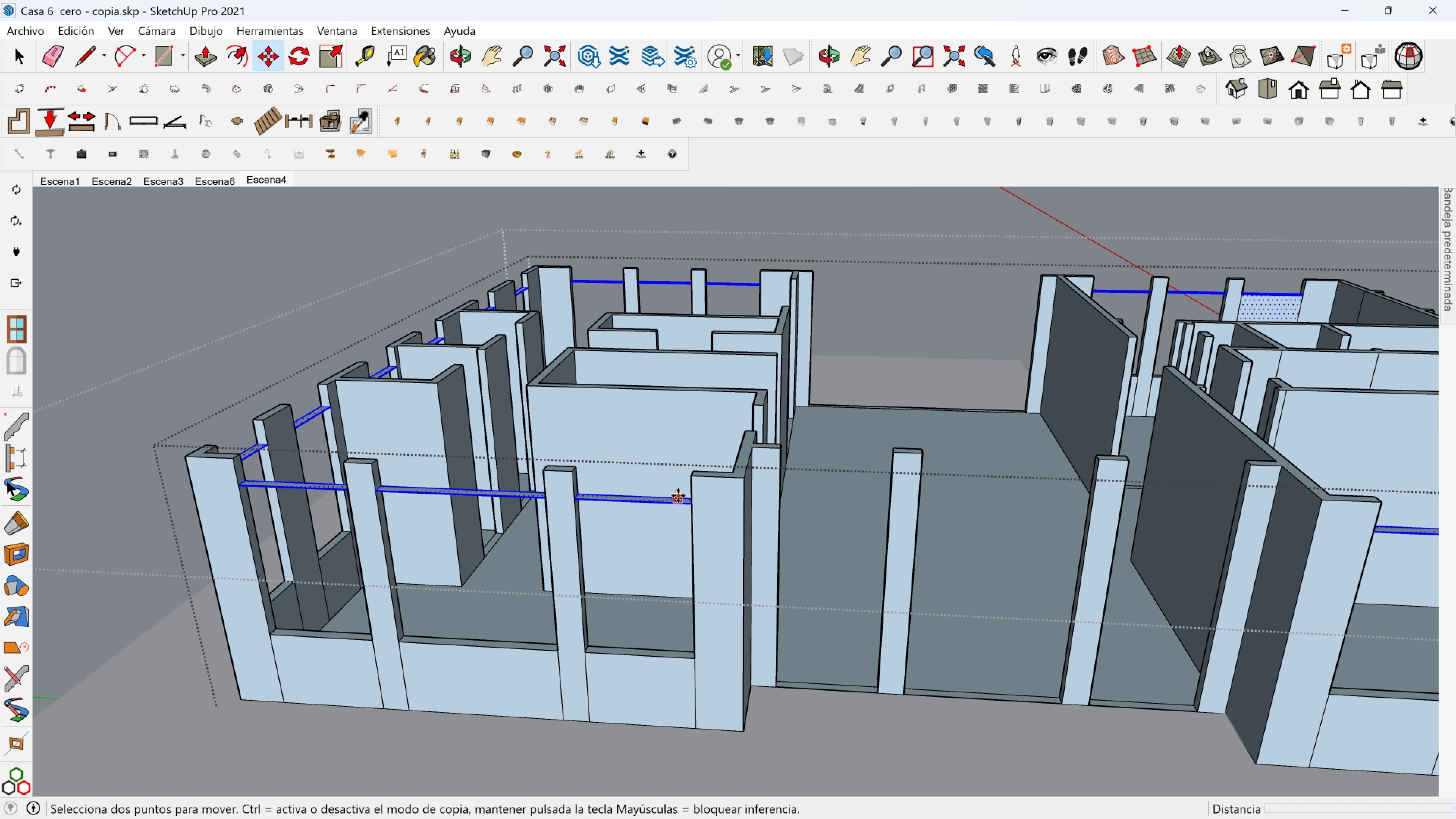 
scroll: coordinate [581, 495], scroll_direction: up, amount: 8.0
 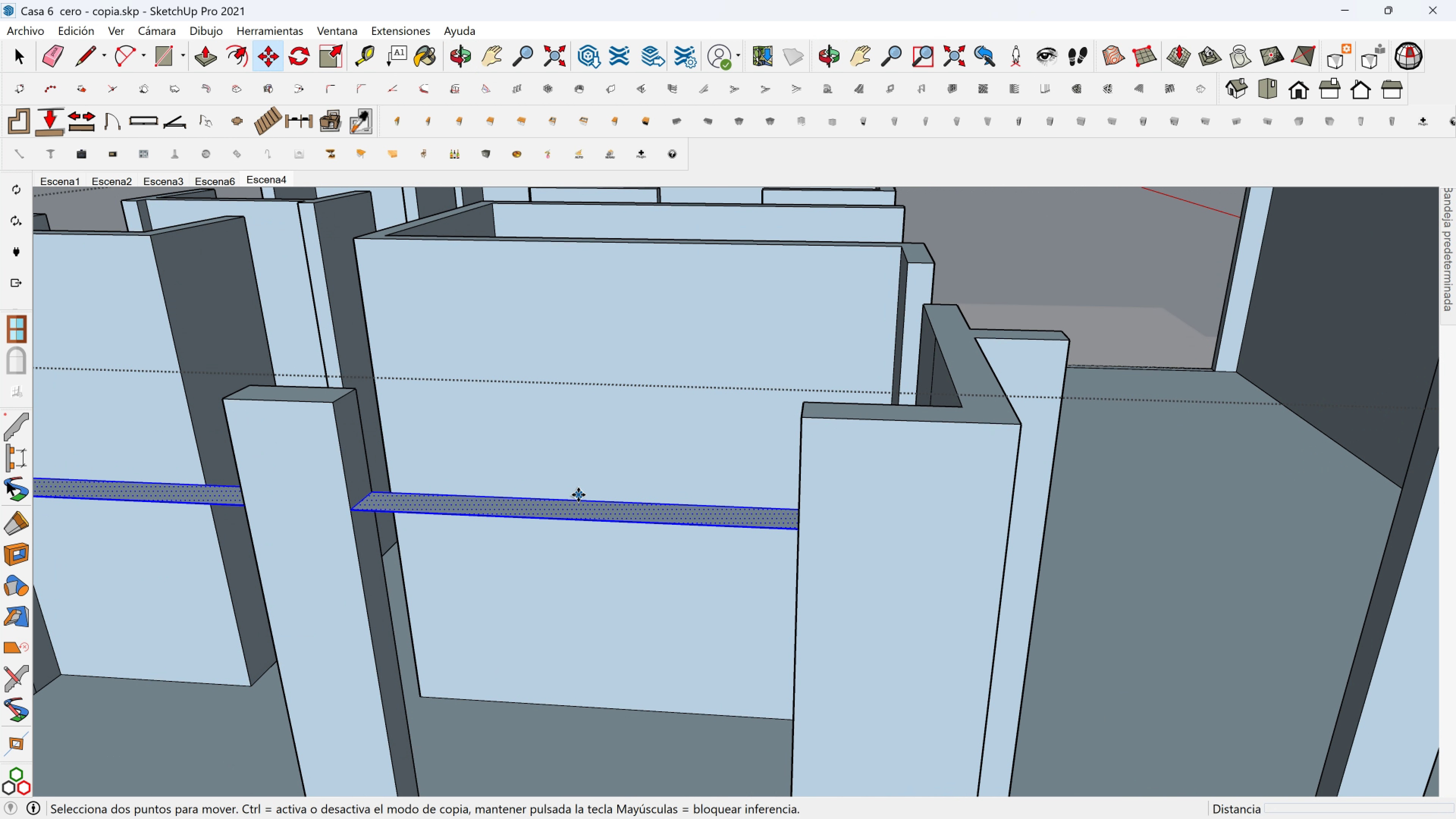 
hold_key(key=ShiftLeft, duration=0.41)
 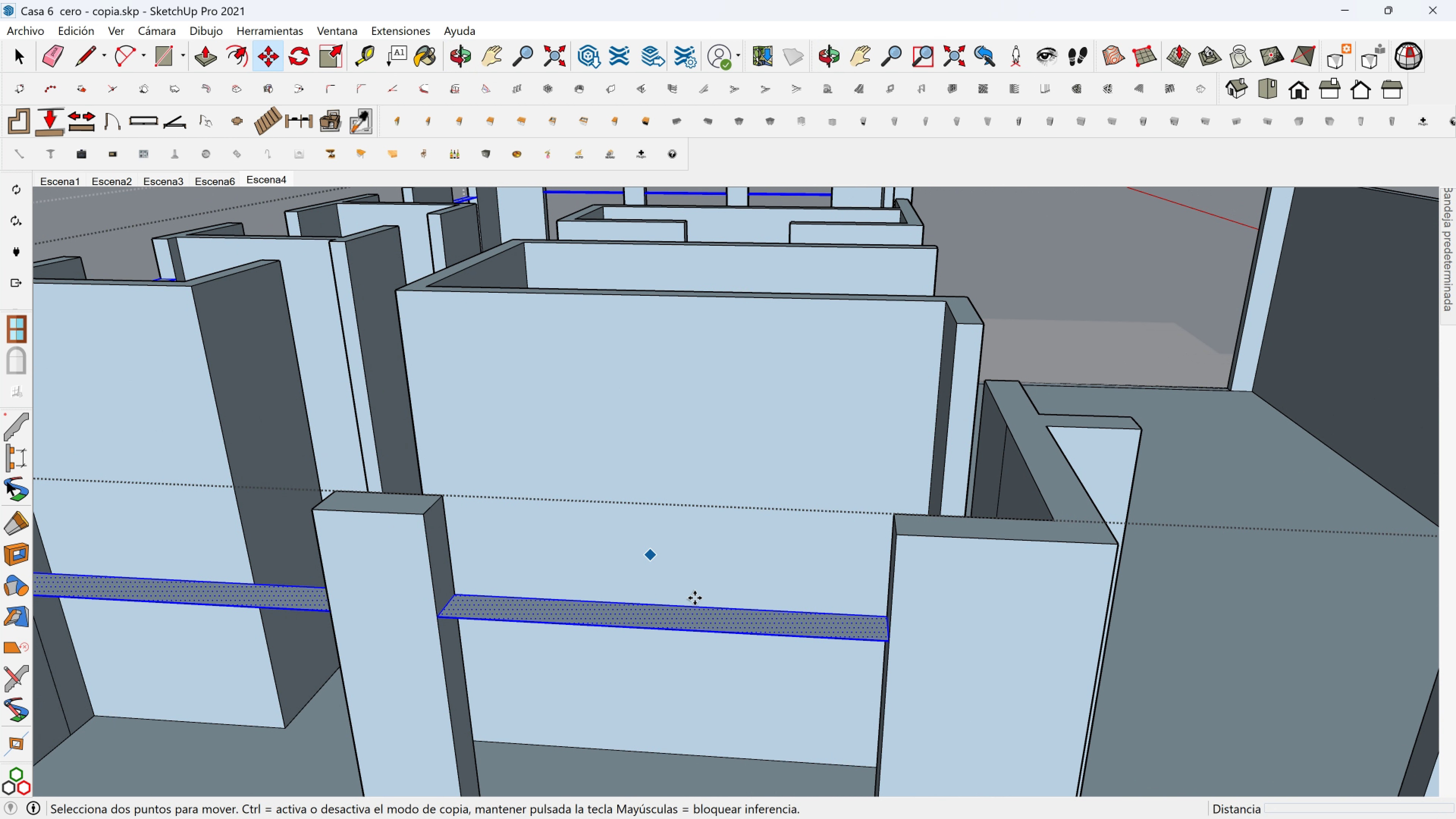 
key(Shift+ShiftLeft)
 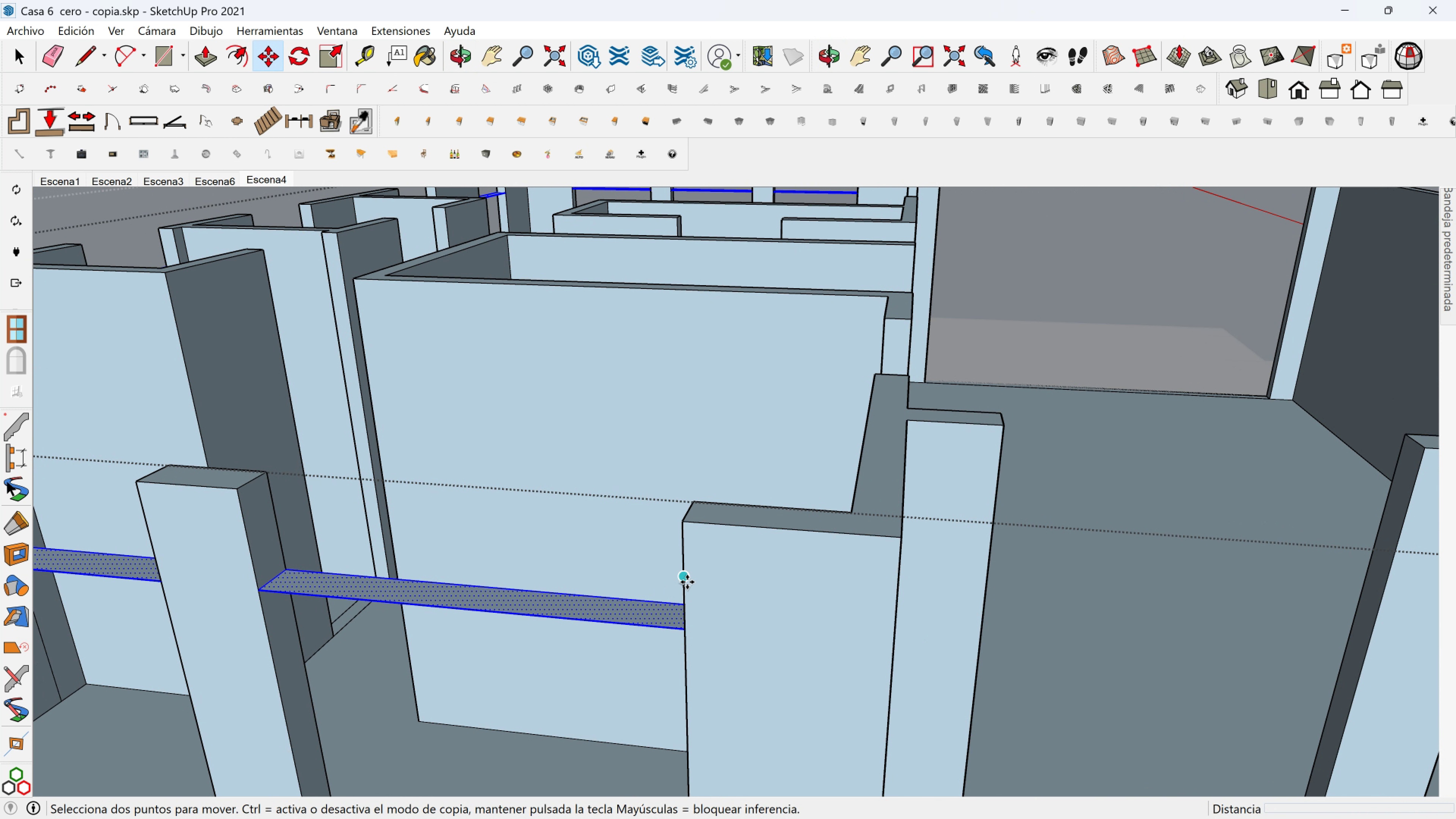 
scroll: coordinate [622, 608], scroll_direction: down, amount: 1.0
 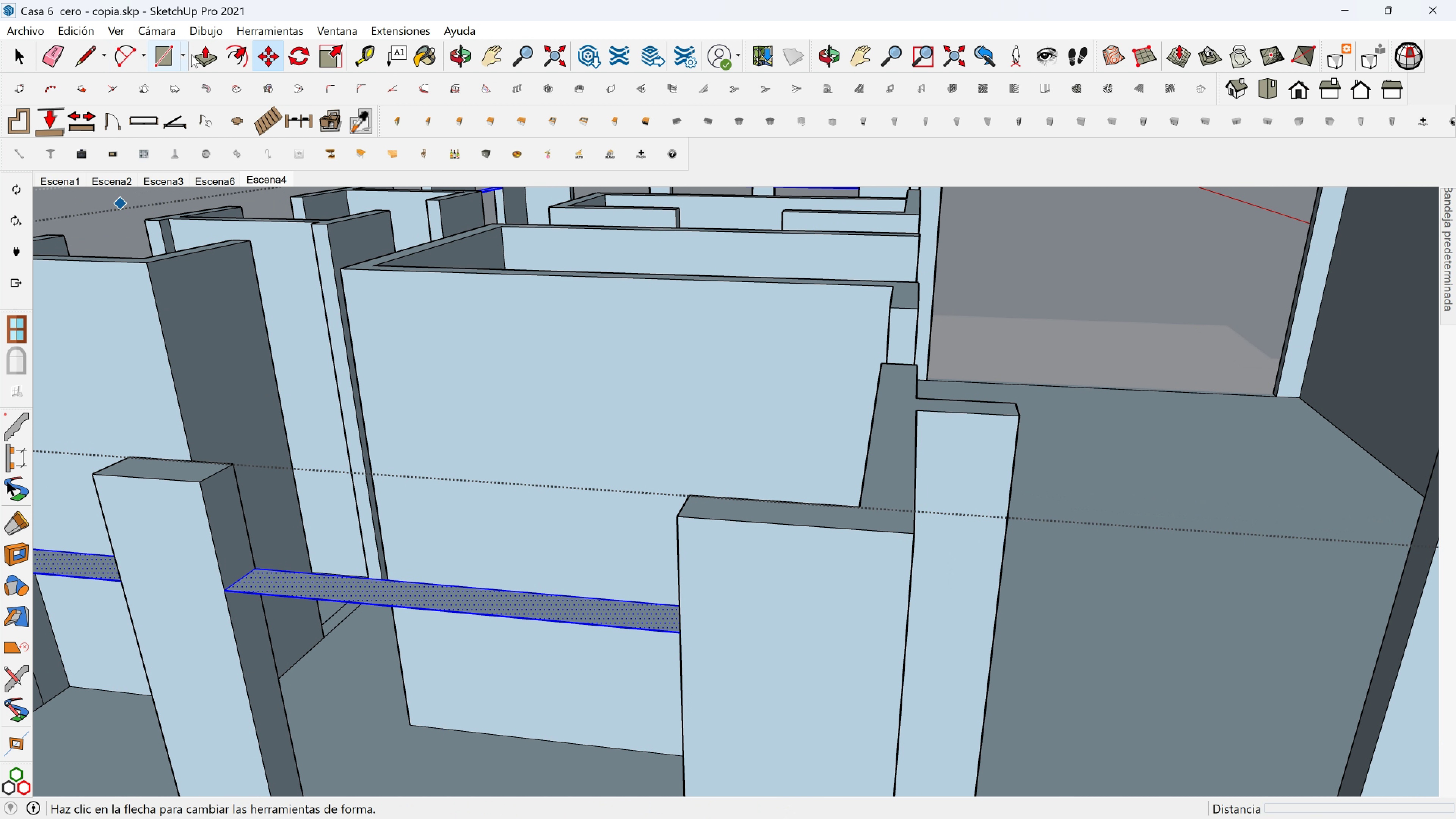 
left_click([209, 52])
 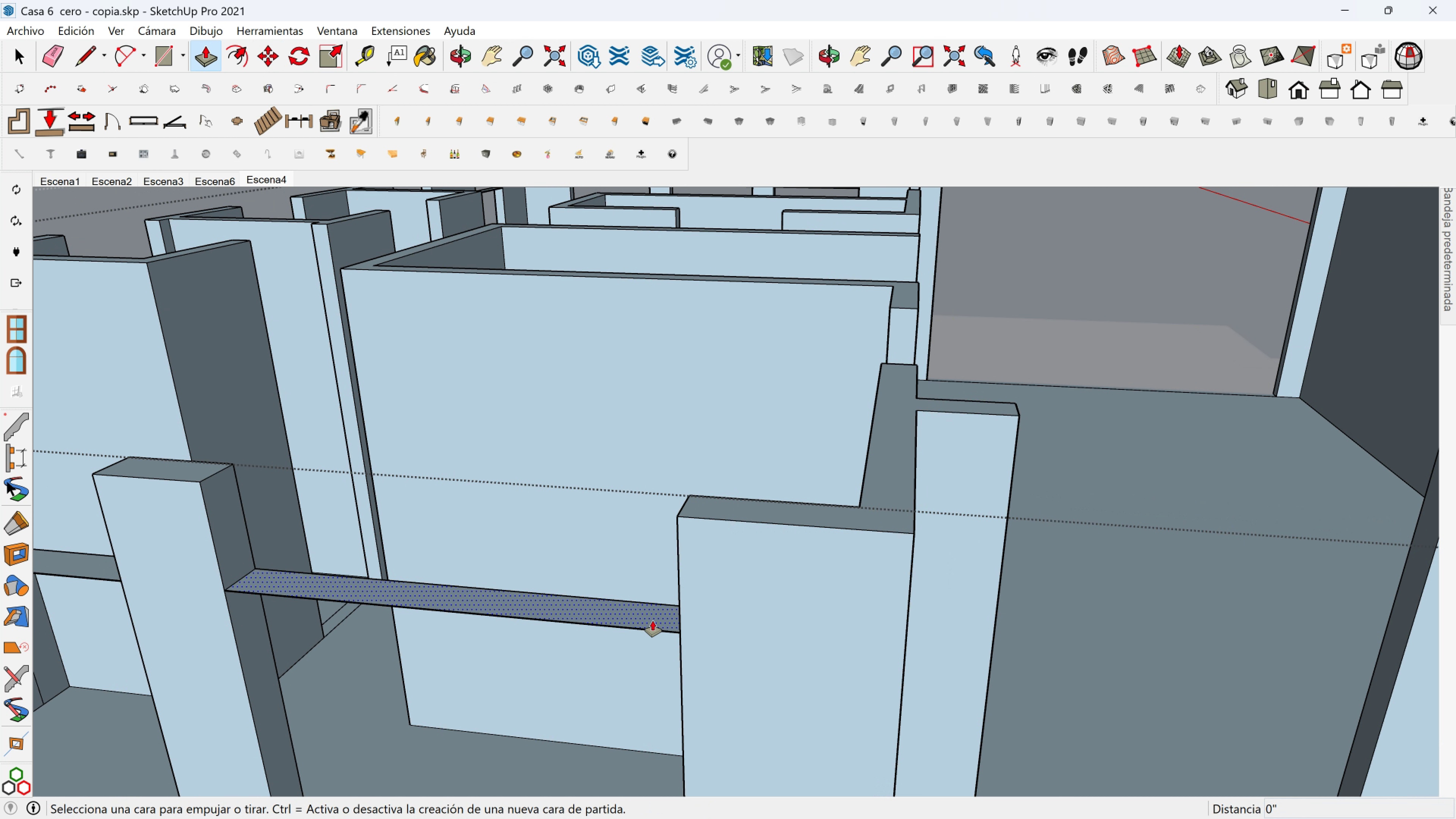 
left_click([653, 621])
 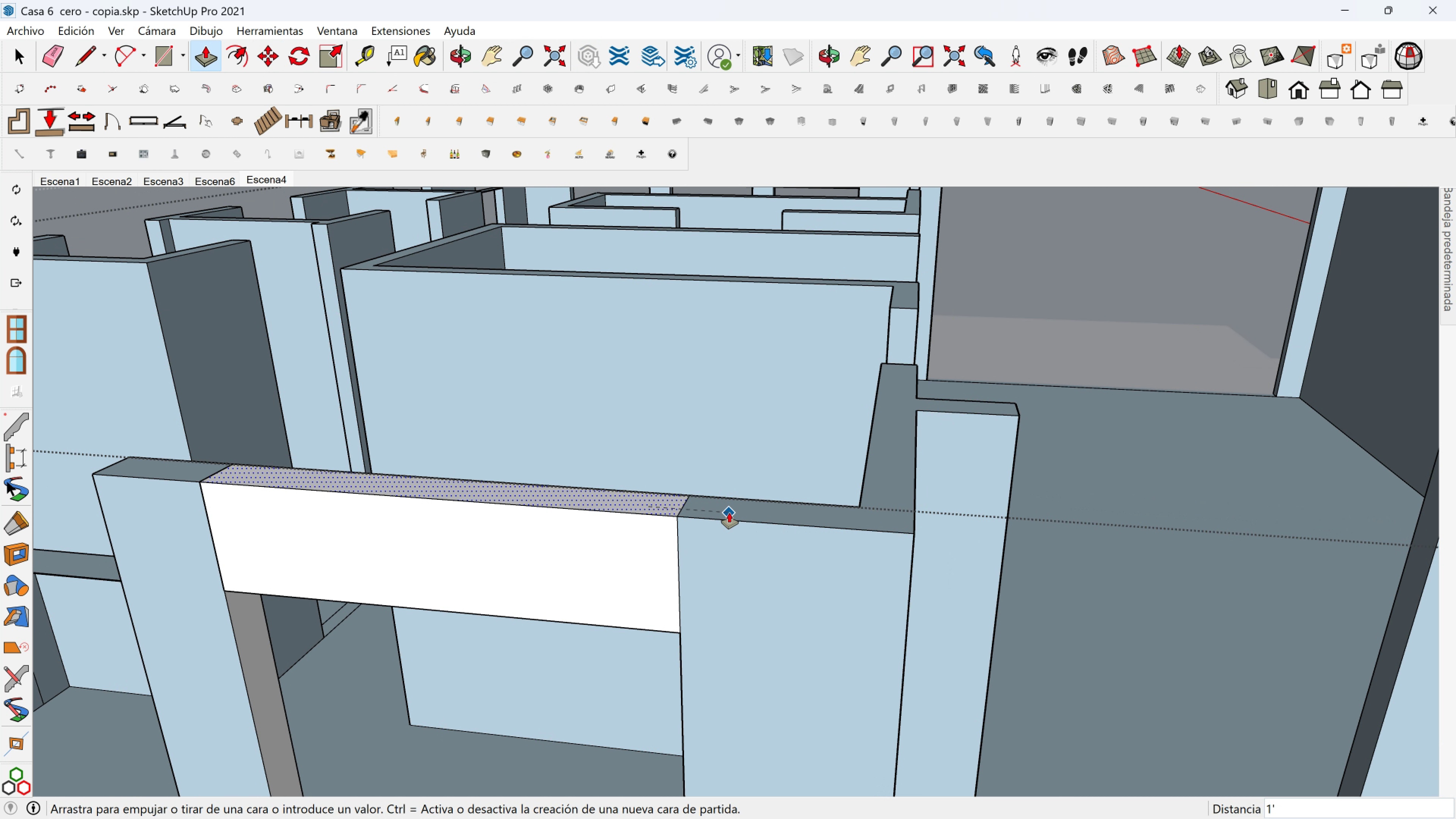 
left_click([729, 513])
 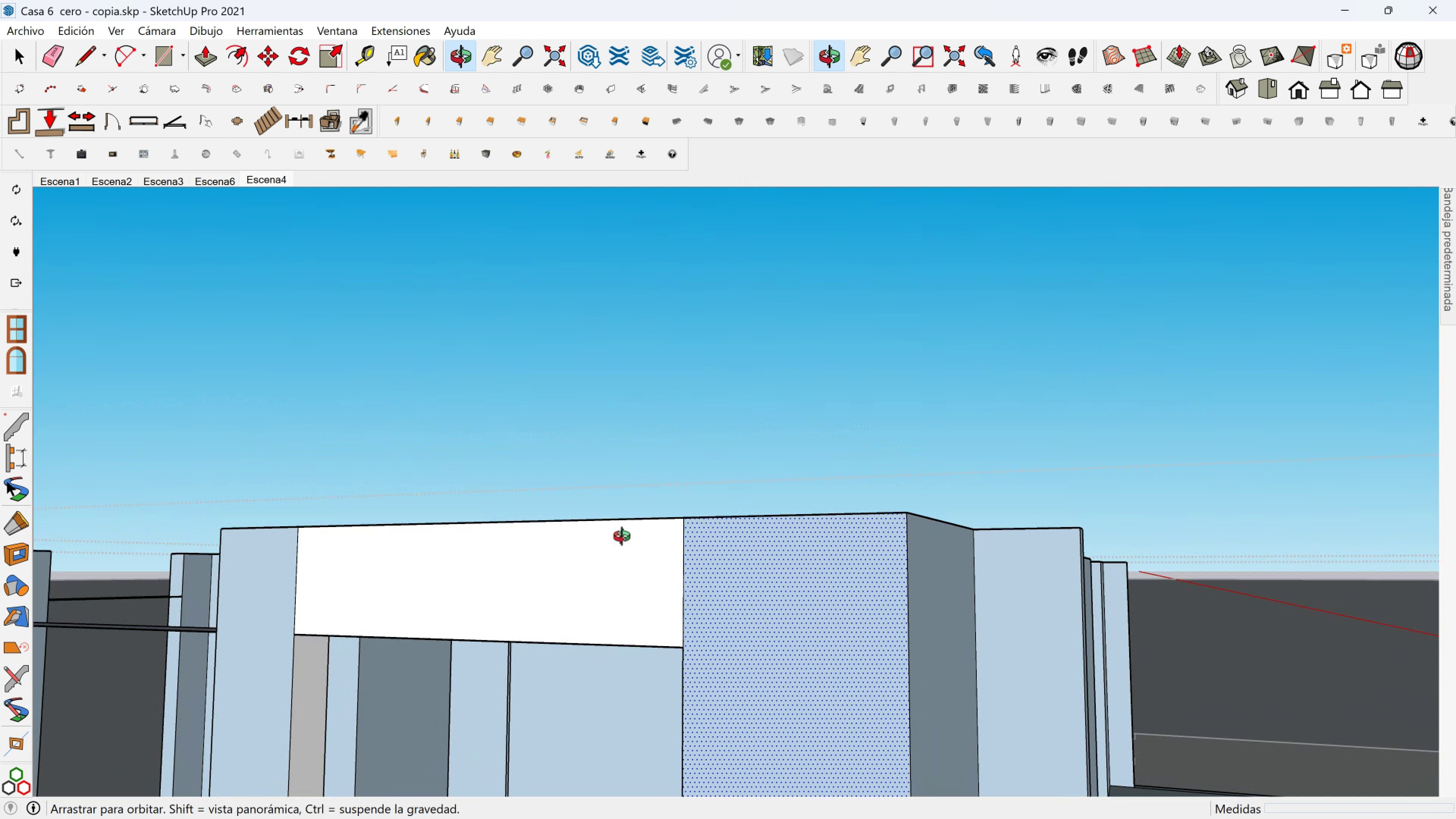 
hold_key(key=ShiftLeft, duration=0.47)
 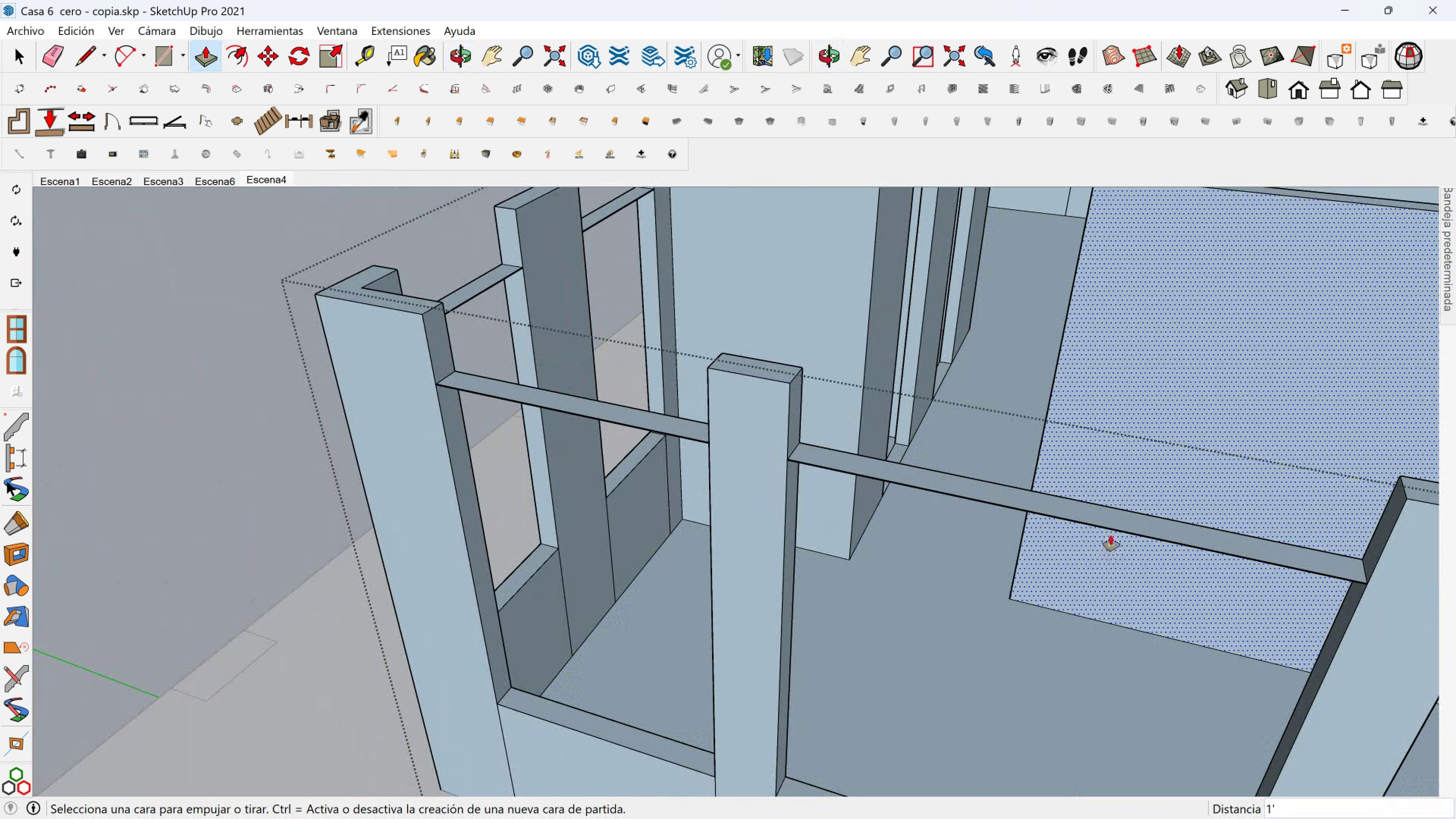 
hold_key(key=ShiftLeft, duration=0.61)
scroll: coordinate [1111, 530], scroll_direction: down, amount: 1.0
 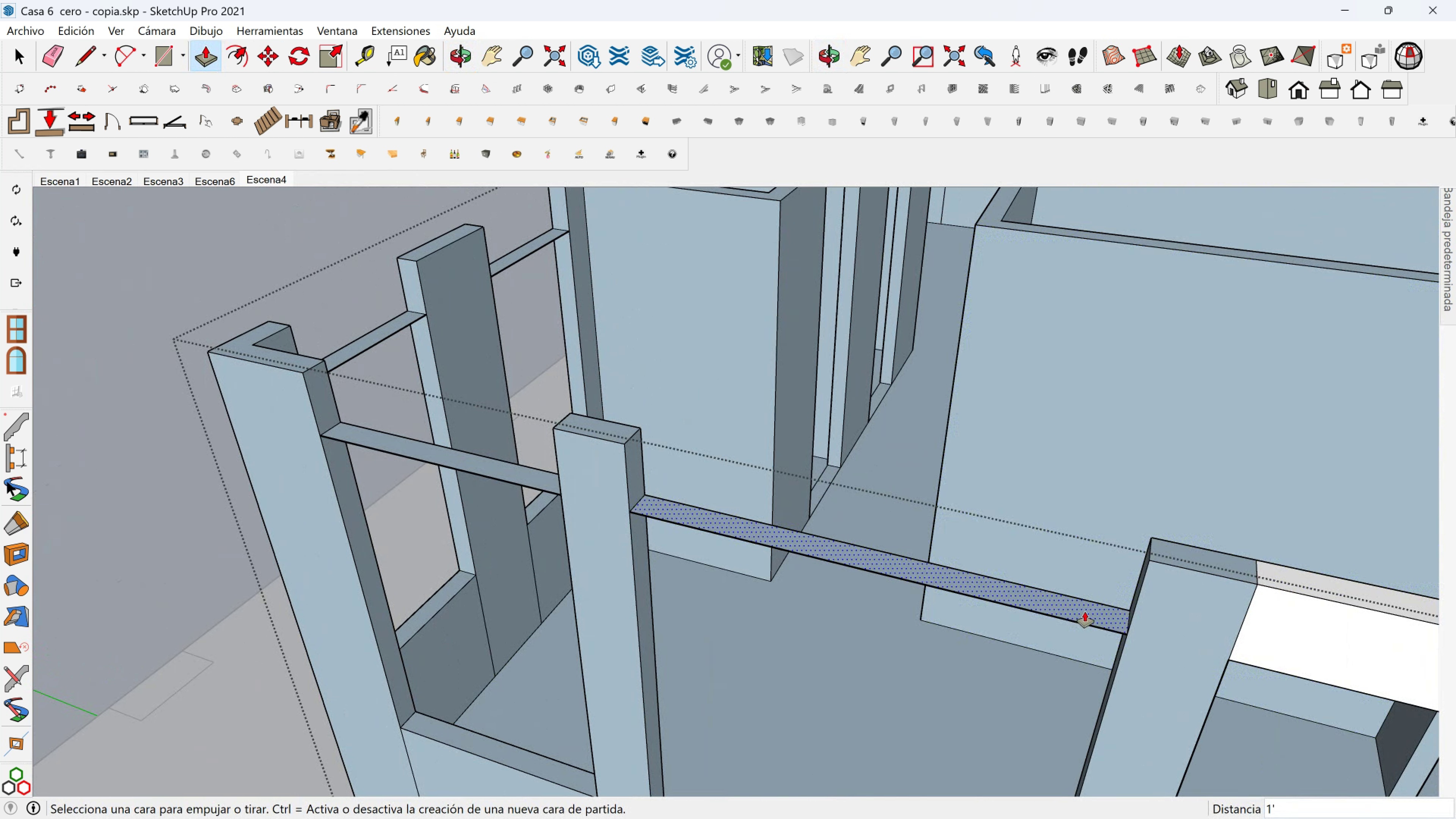 
left_click([1085, 615])
 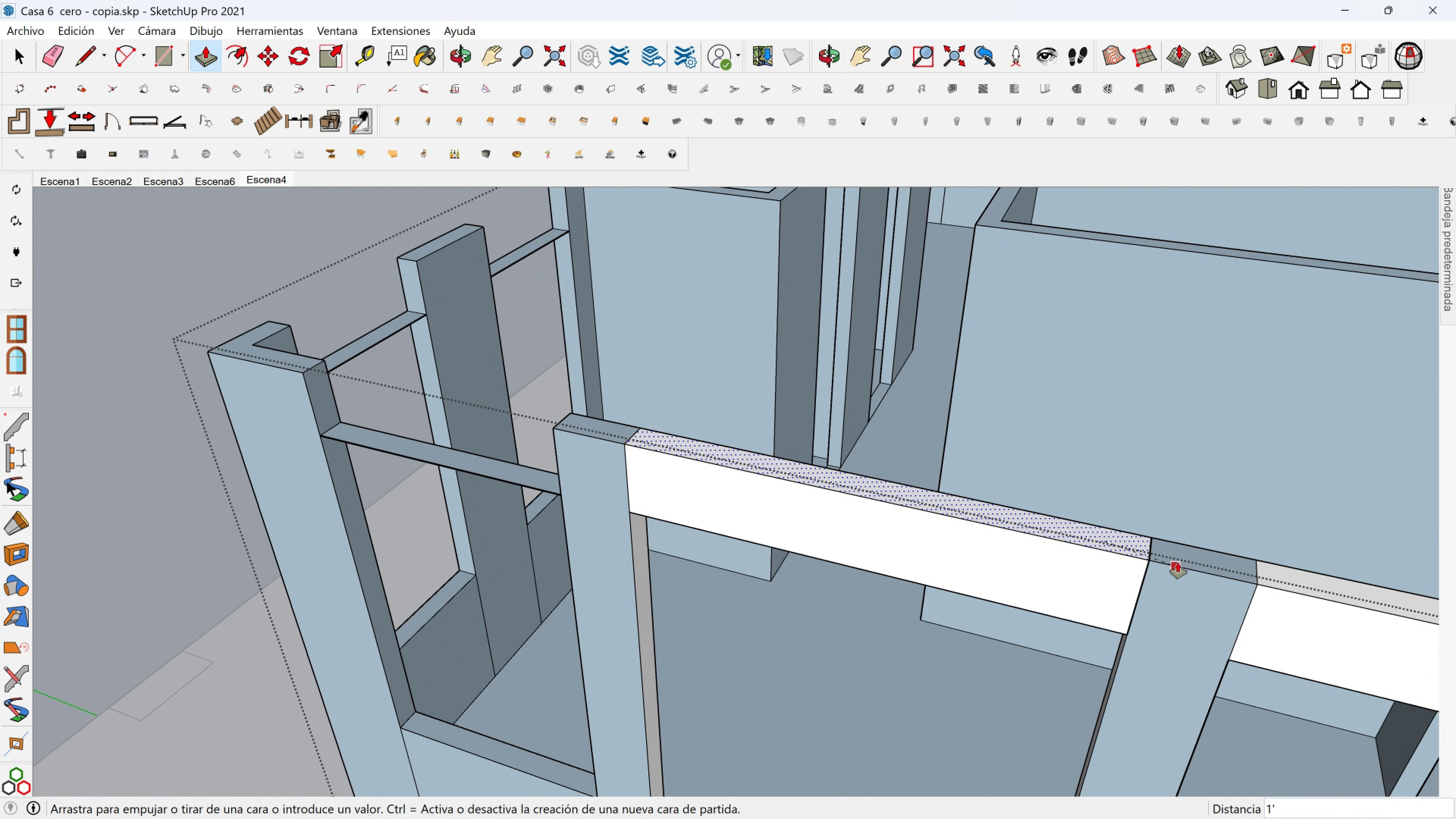 
left_click([1178, 562])
 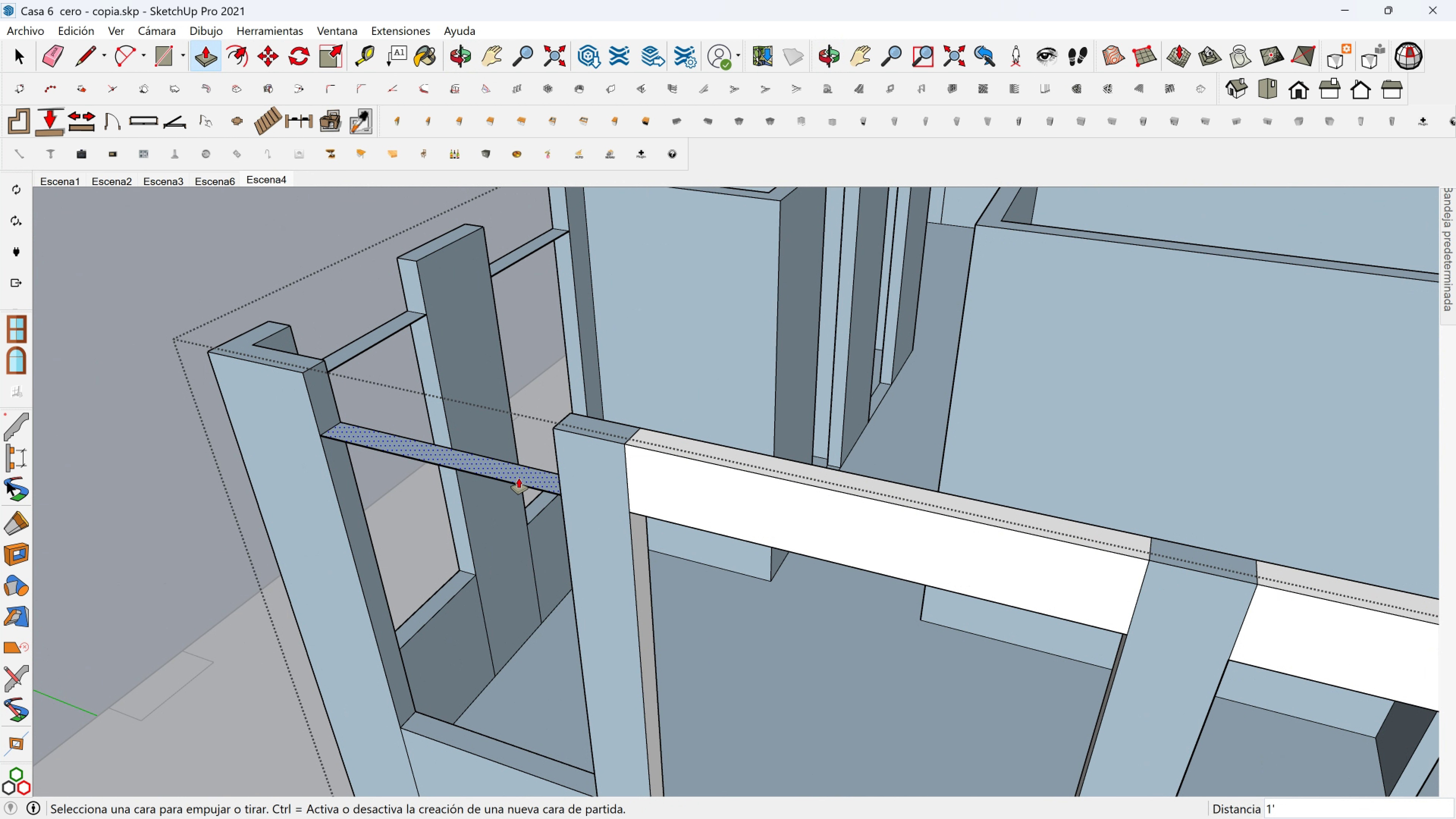 
left_click([519, 478])
 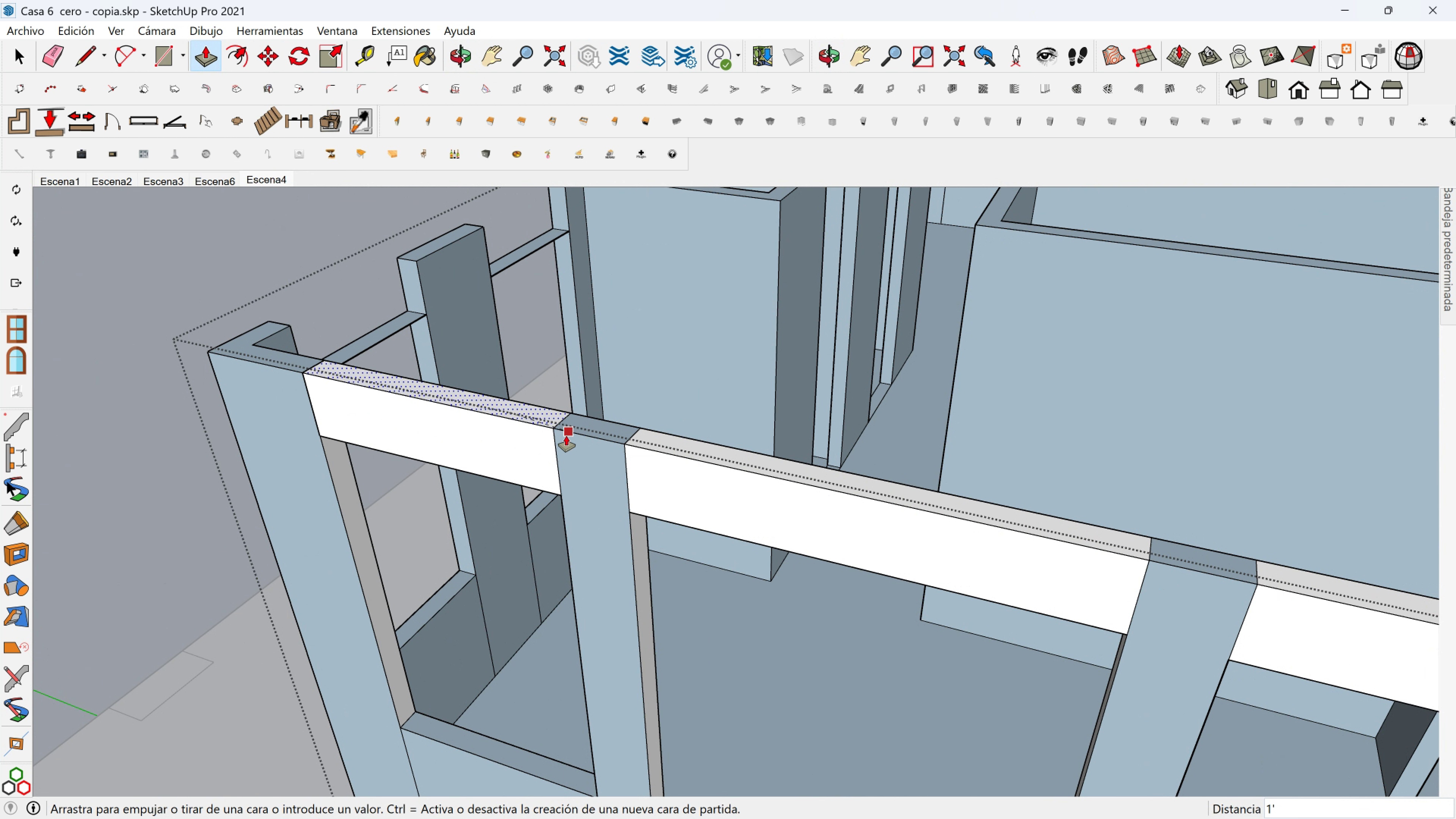 
left_click([566, 436])
 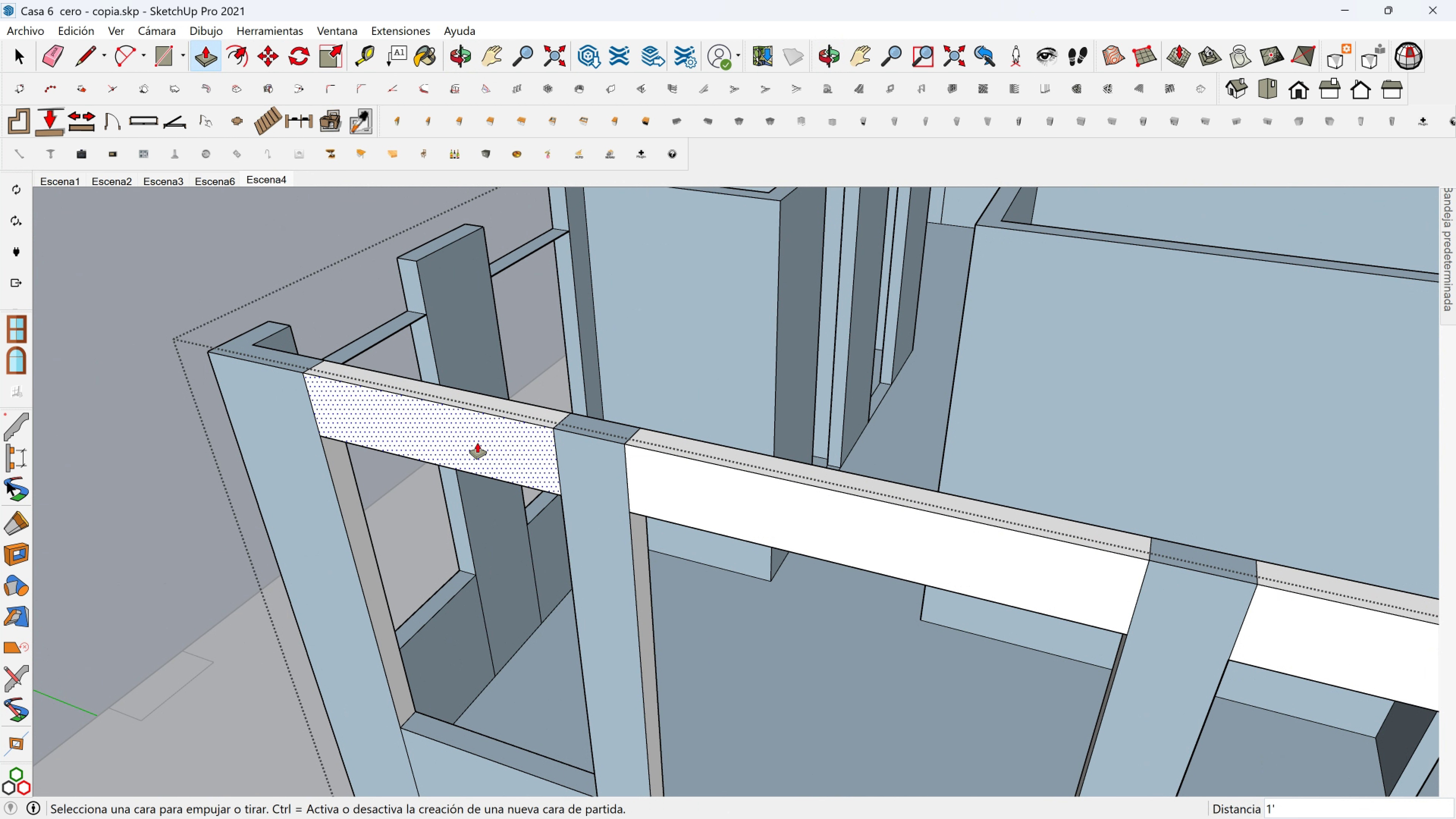 
hold_key(key=ShiftLeft, duration=0.31)
 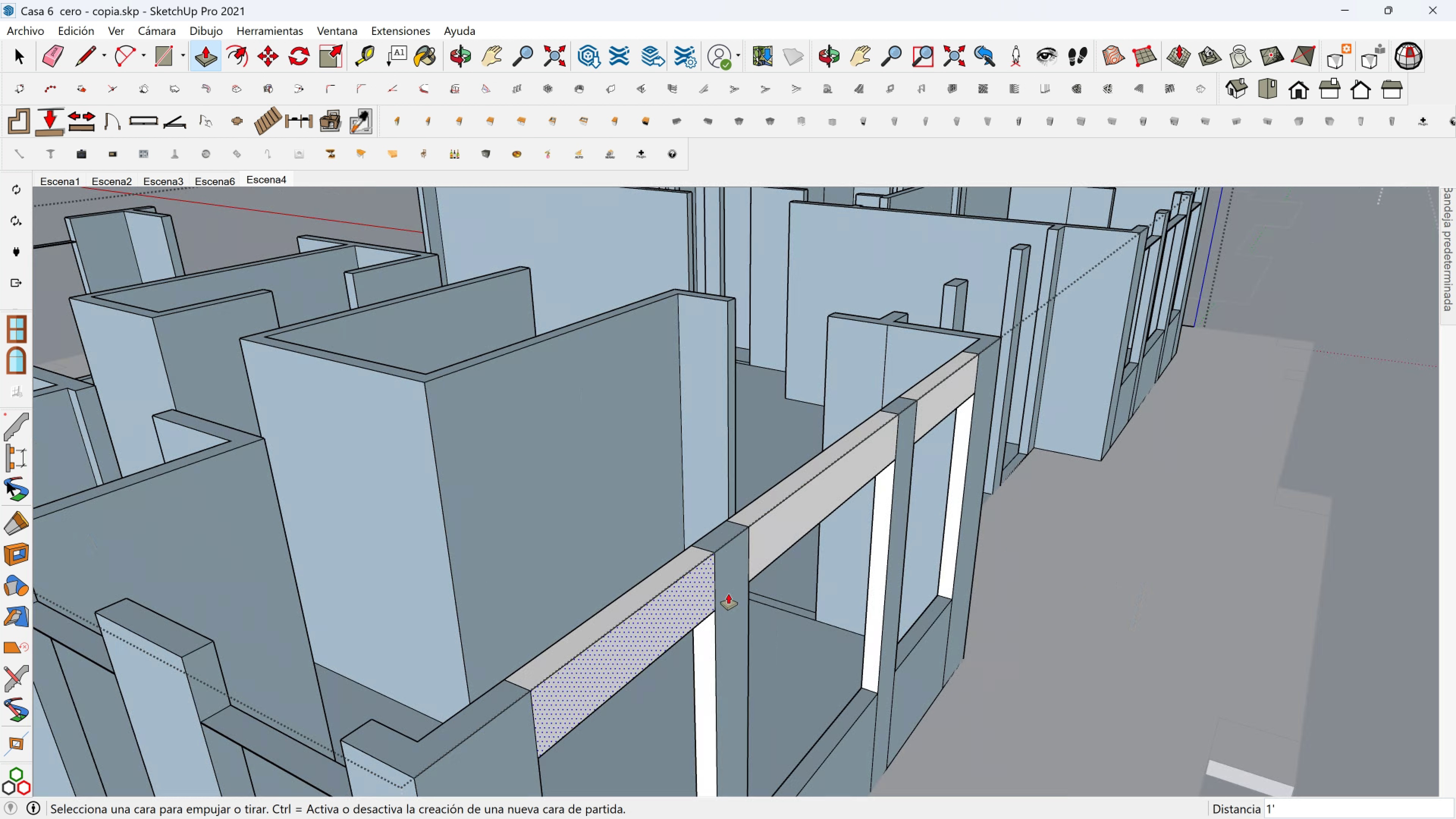 
hold_key(key=ShiftLeft, duration=0.41)
 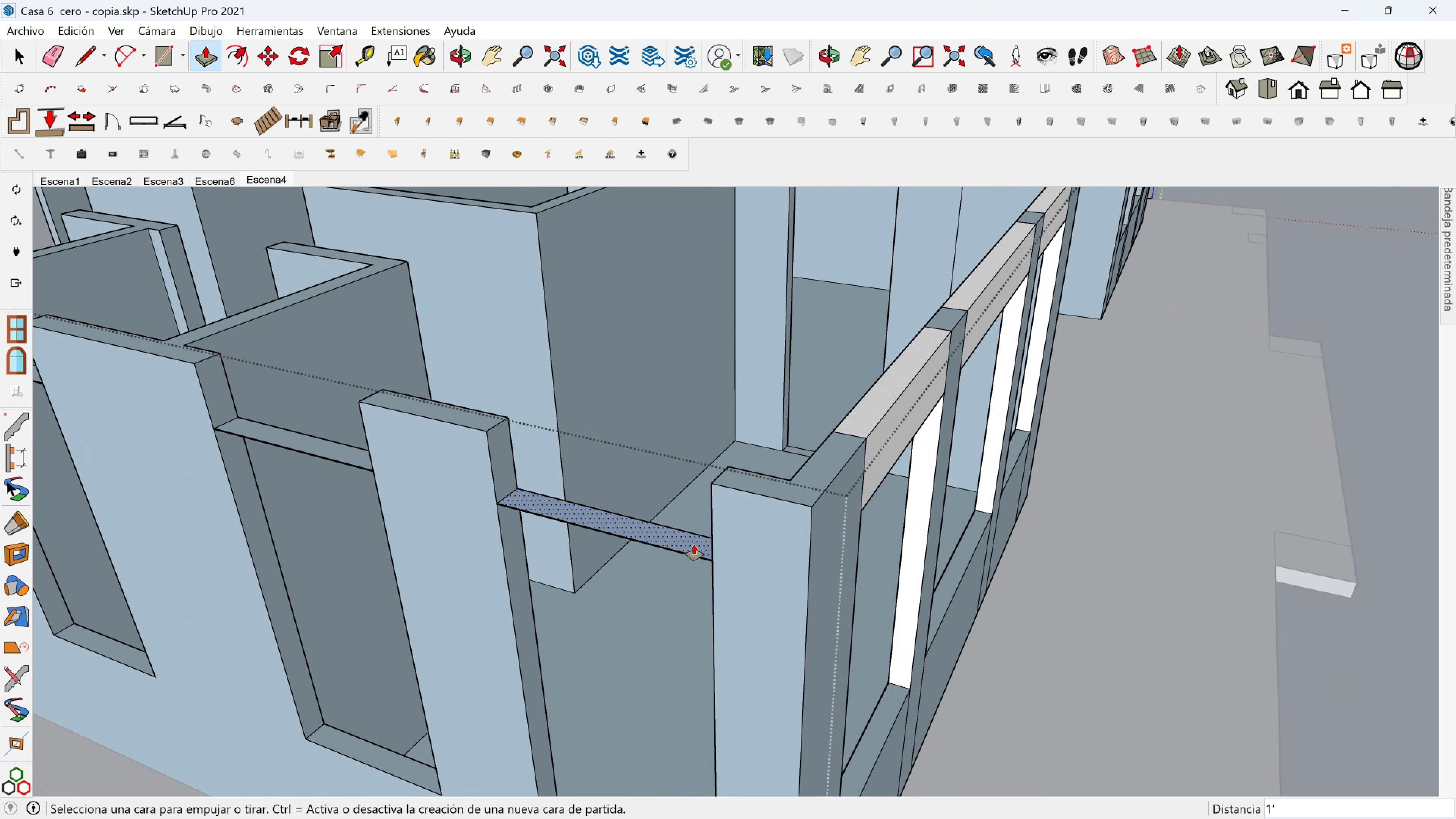 
left_click([694, 544])
 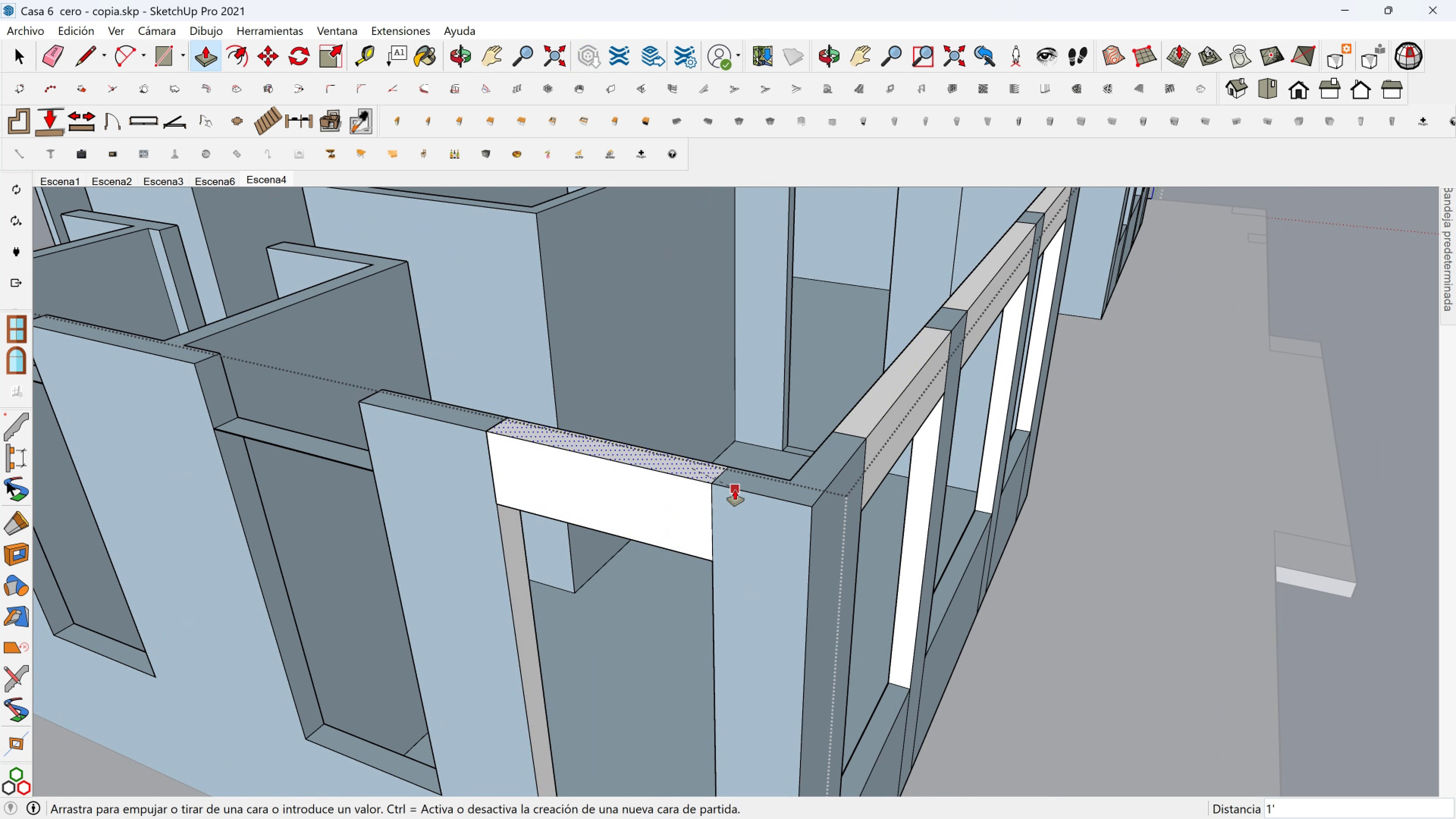 
left_click([735, 490])
 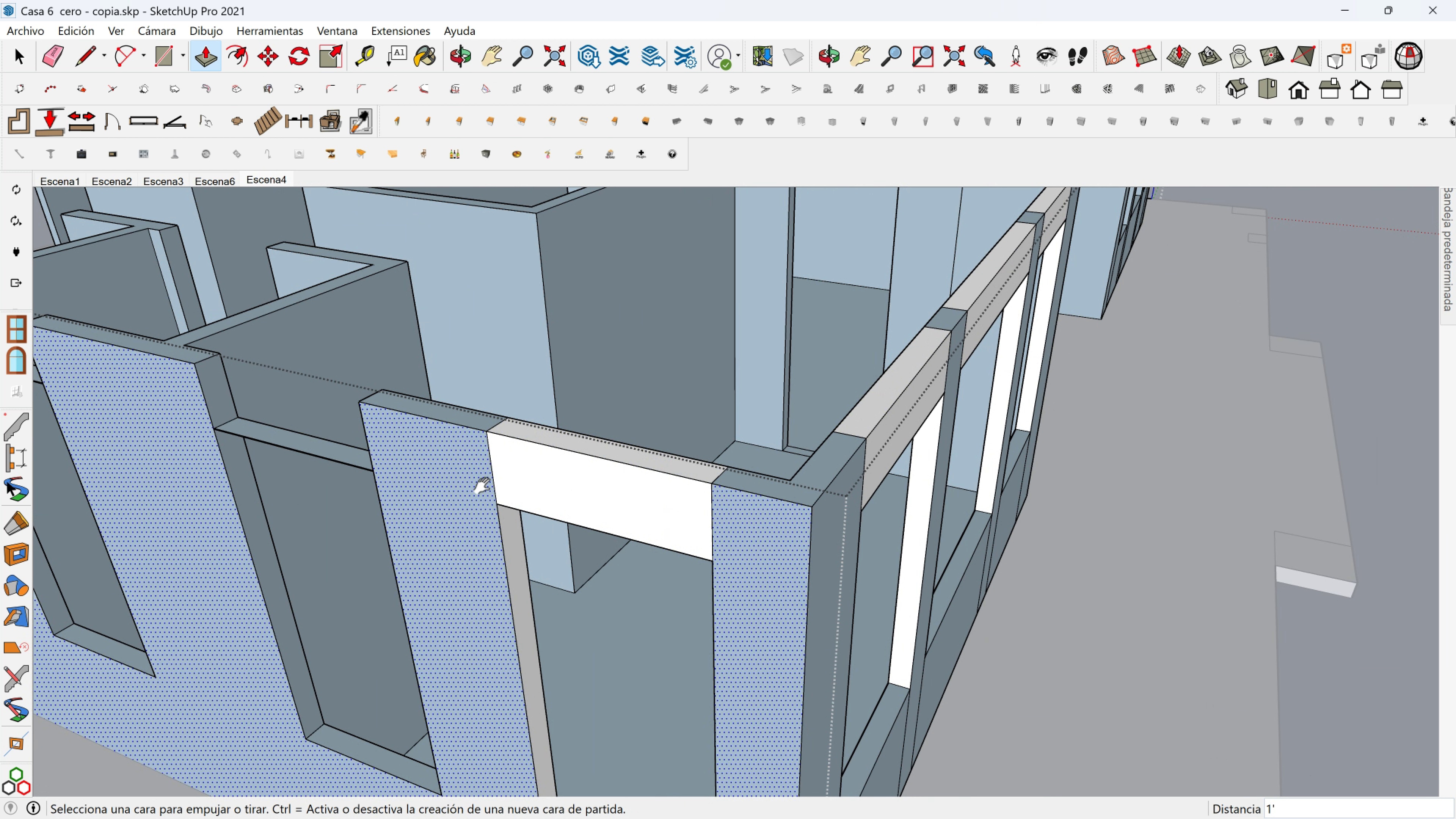 
hold_key(key=ShiftLeft, duration=0.33)
 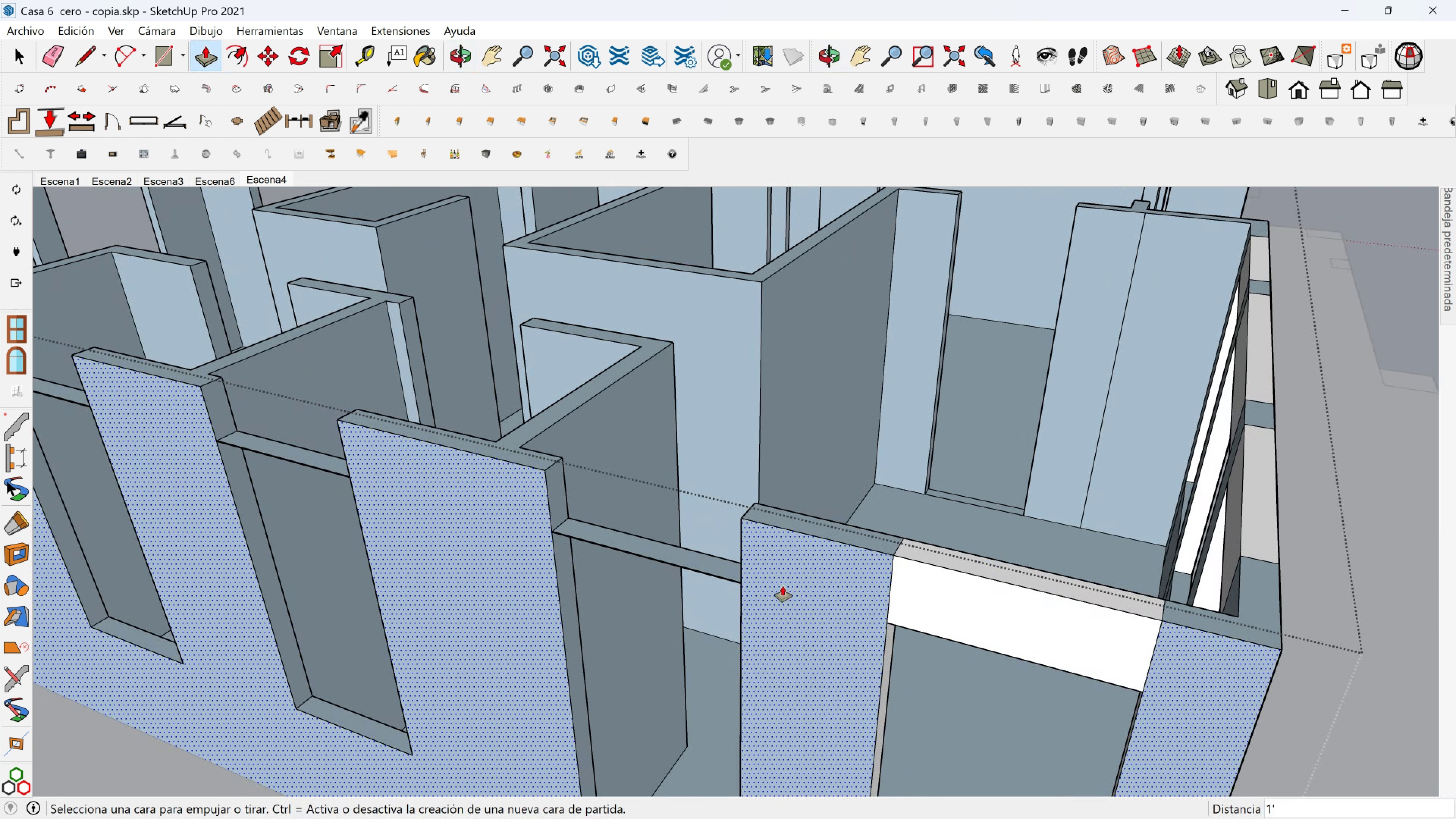 
scroll: coordinate [780, 584], scroll_direction: up, amount: 2.0
 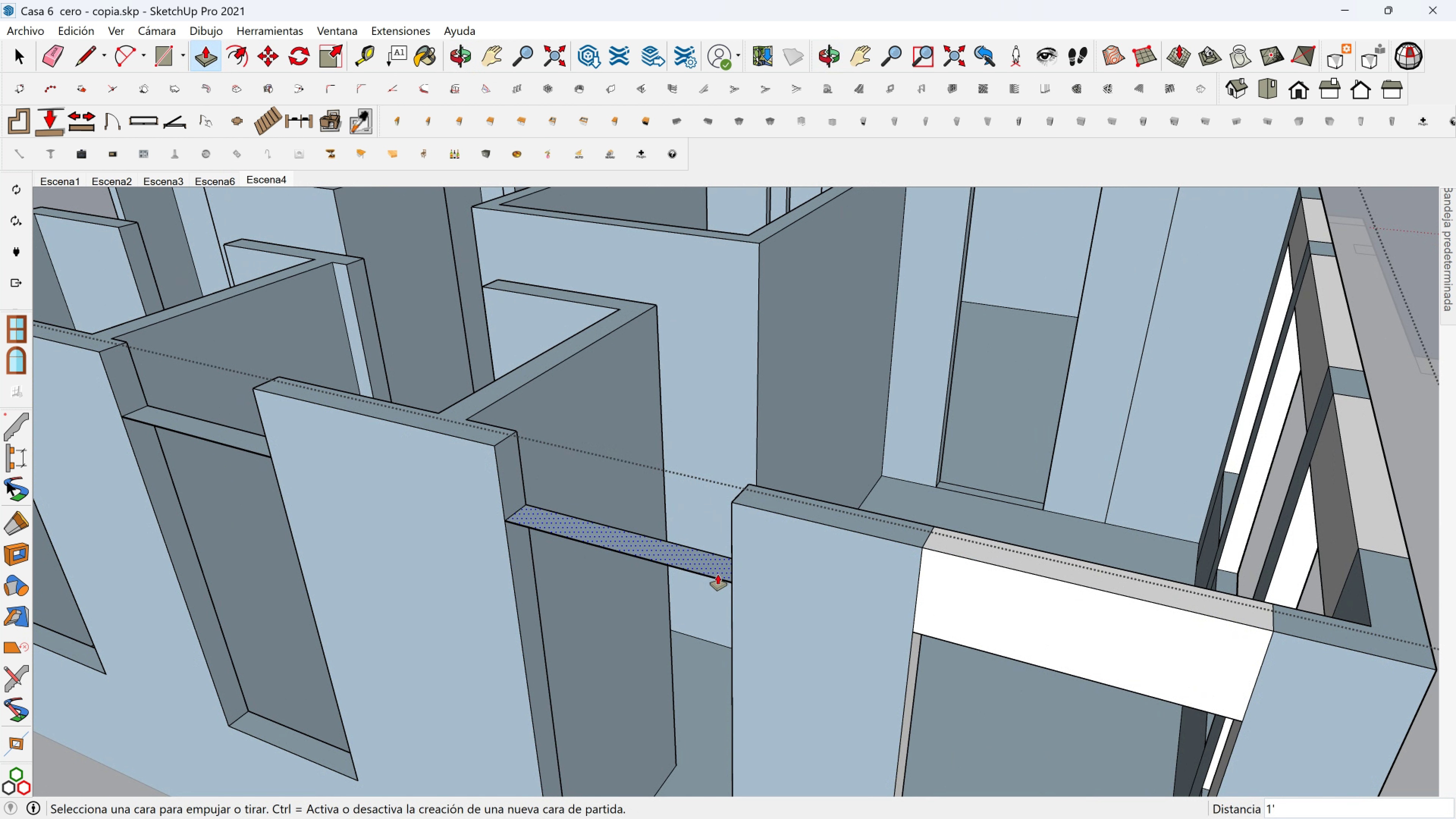 
left_click([718, 574])
 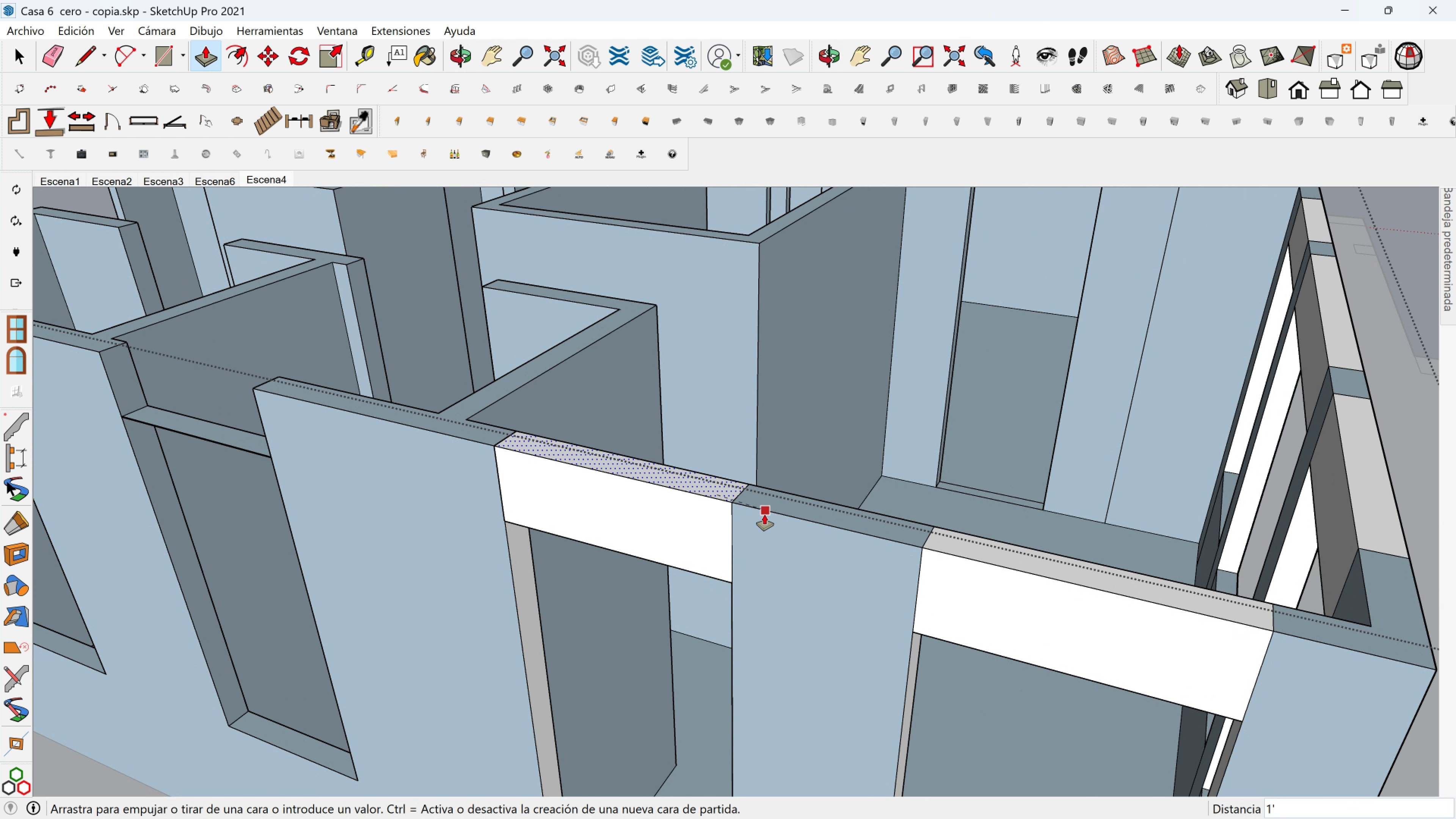 
double_click([764, 515])
 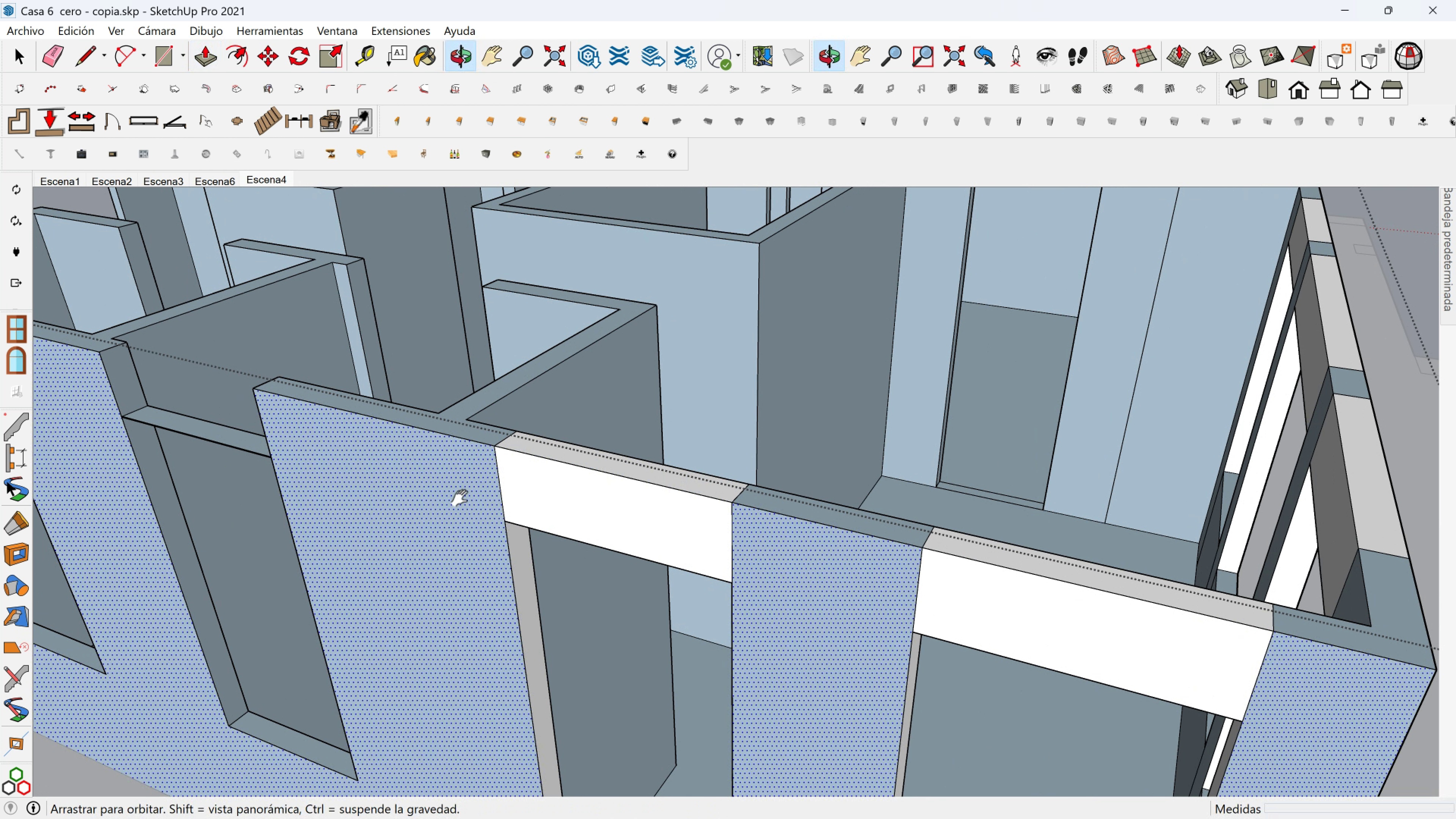 
hold_key(key=ShiftLeft, duration=0.44)
 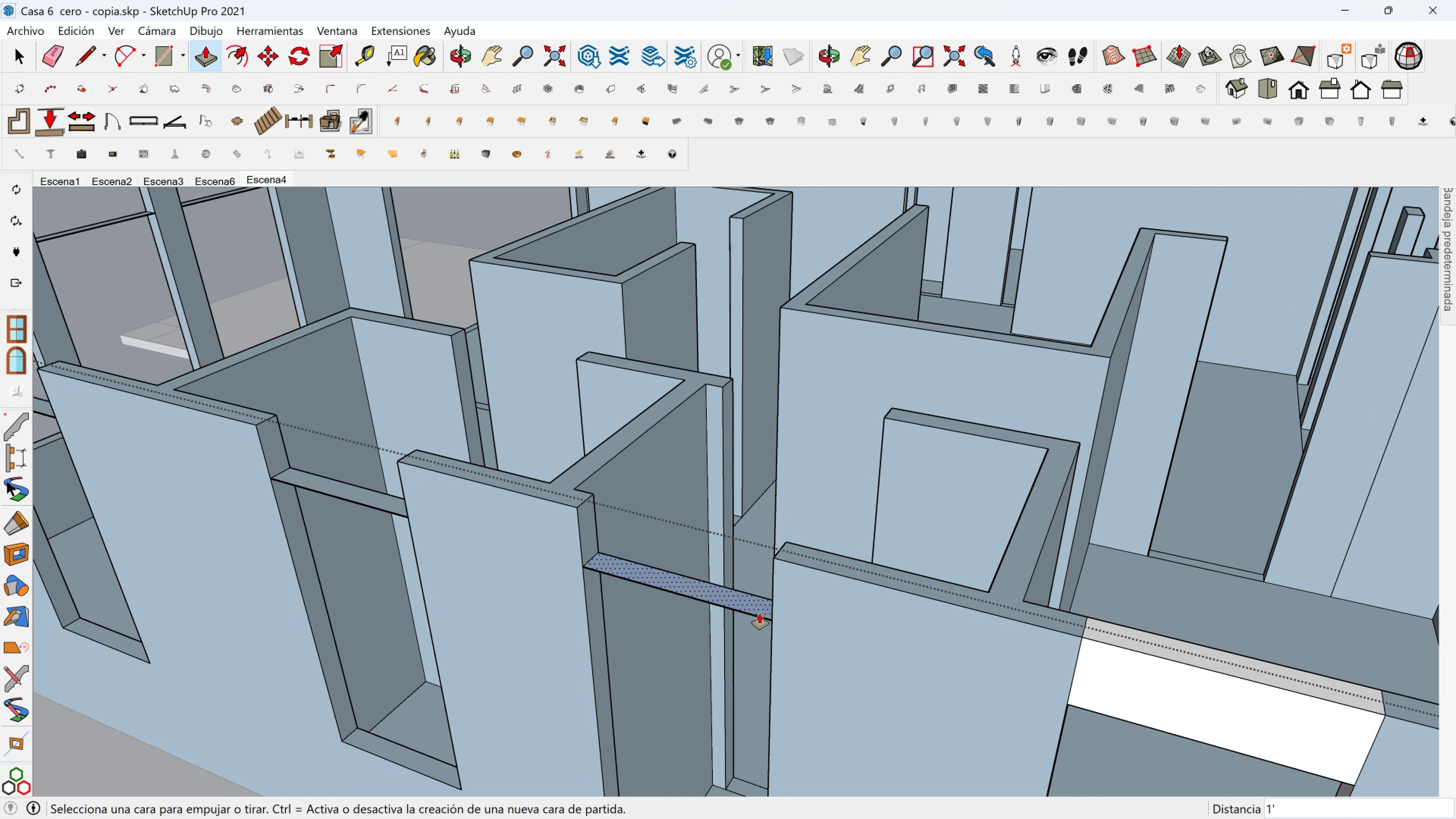 
left_click([759, 613])
 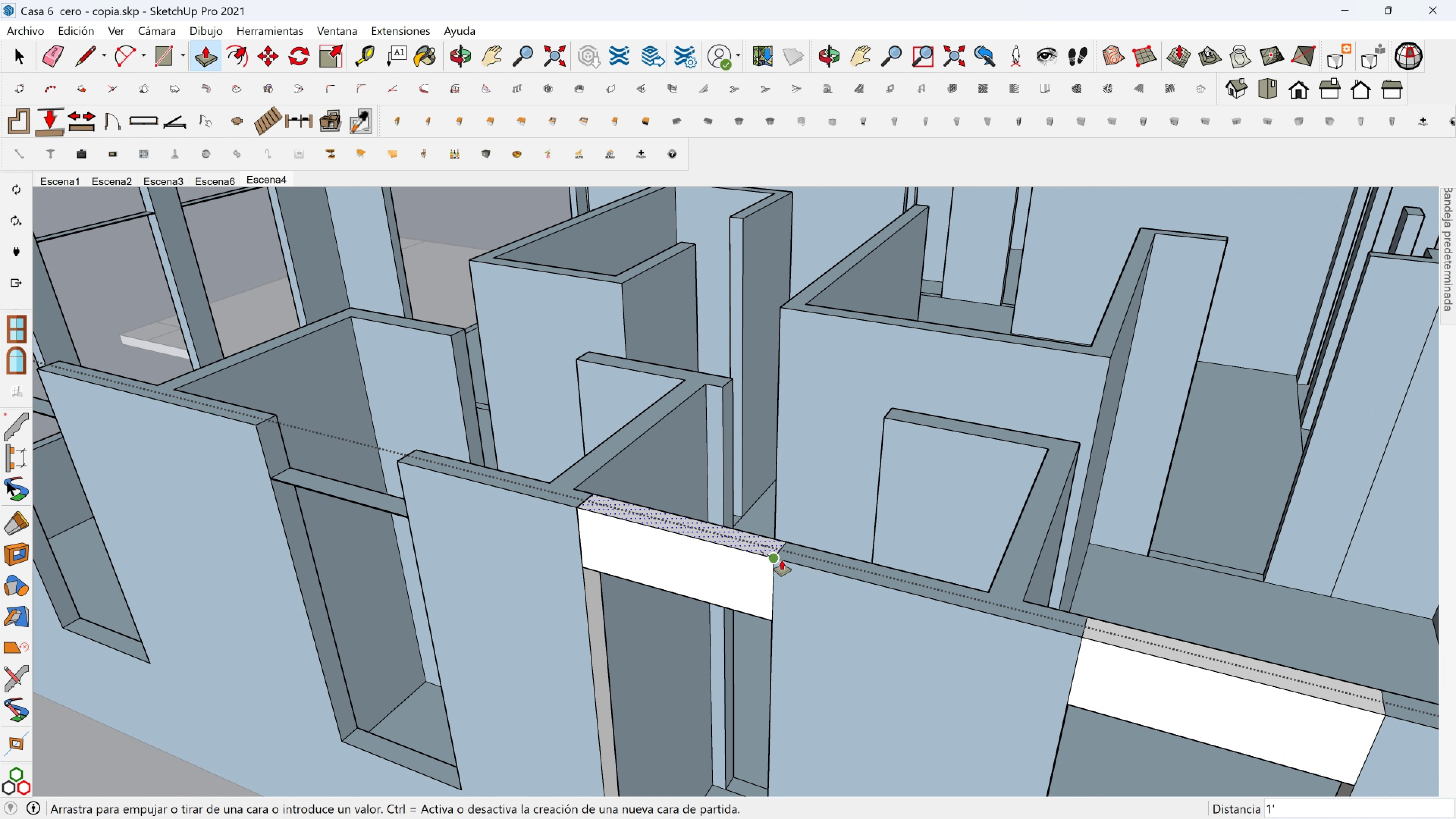 
left_click([782, 560])
 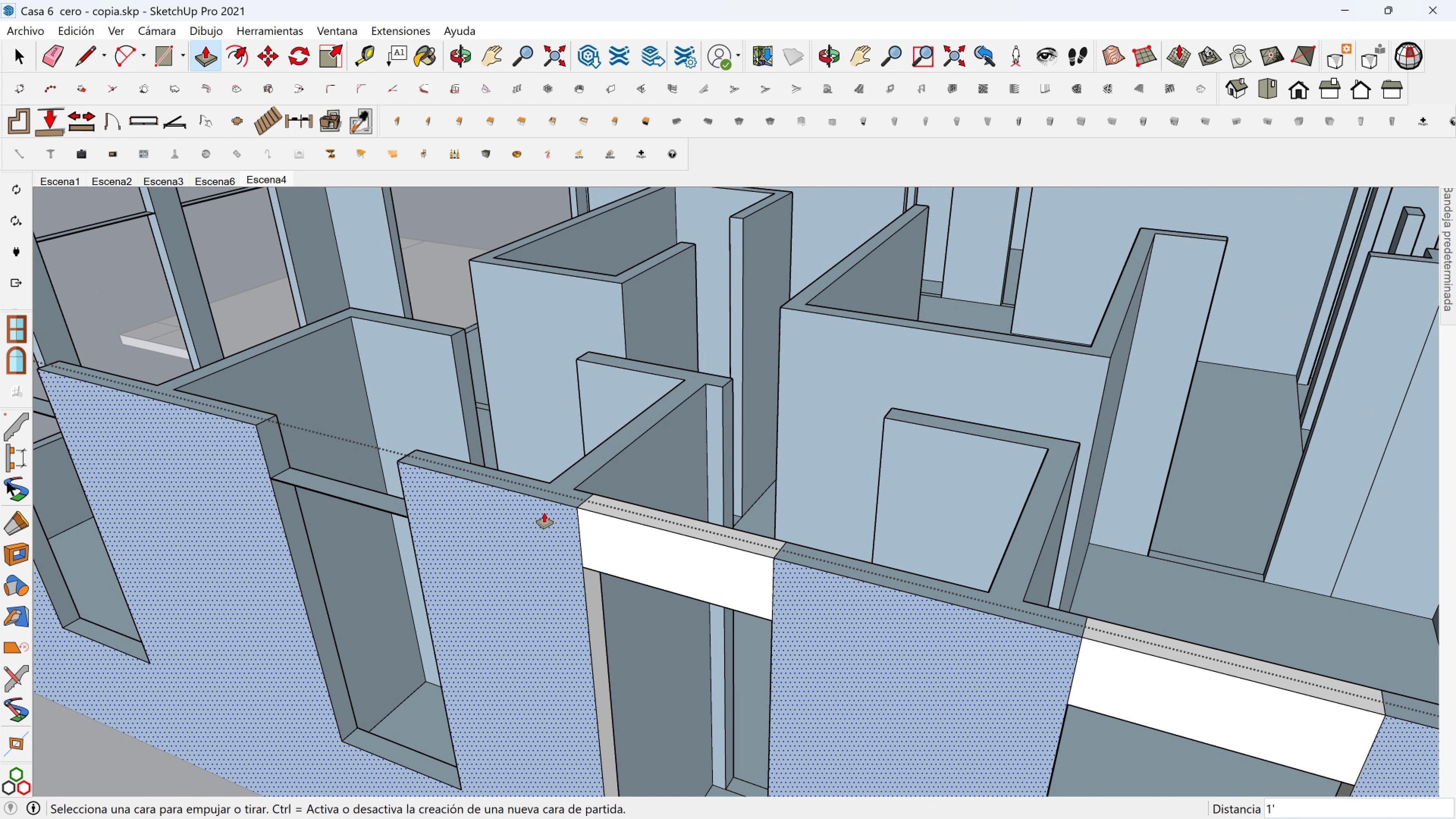 
key(Shift+ShiftLeft)
 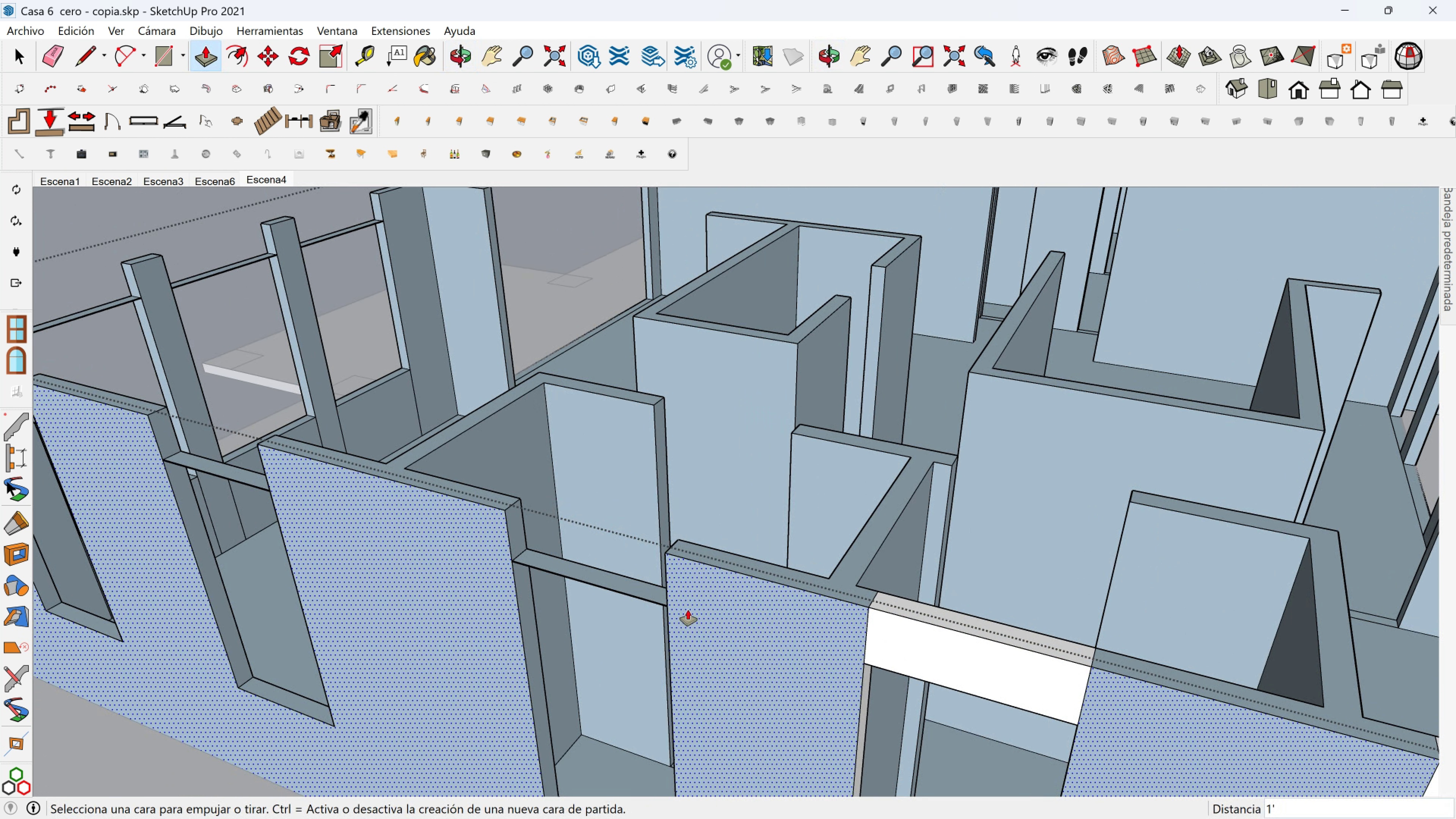 
scroll: coordinate [652, 604], scroll_direction: up, amount: 3.0
 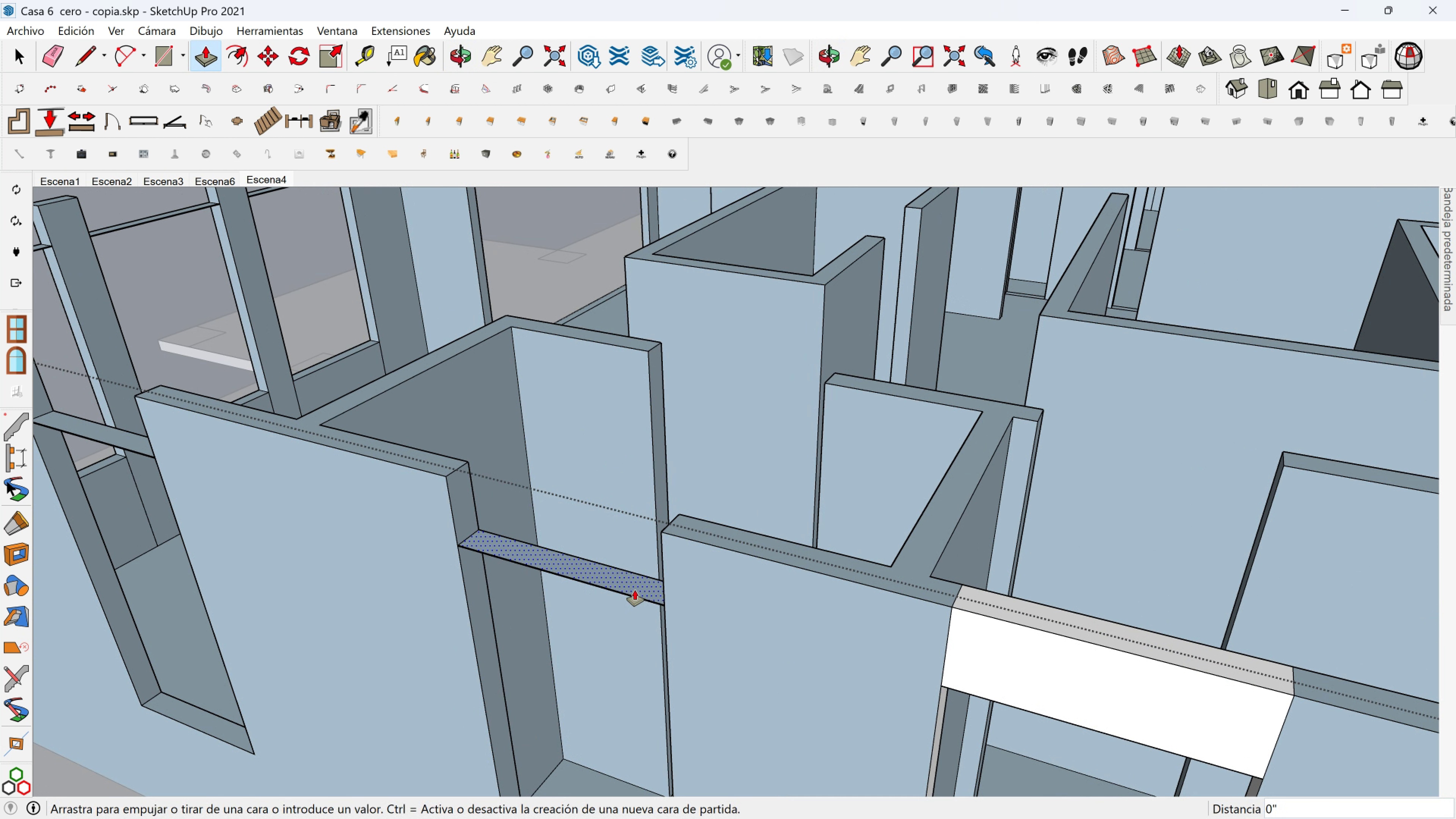 
left_click([635, 590])
 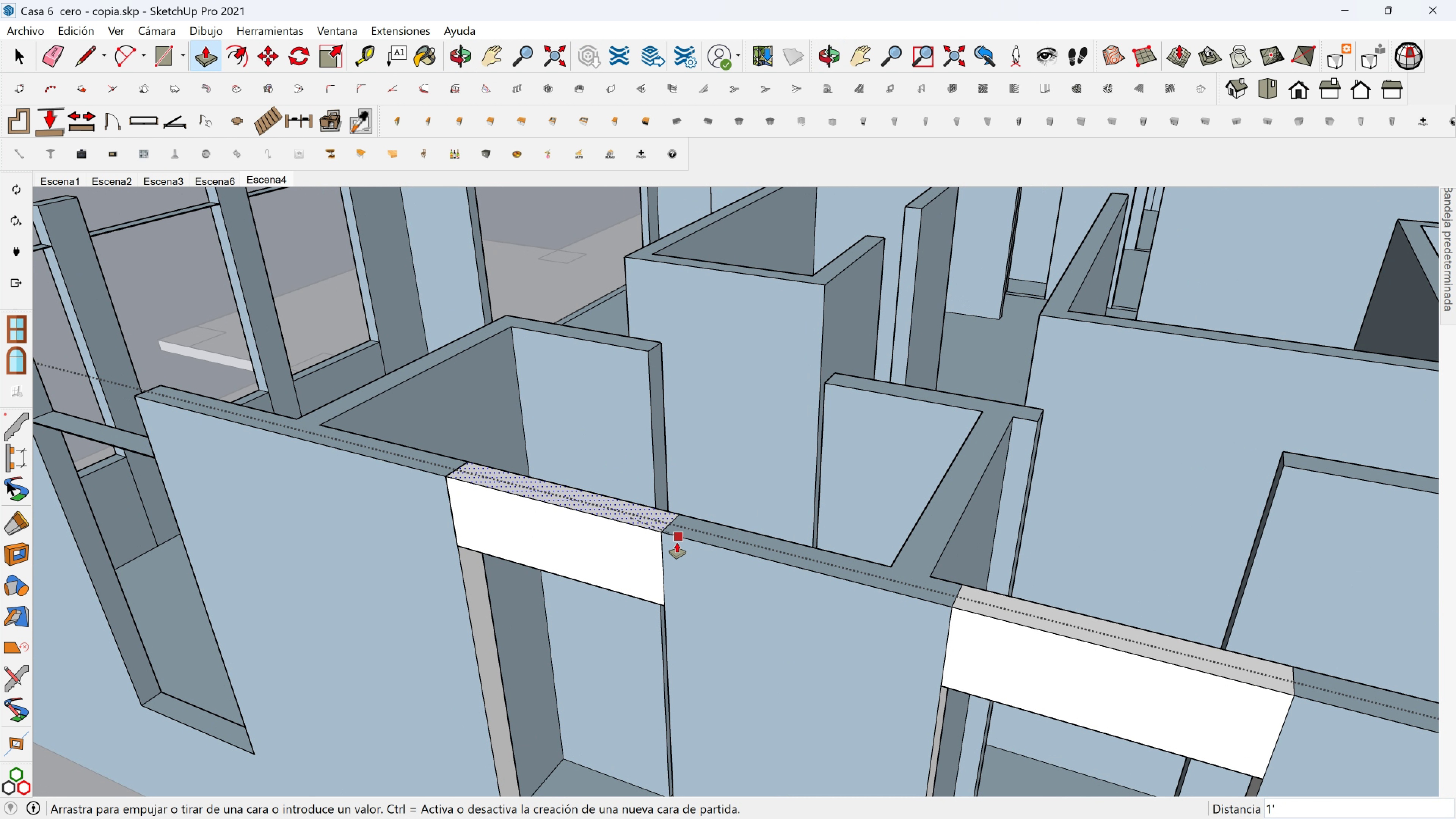 
hold_key(key=ShiftLeft, duration=0.51)
 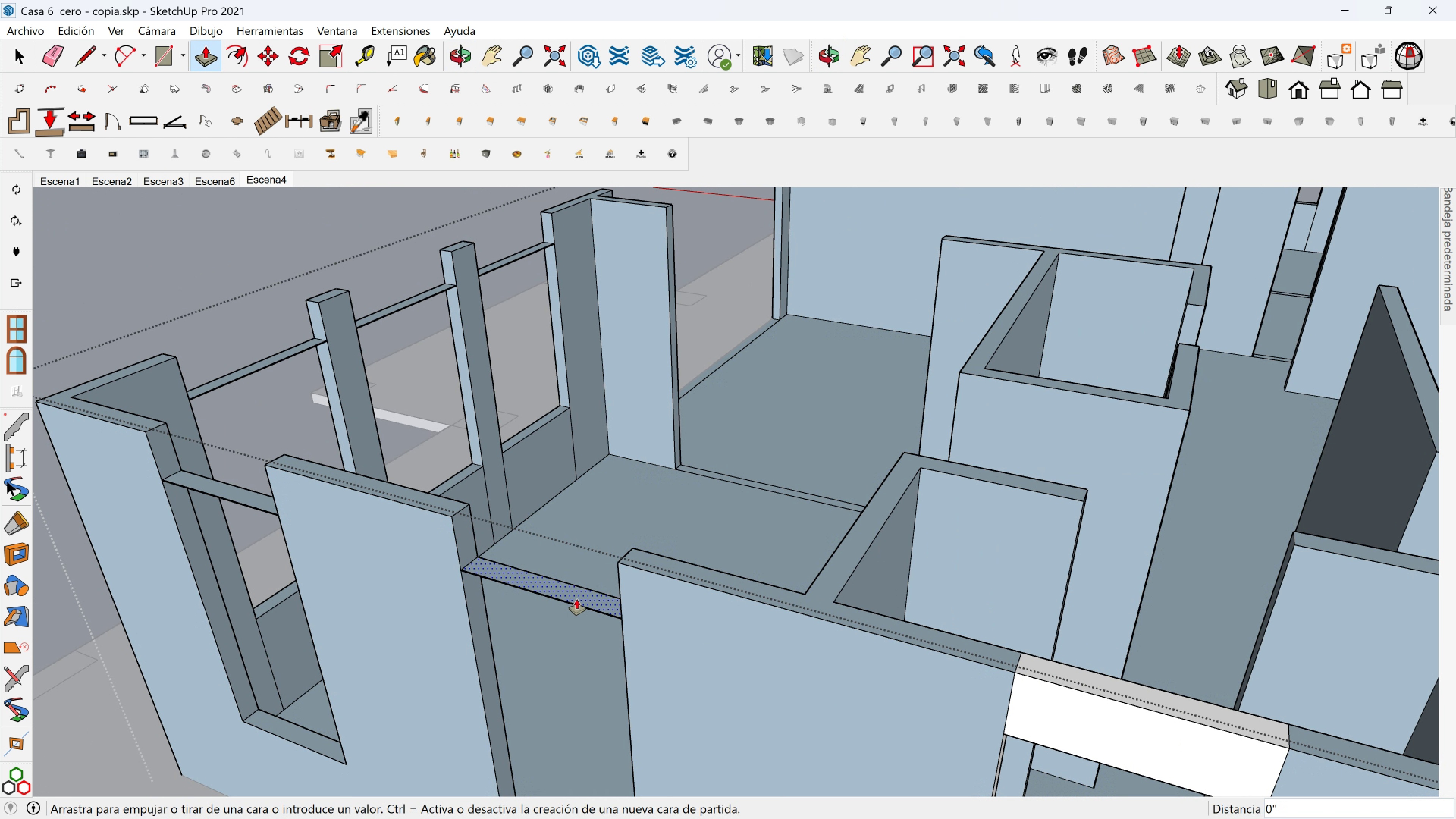 
left_click([577, 599])
 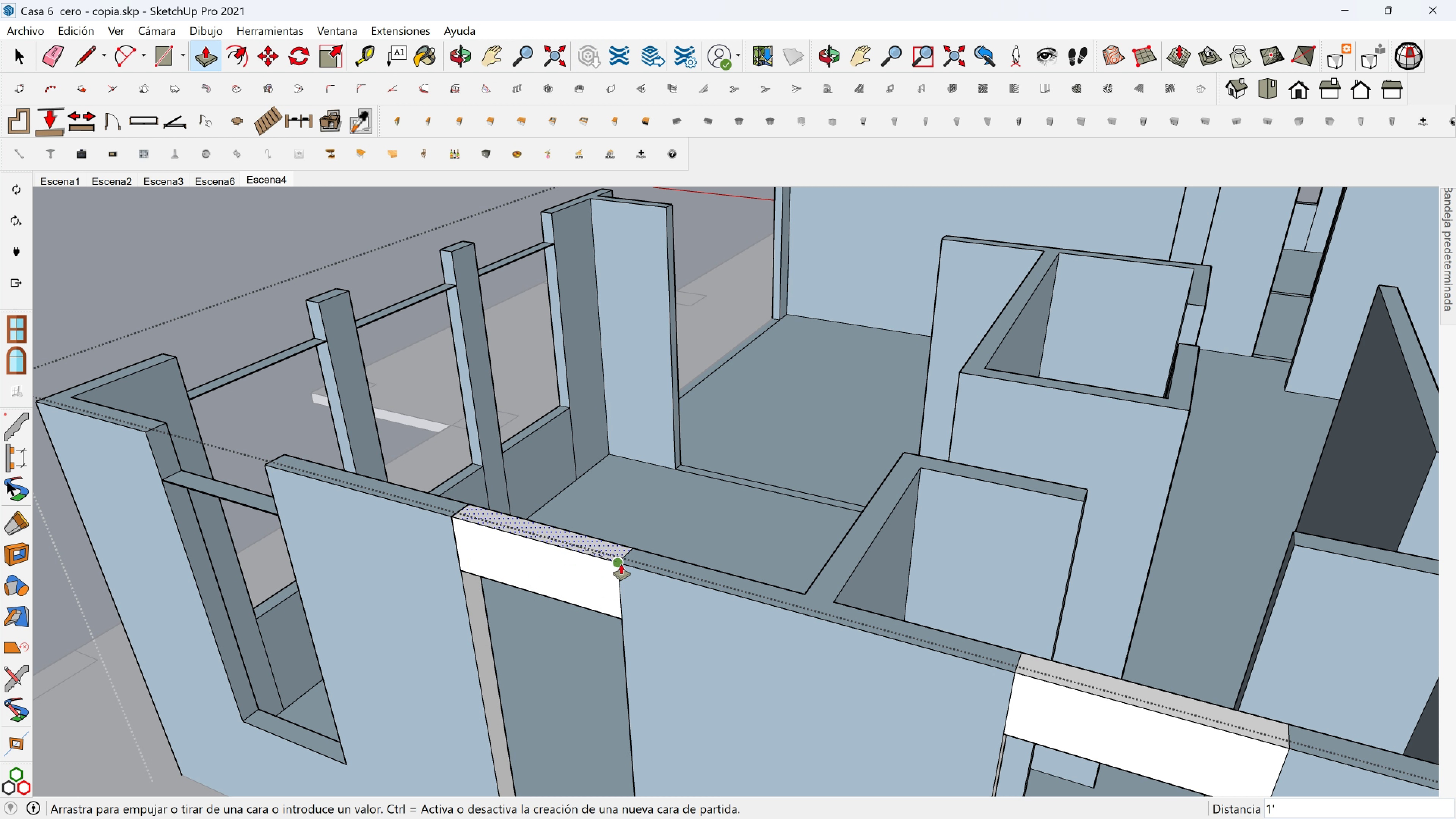 
left_click([621, 564])
 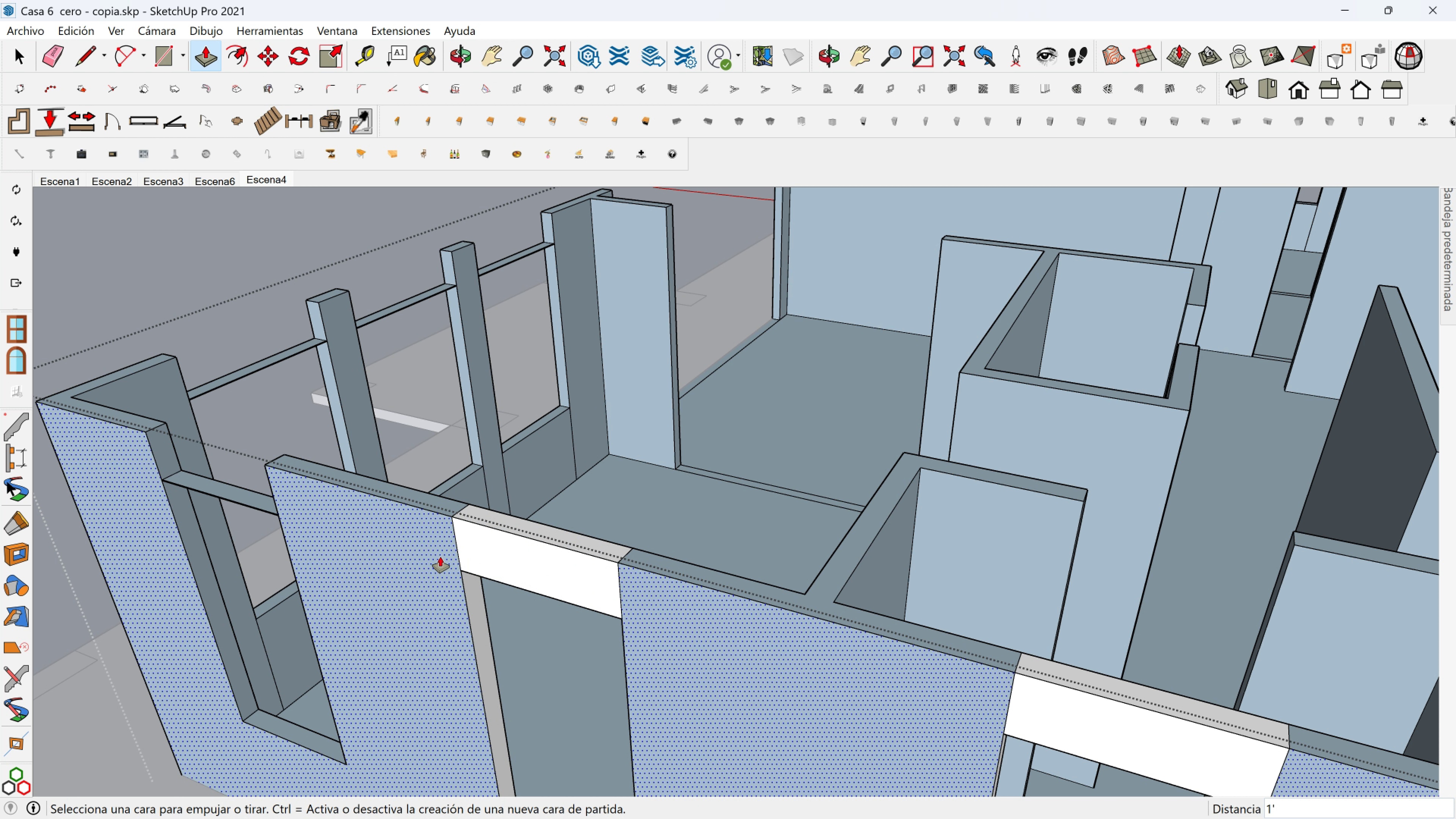 
key(Shift+ShiftLeft)
 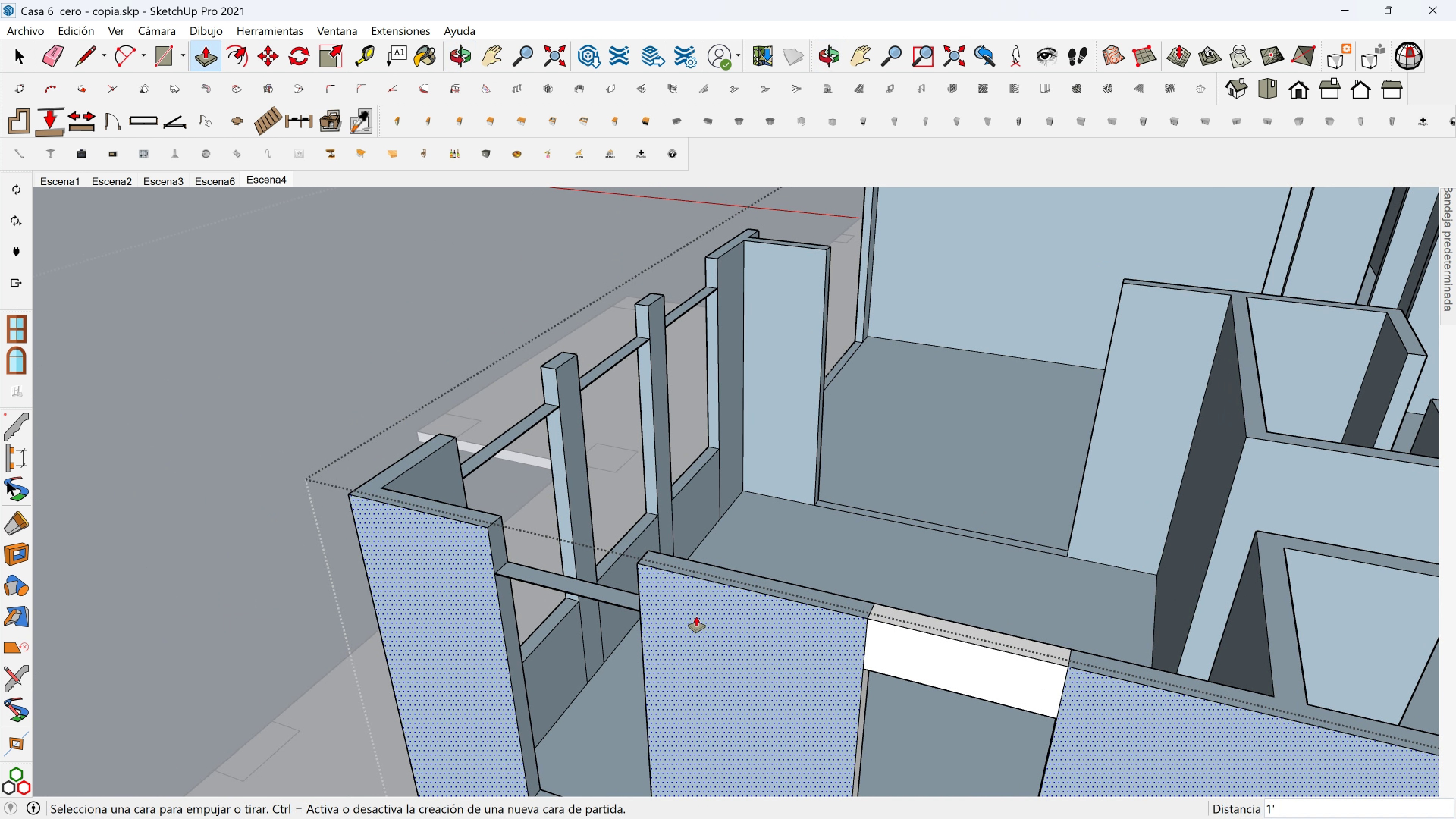 
scroll: coordinate [674, 609], scroll_direction: up, amount: 2.0
 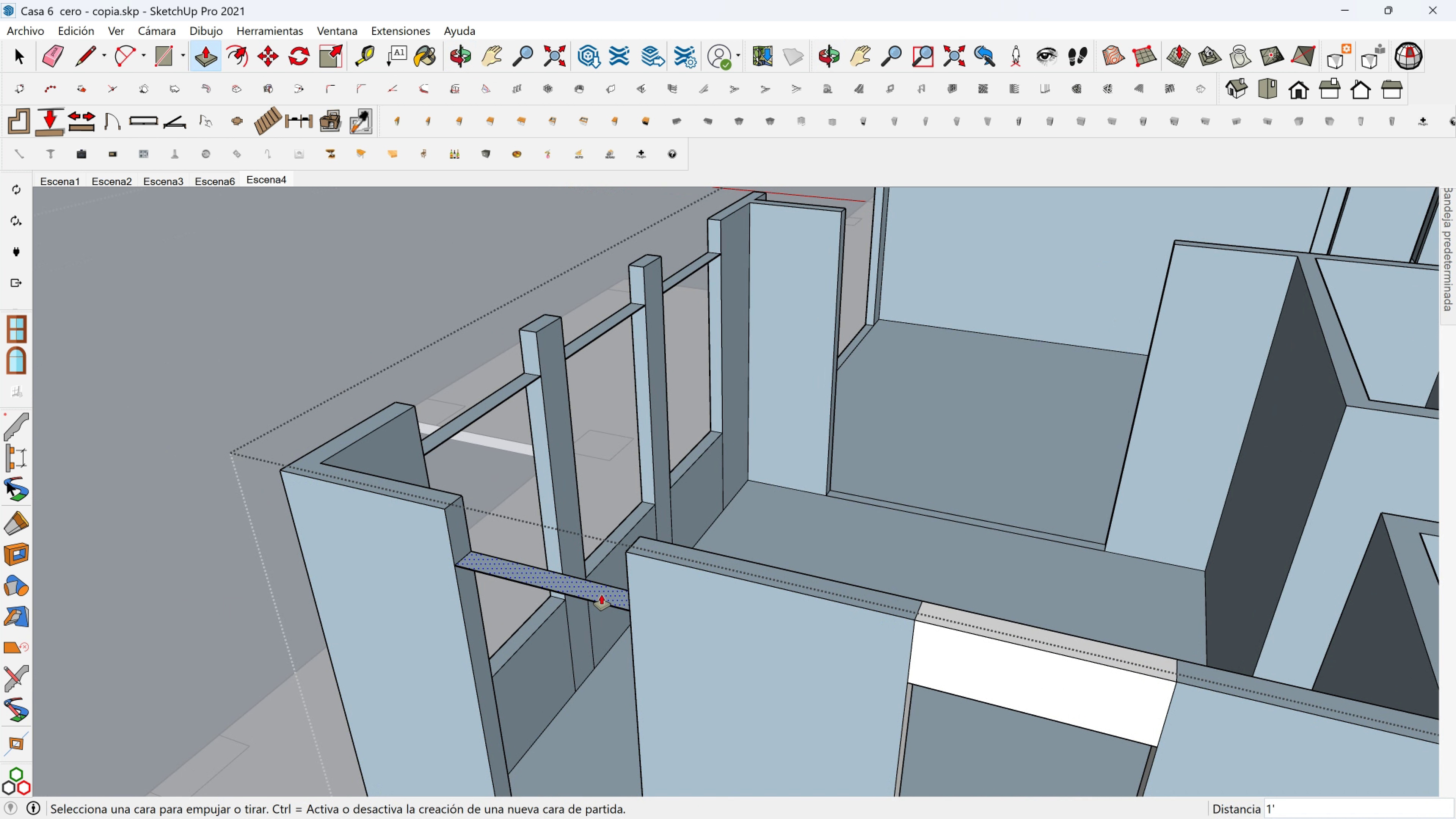 
left_click([601, 595])
 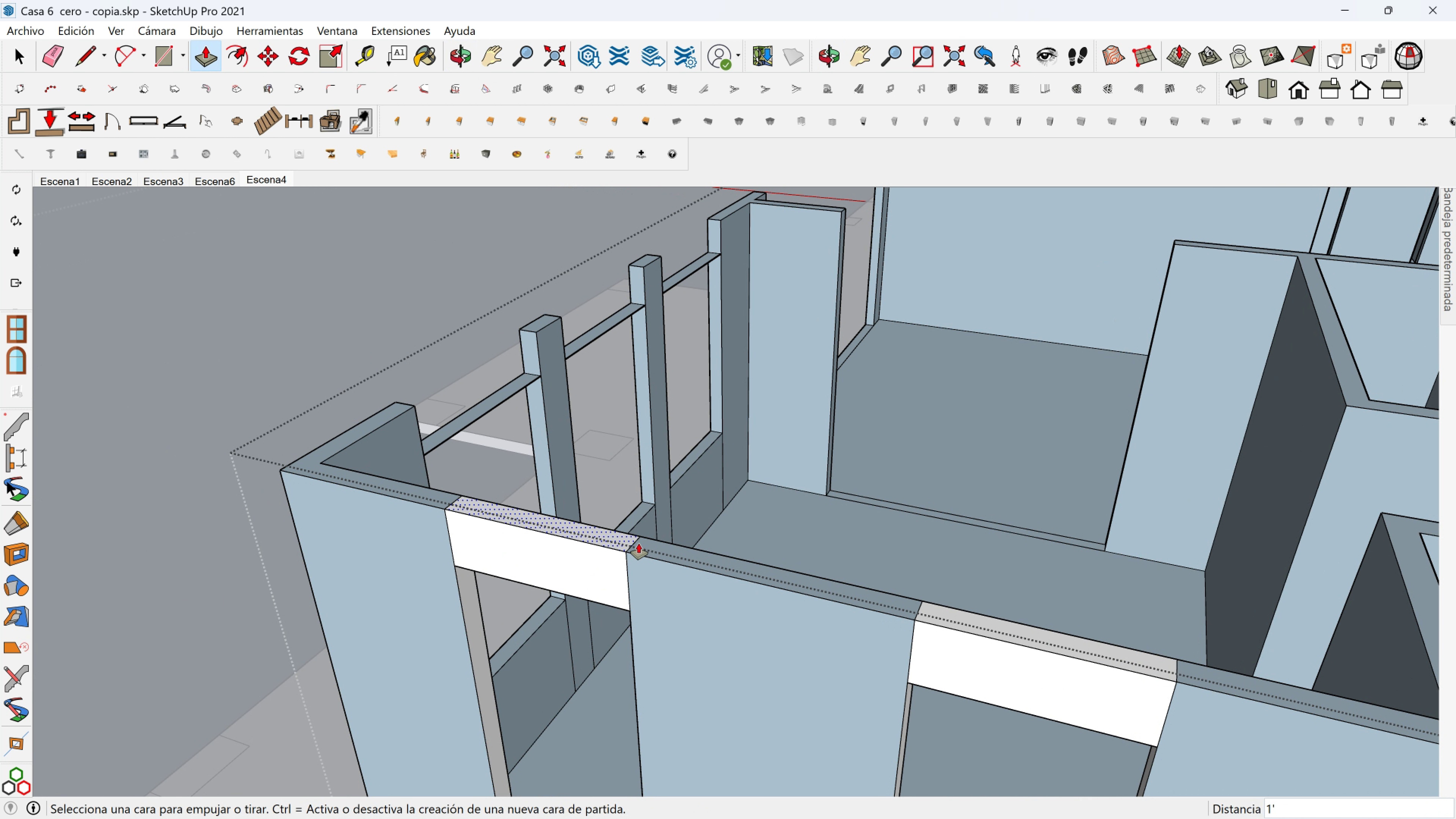 
left_click([639, 543])
 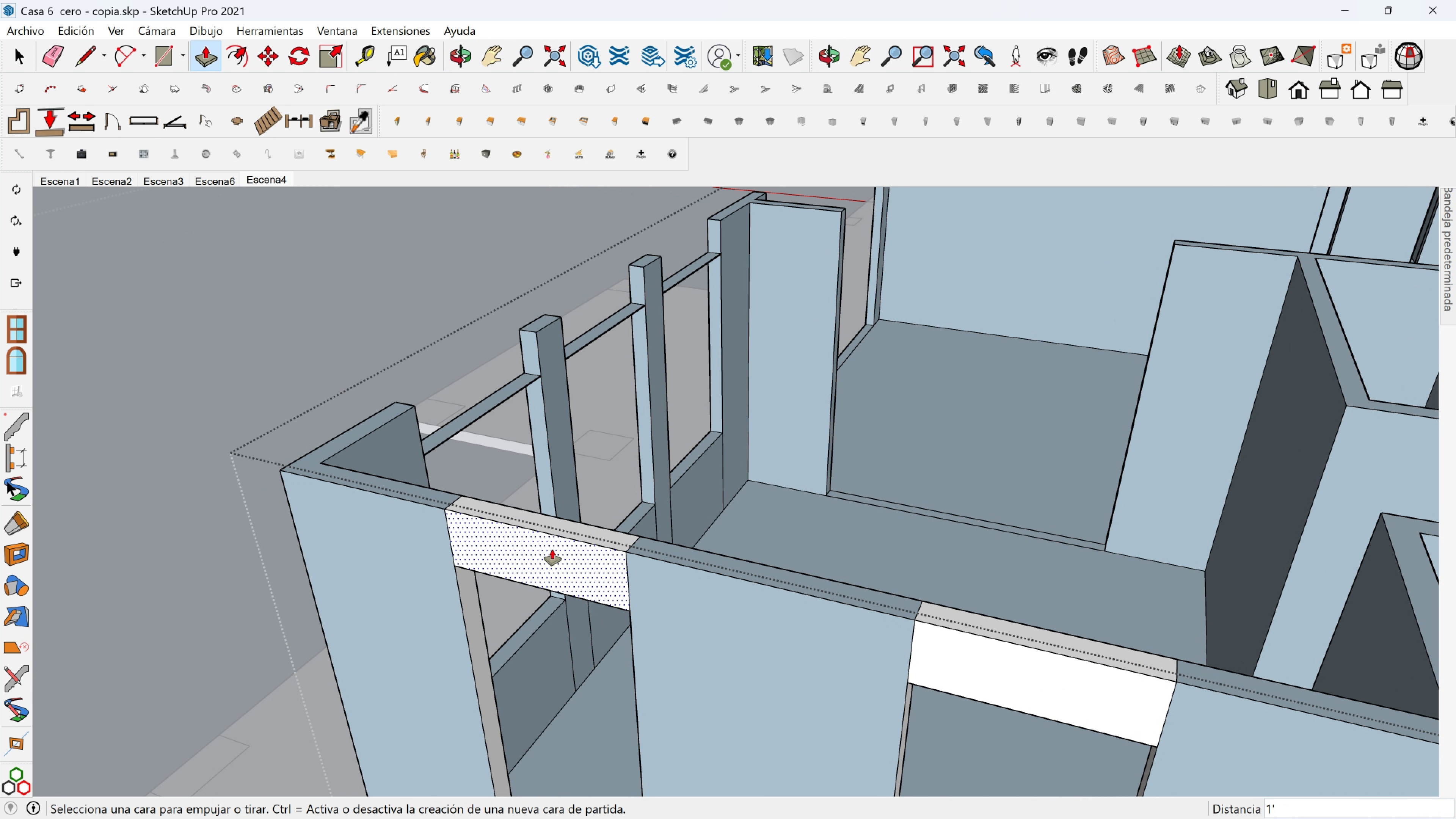 
key(Shift+ShiftLeft)
 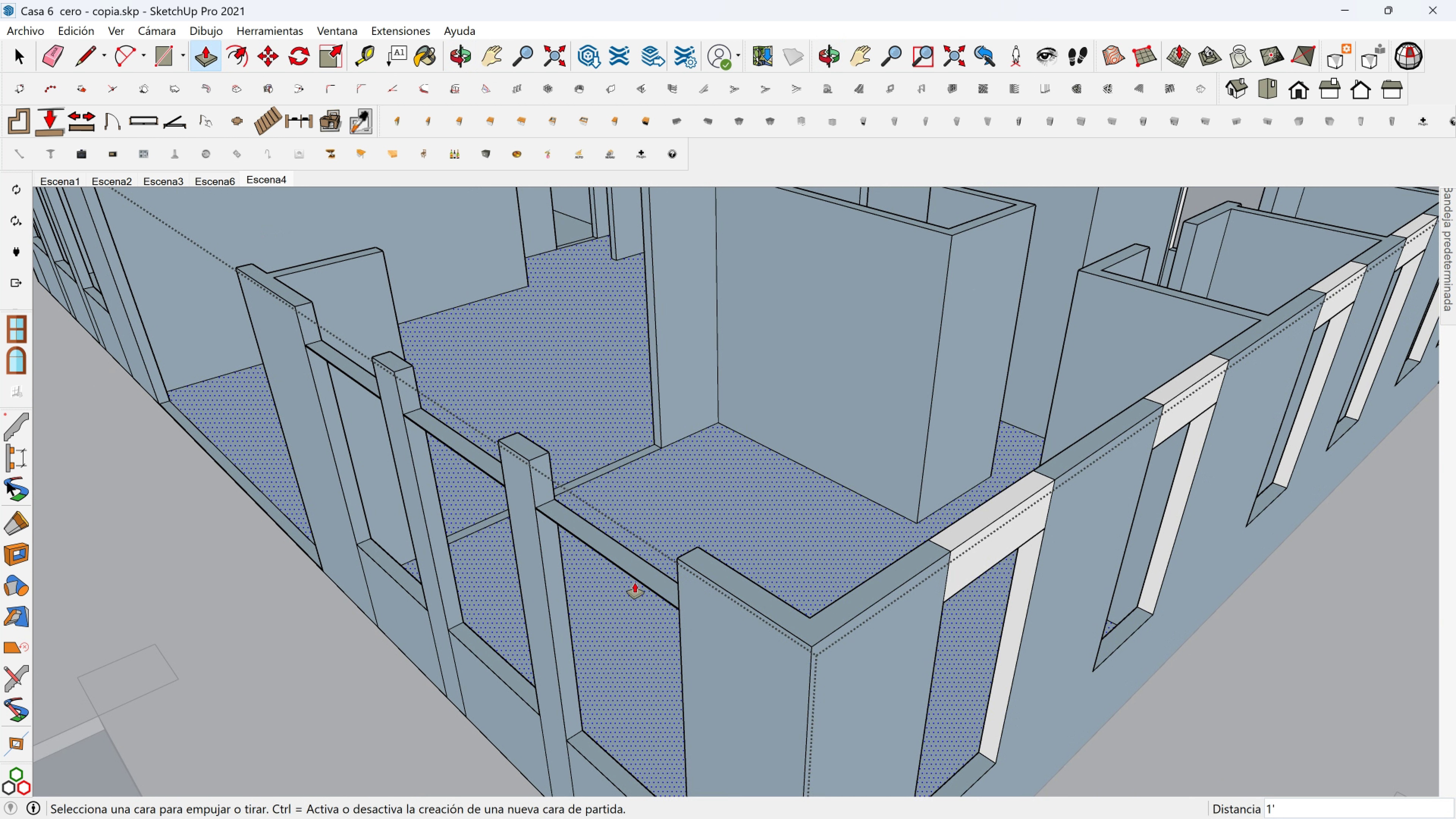 
left_click([649, 579])
 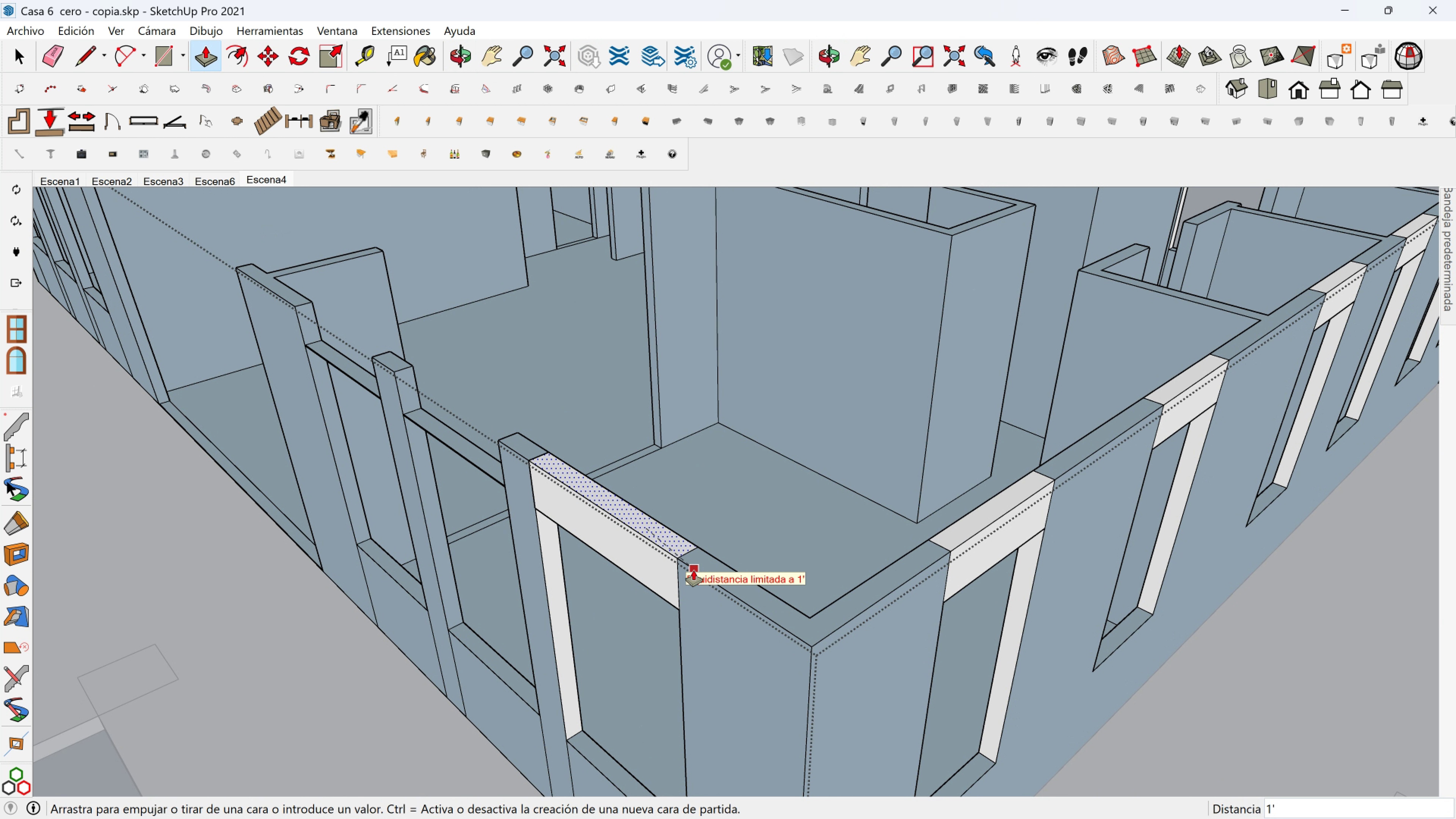 
left_click([693, 570])
 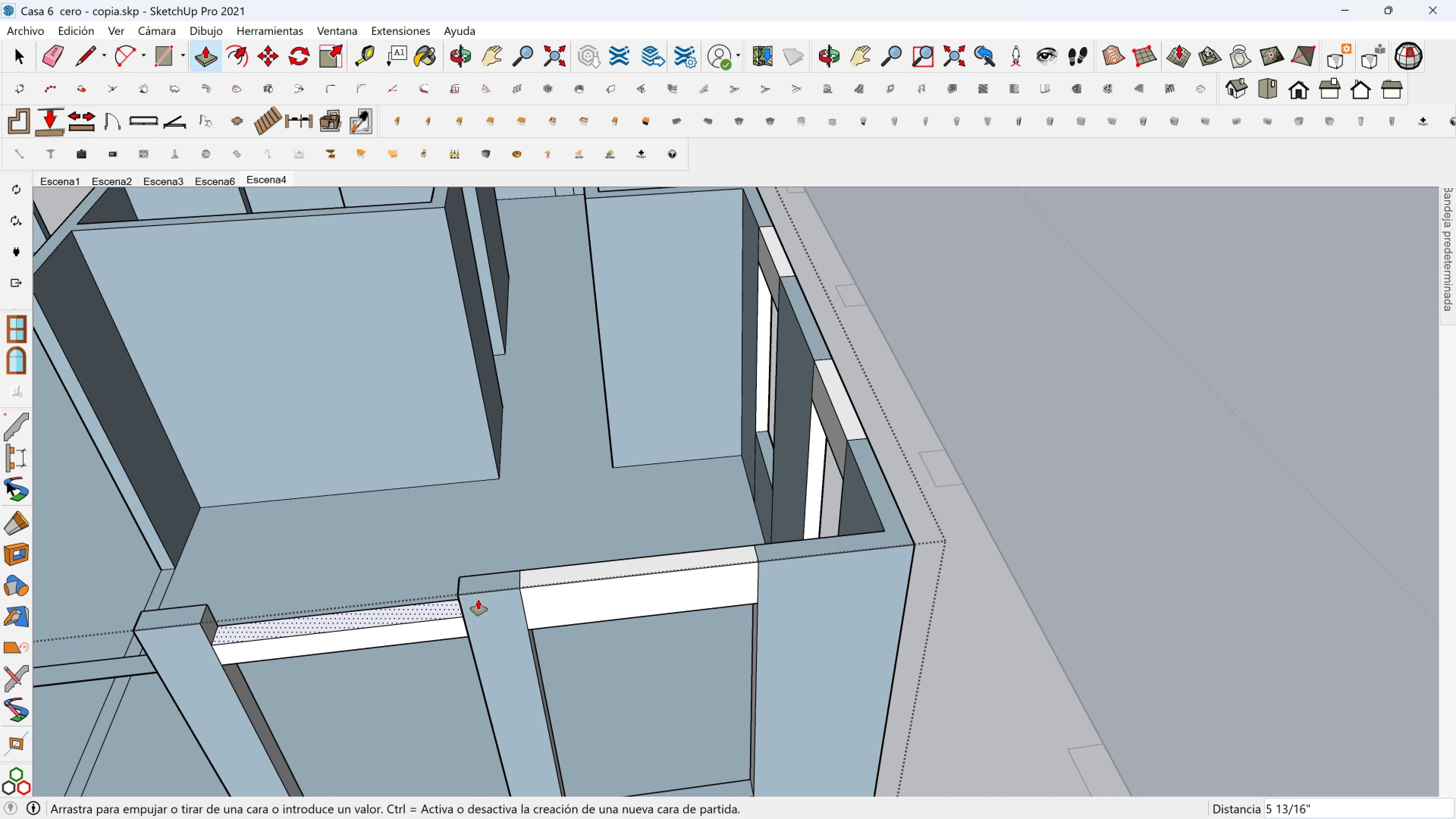 
left_click([479, 595])
 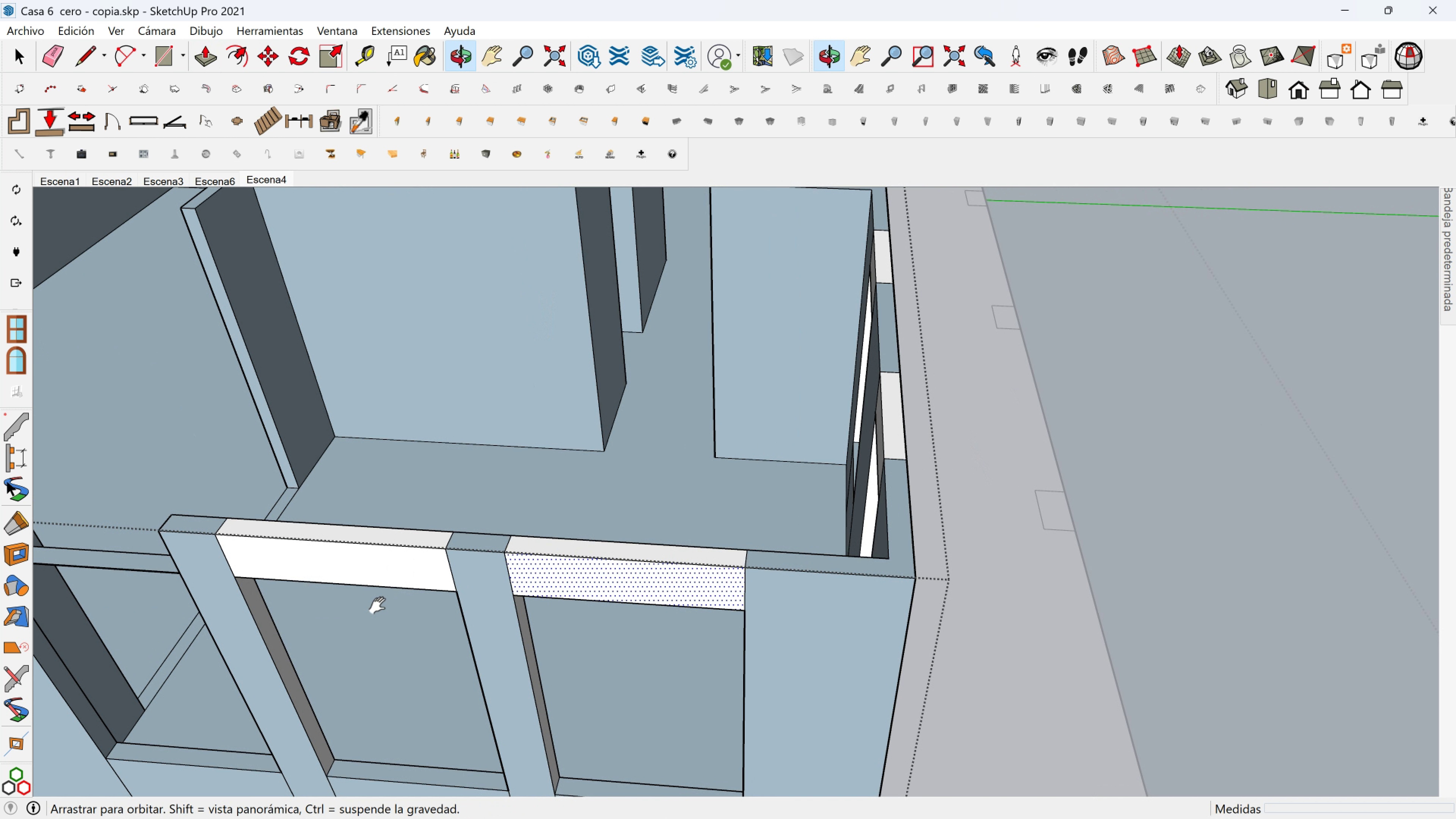 
hold_key(key=ShiftLeft, duration=0.51)
 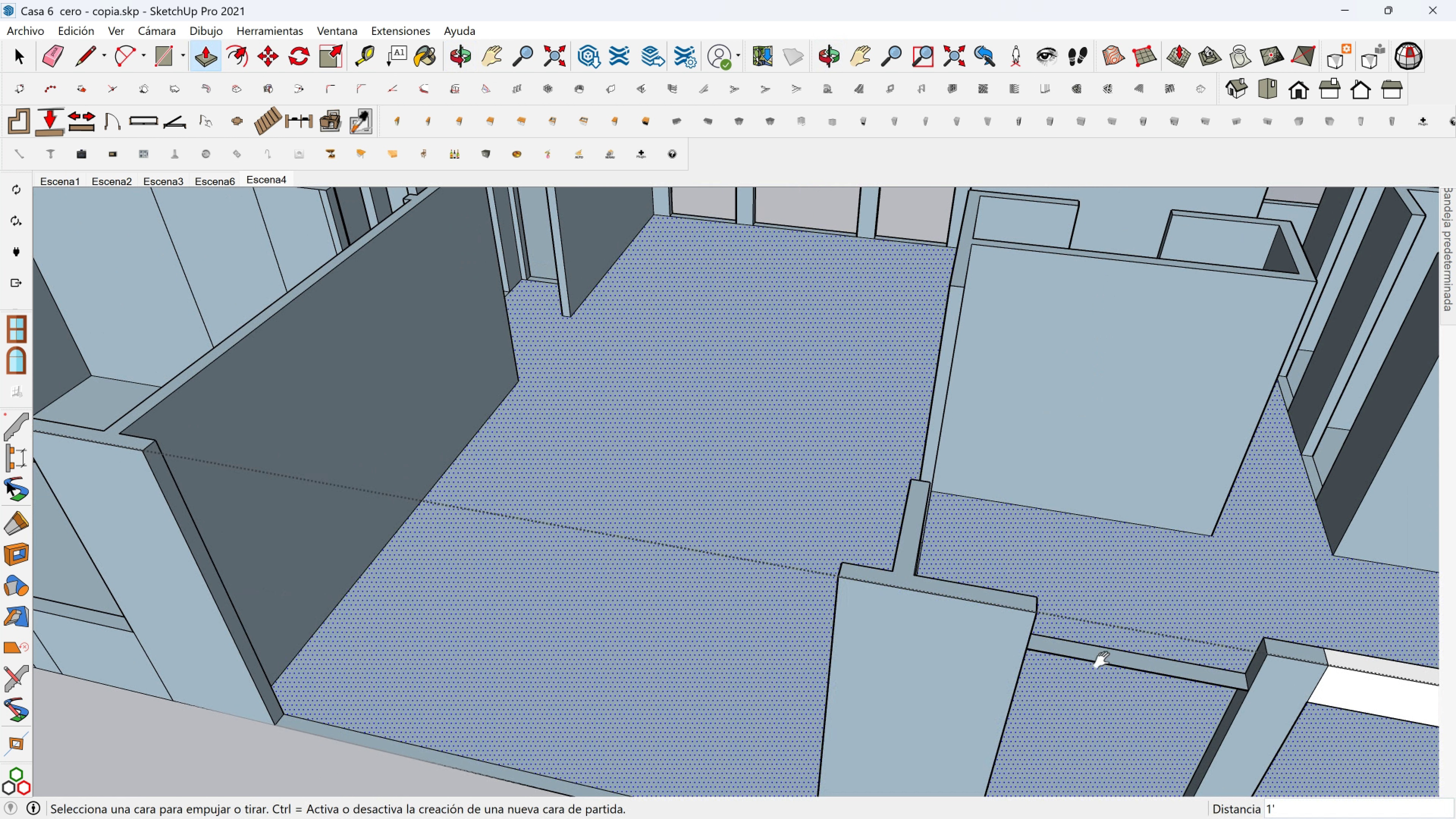 
key(Shift+ShiftLeft)
 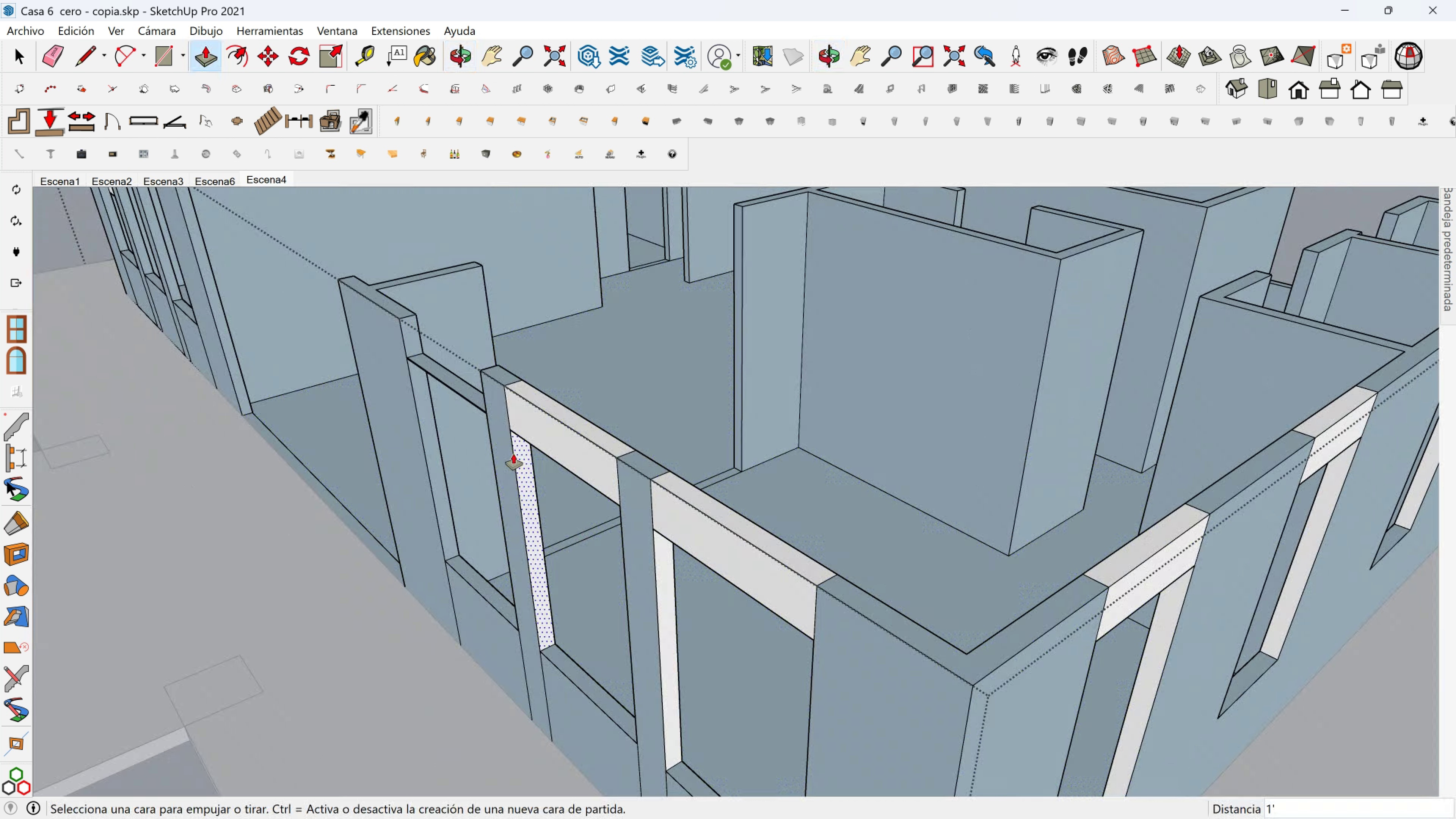 
scroll: coordinate [402, 353], scroll_direction: up, amount: 2.0
 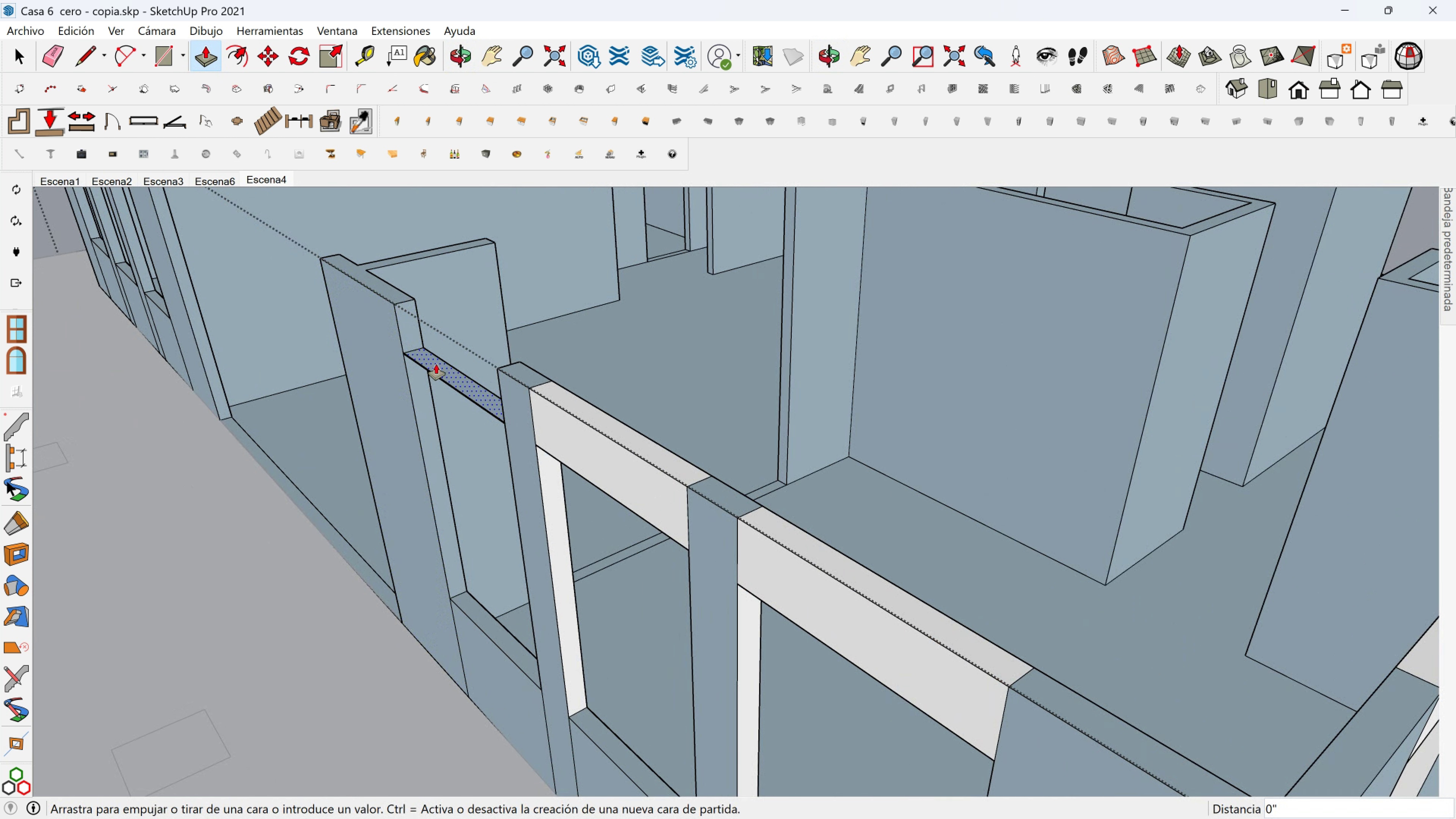 
left_click([436, 364])
 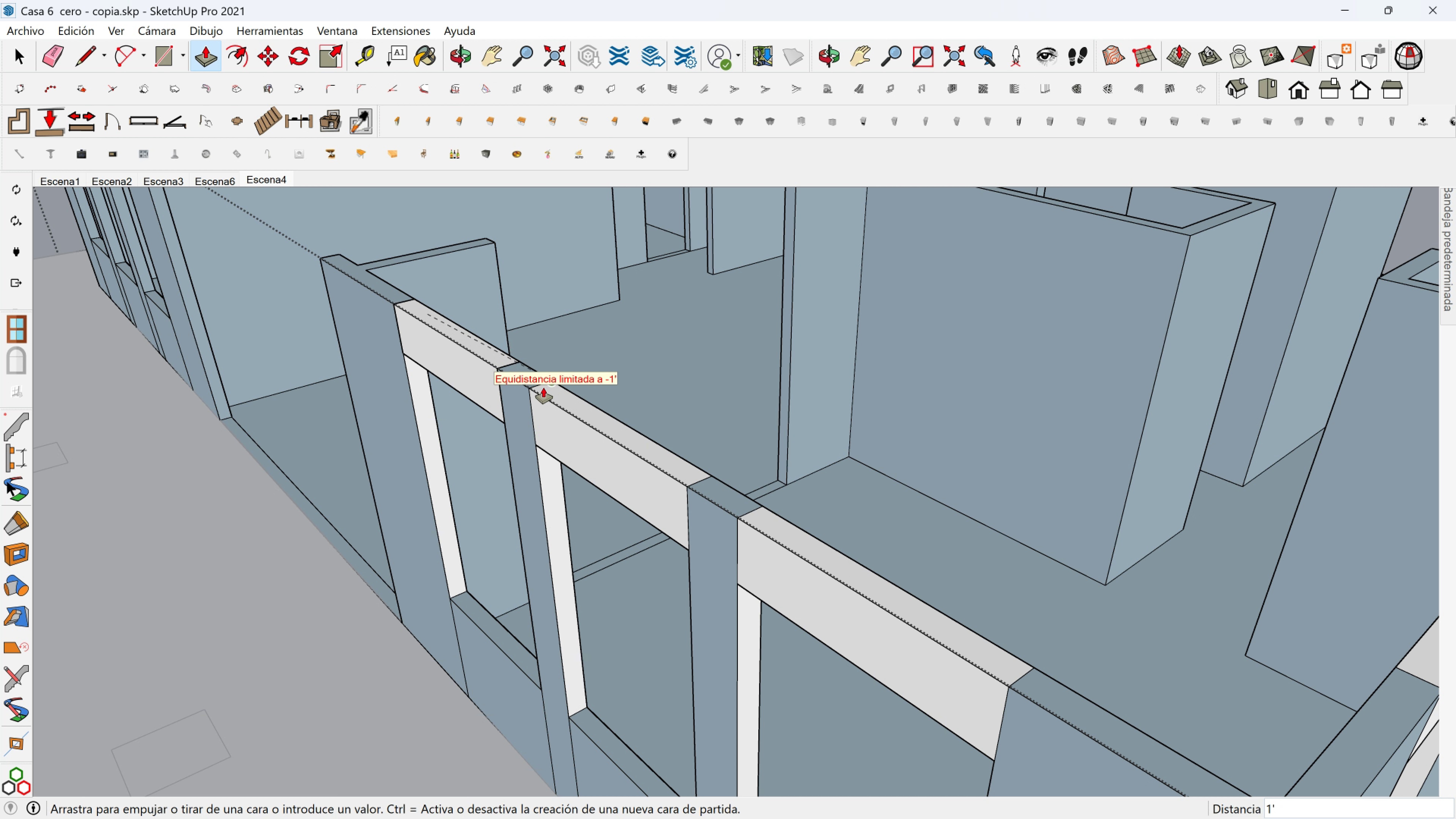 
left_click([543, 388])
 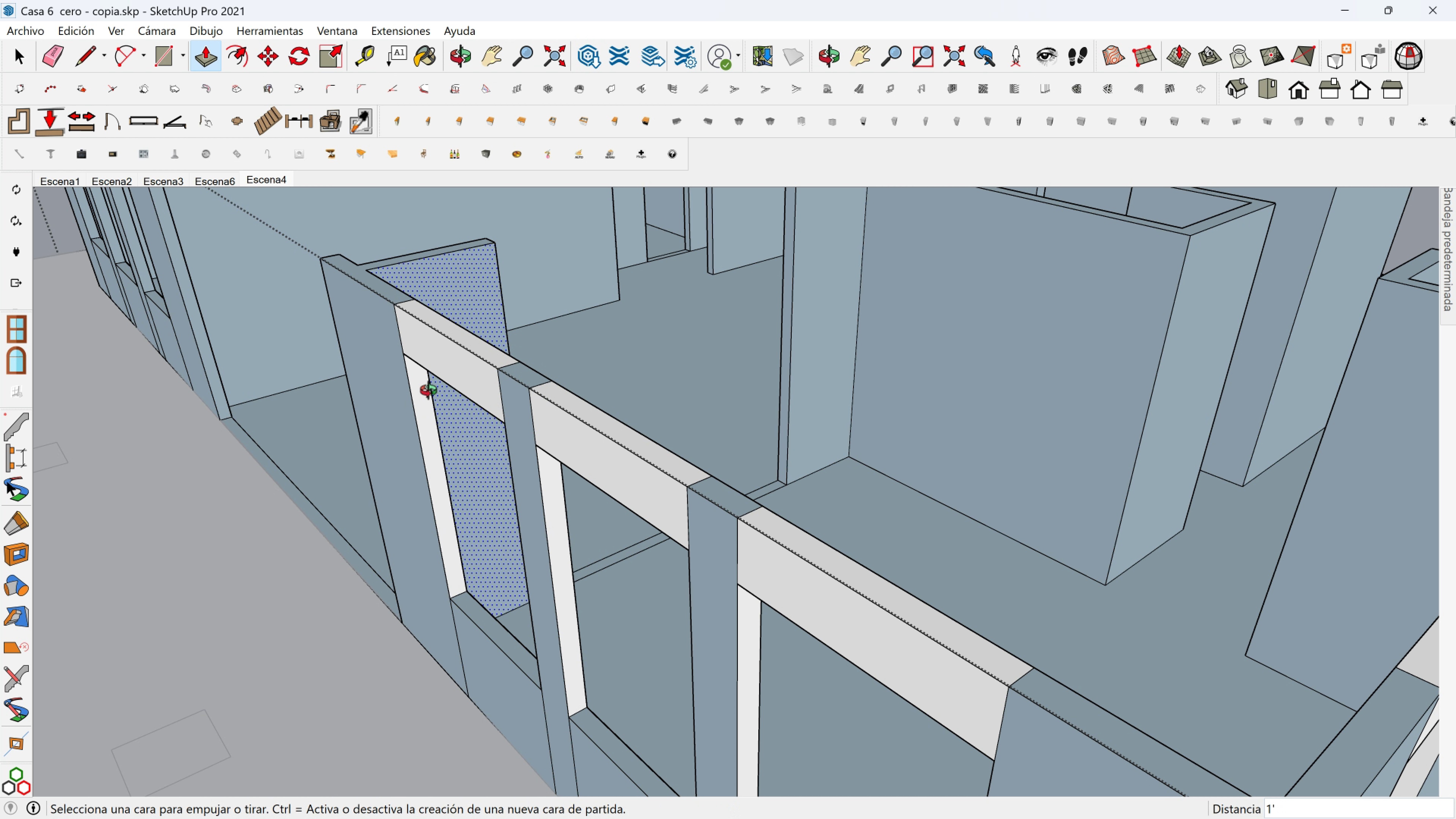 
hold_key(key=ShiftLeft, duration=0.41)
 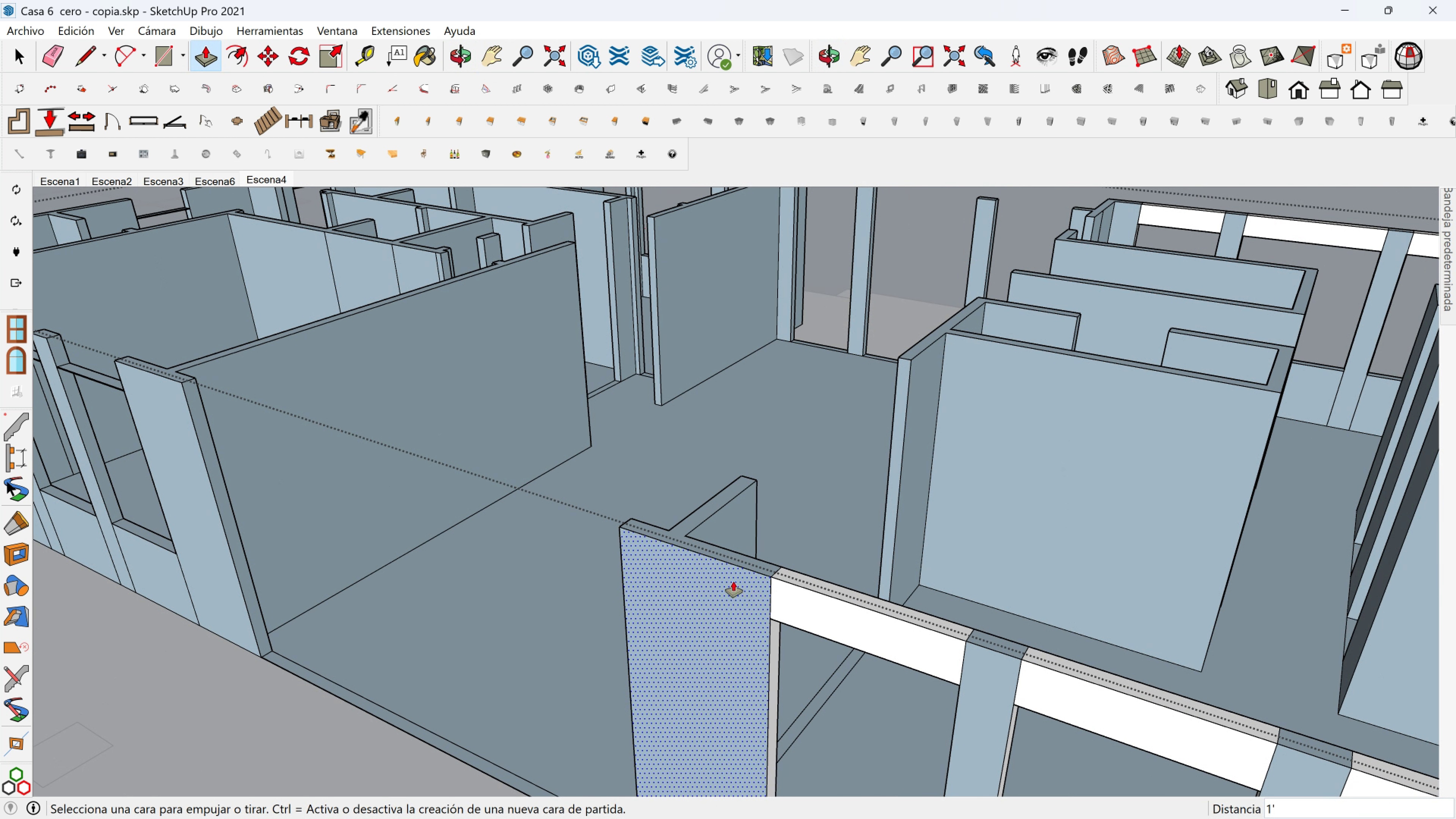 
scroll: coordinate [693, 604], scroll_direction: down, amount: 3.0
 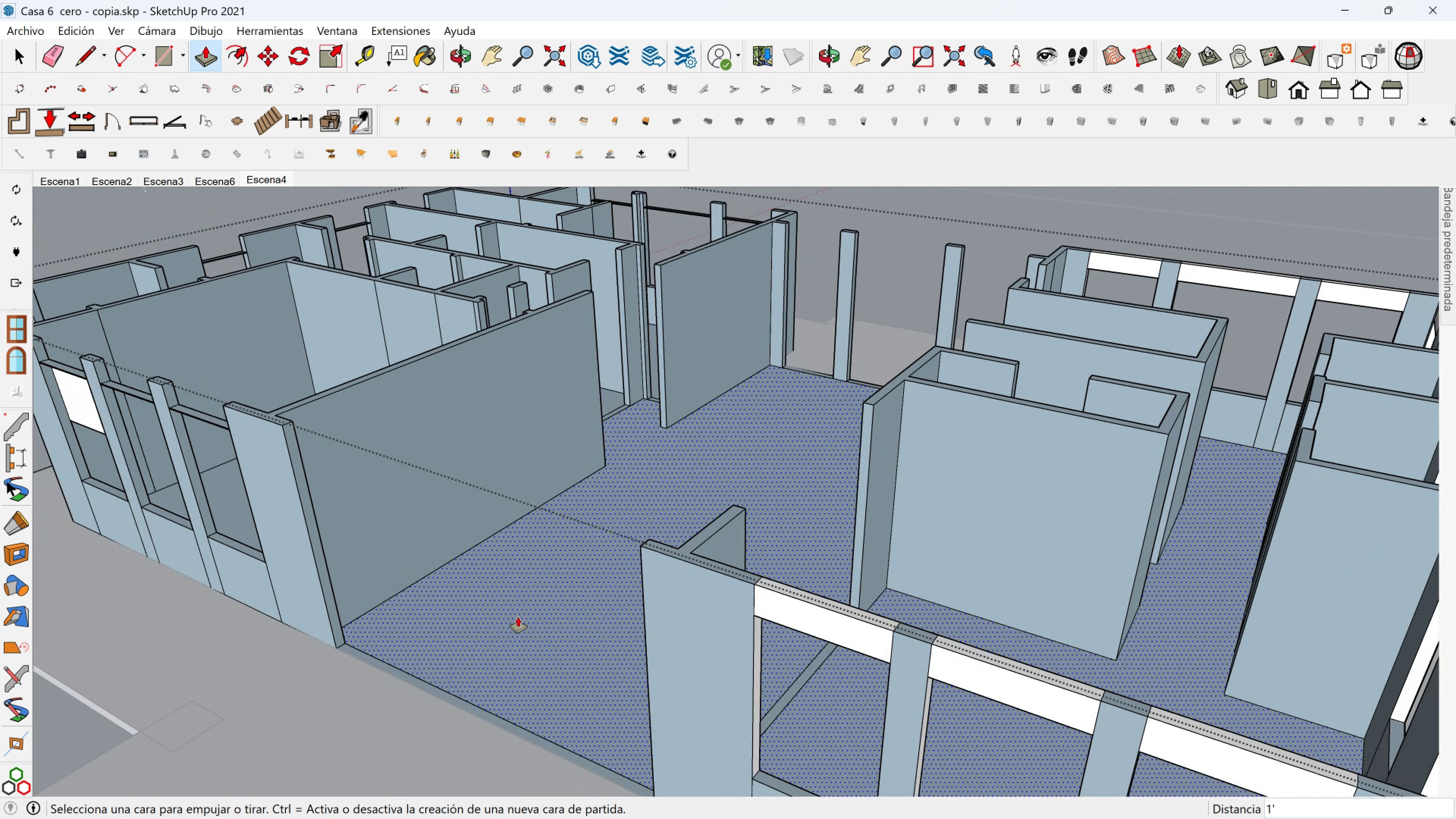 
hold_key(key=ShiftLeft, duration=0.55)
 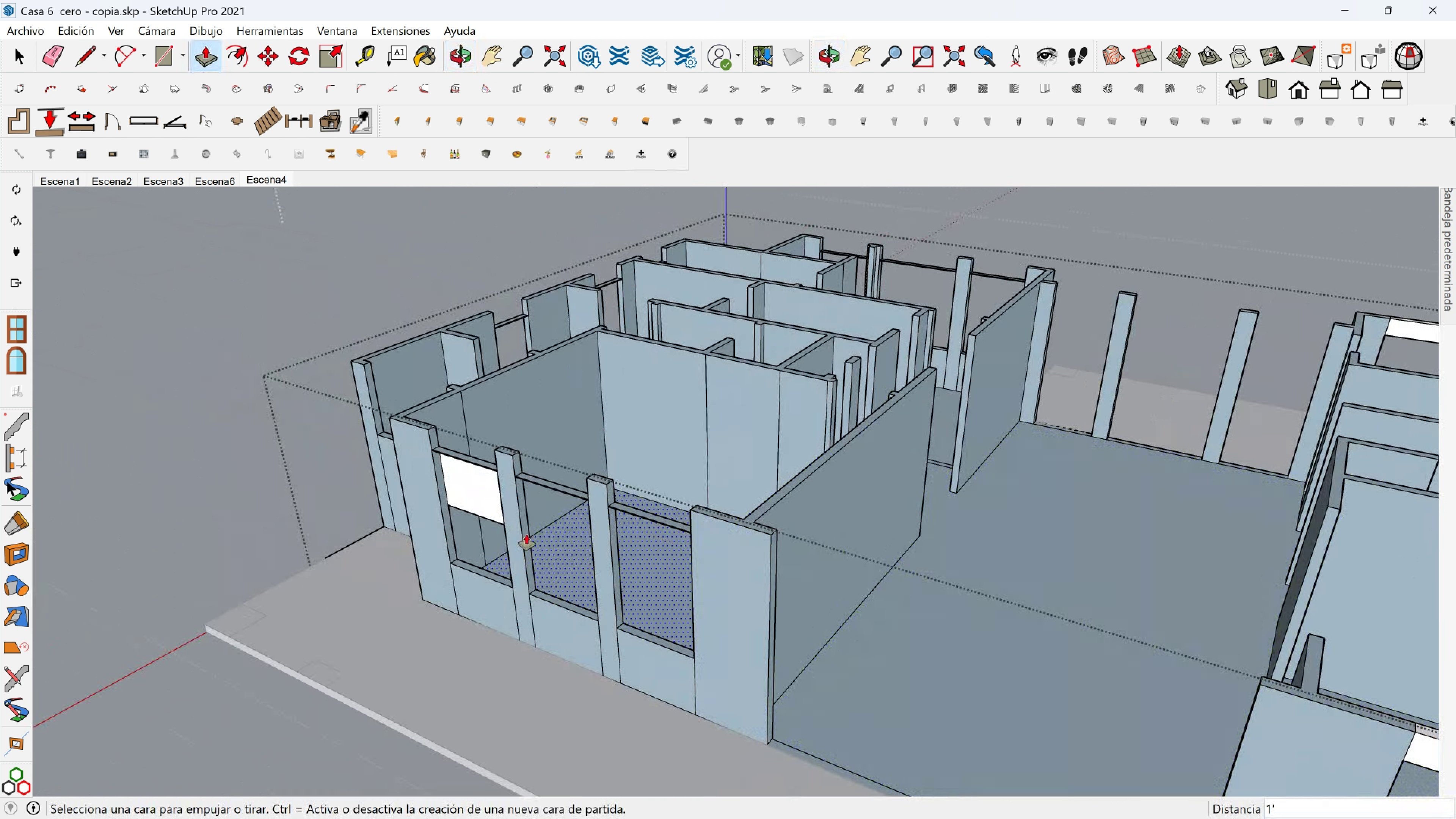 
scroll: coordinate [658, 517], scroll_direction: up, amount: 7.0
 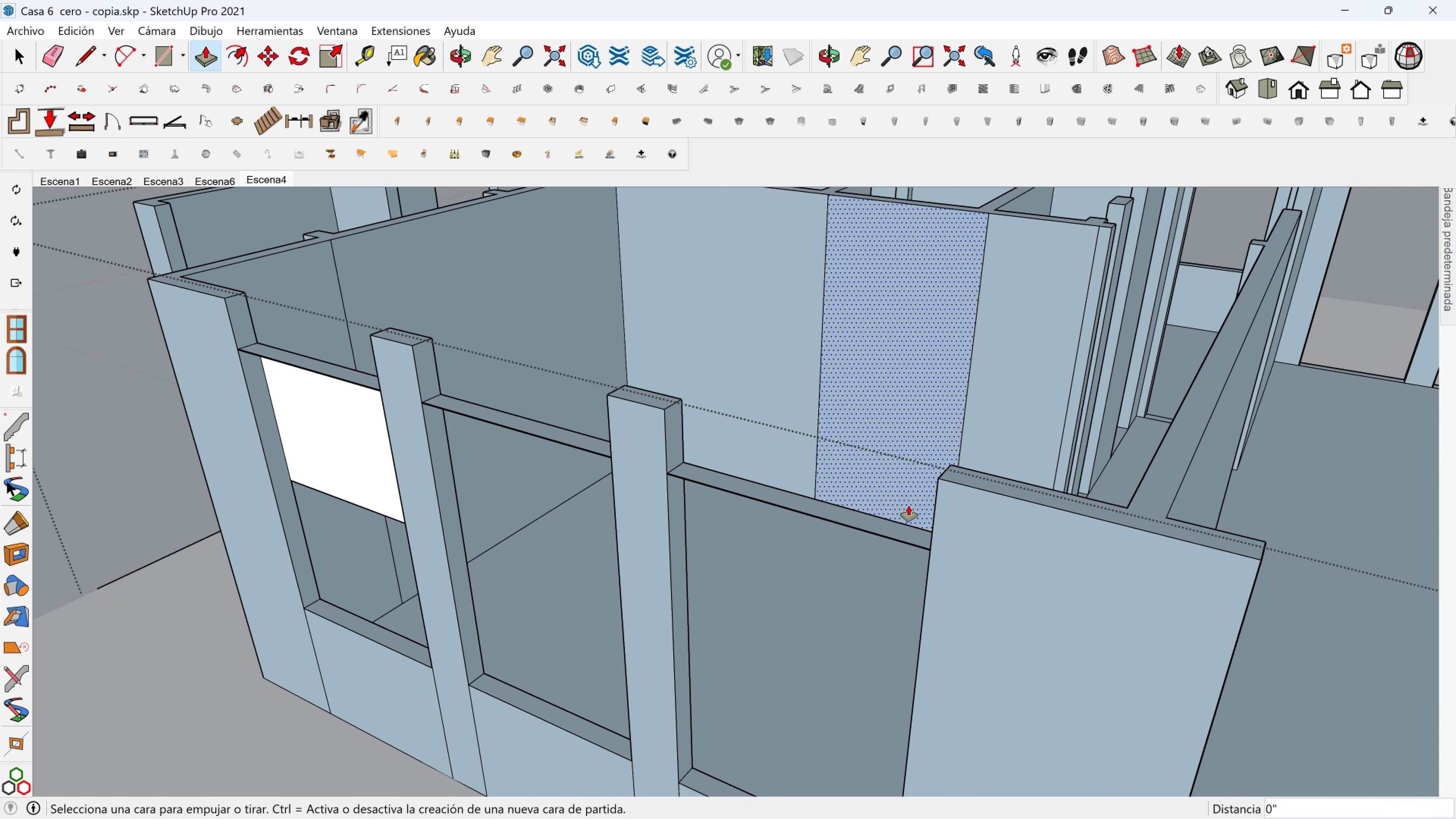 
left_click([881, 527])
 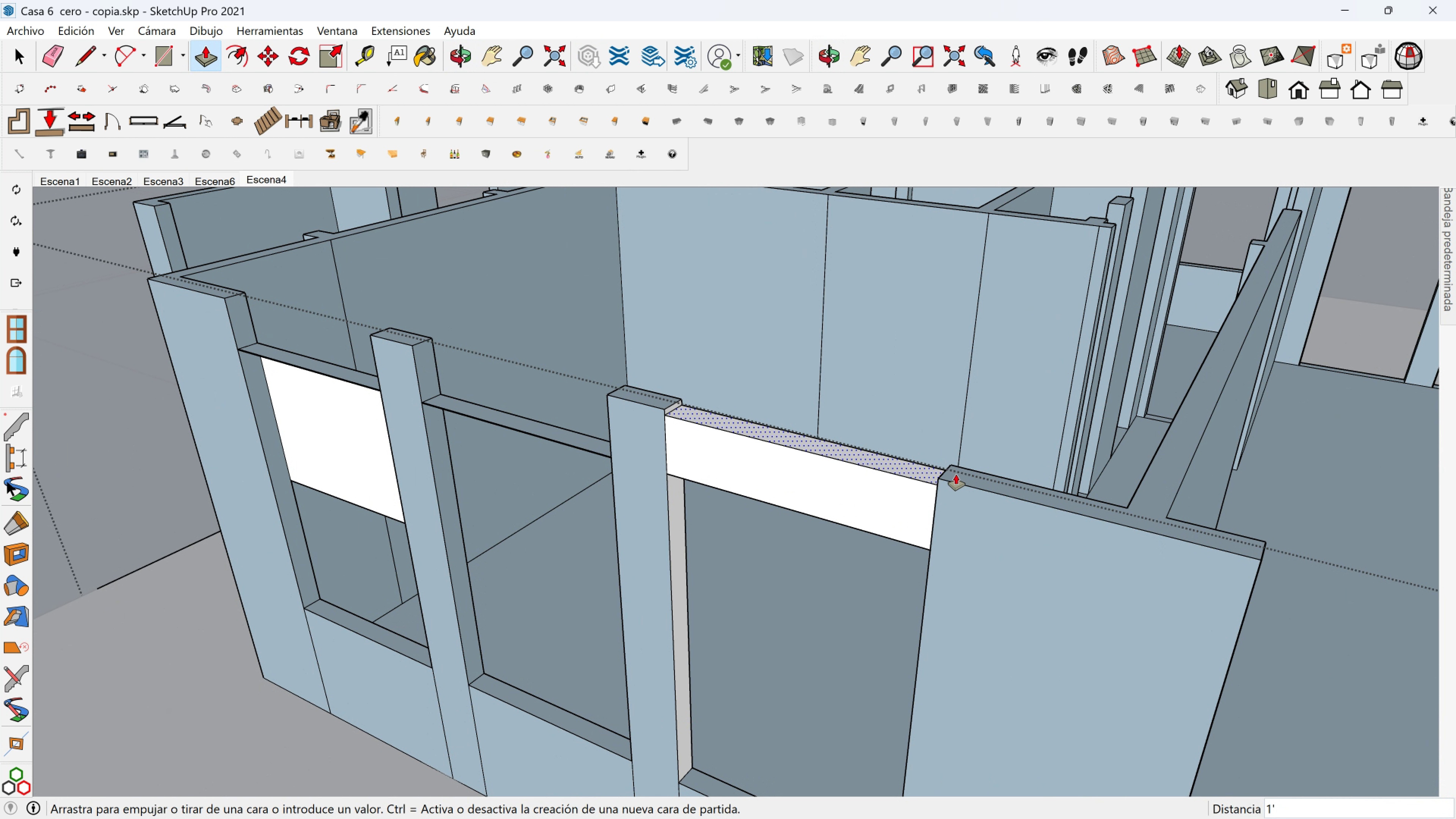 
left_click([956, 474])
 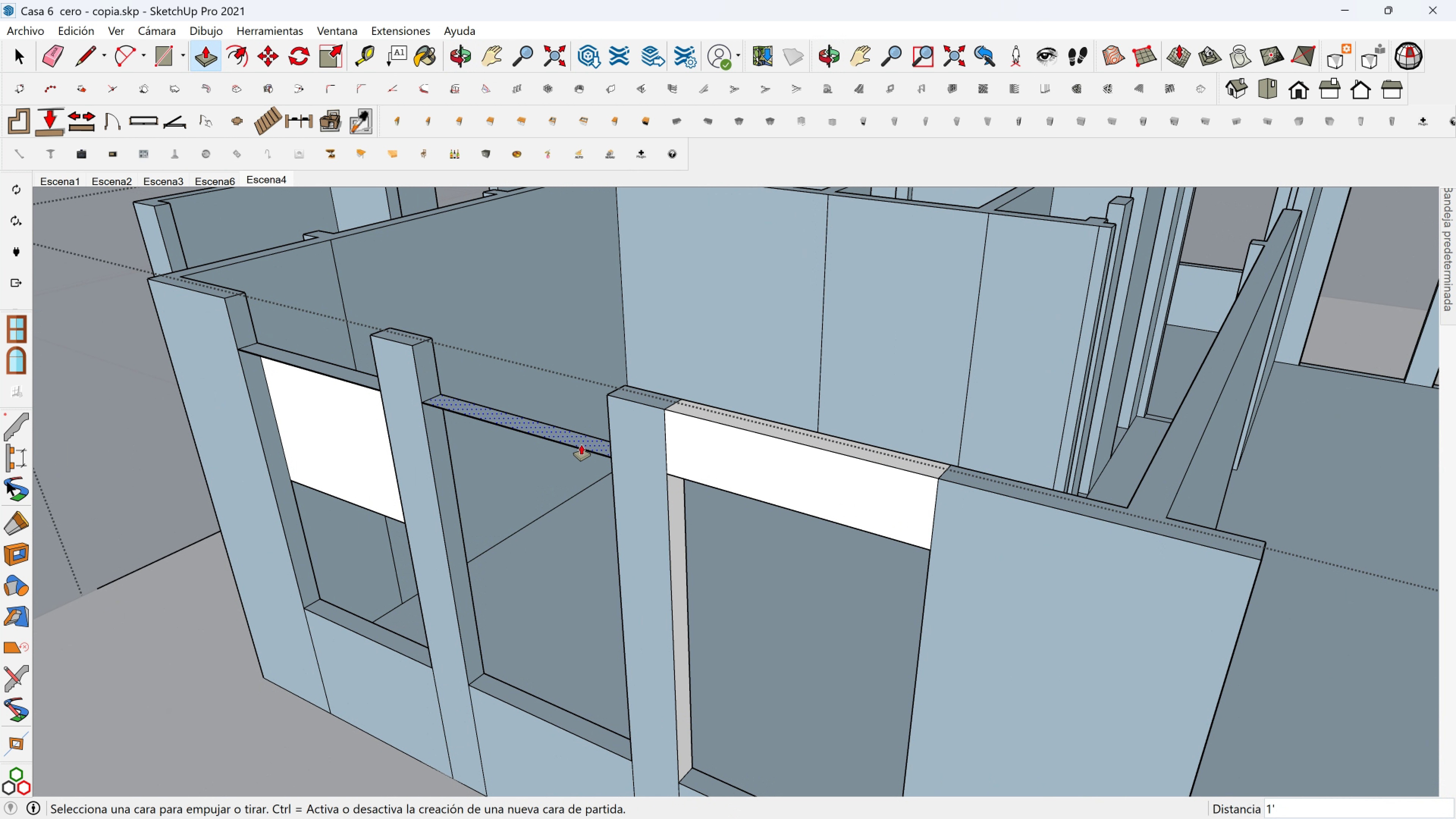 
left_click([581, 445])
 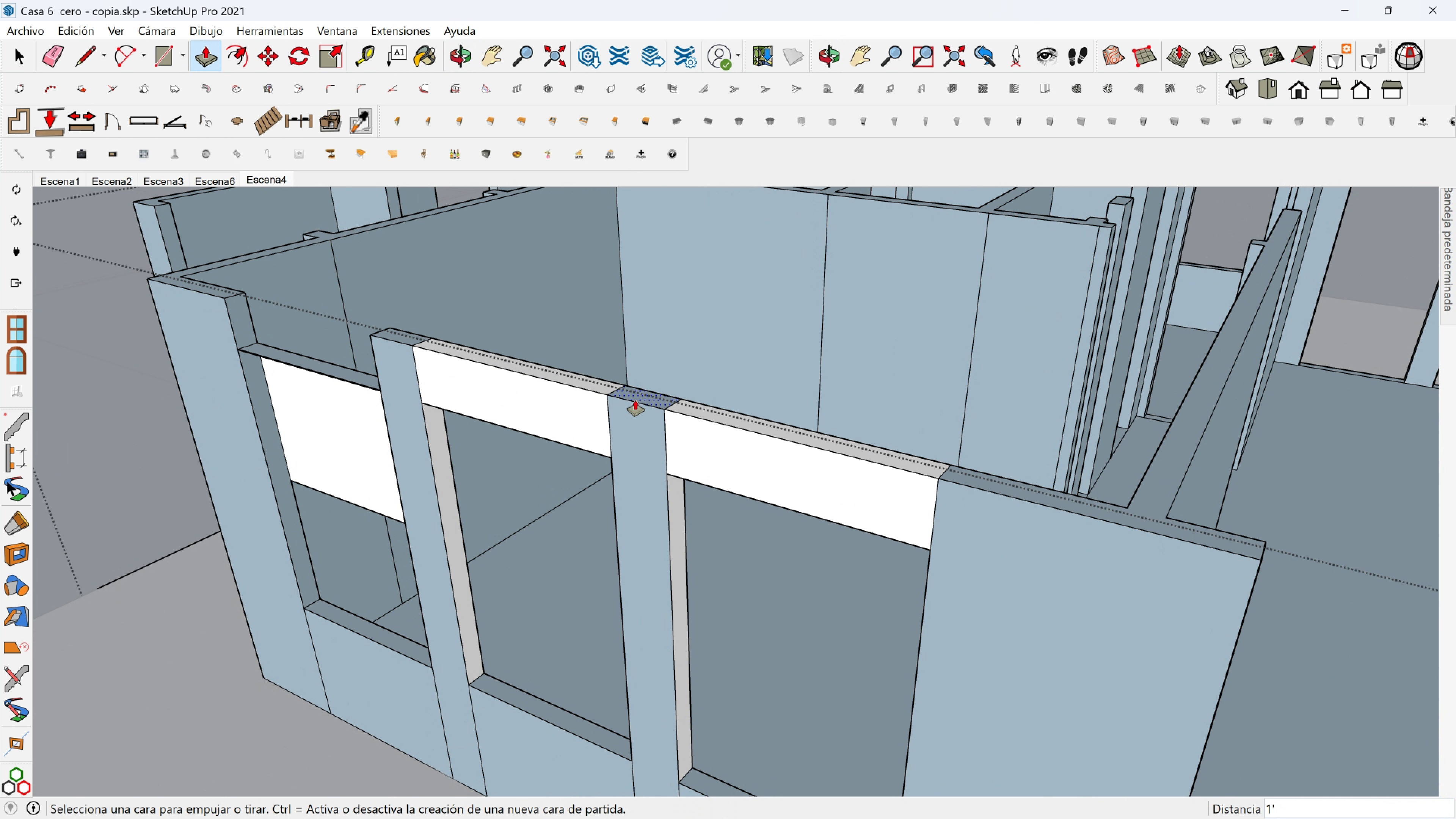 
hold_key(key=ShiftLeft, duration=0.34)
 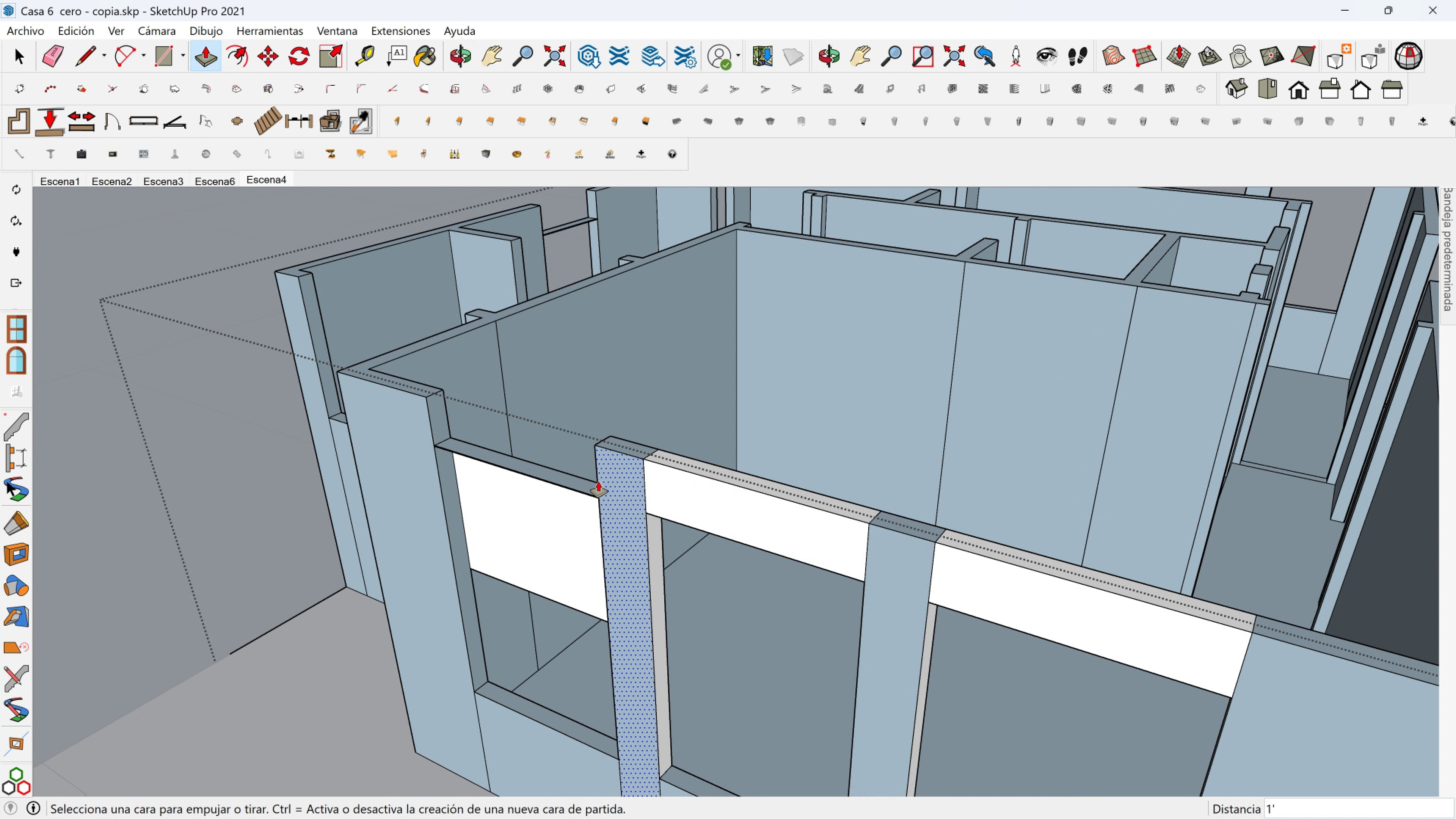 
scroll: coordinate [597, 480], scroll_direction: up, amount: 3.0
 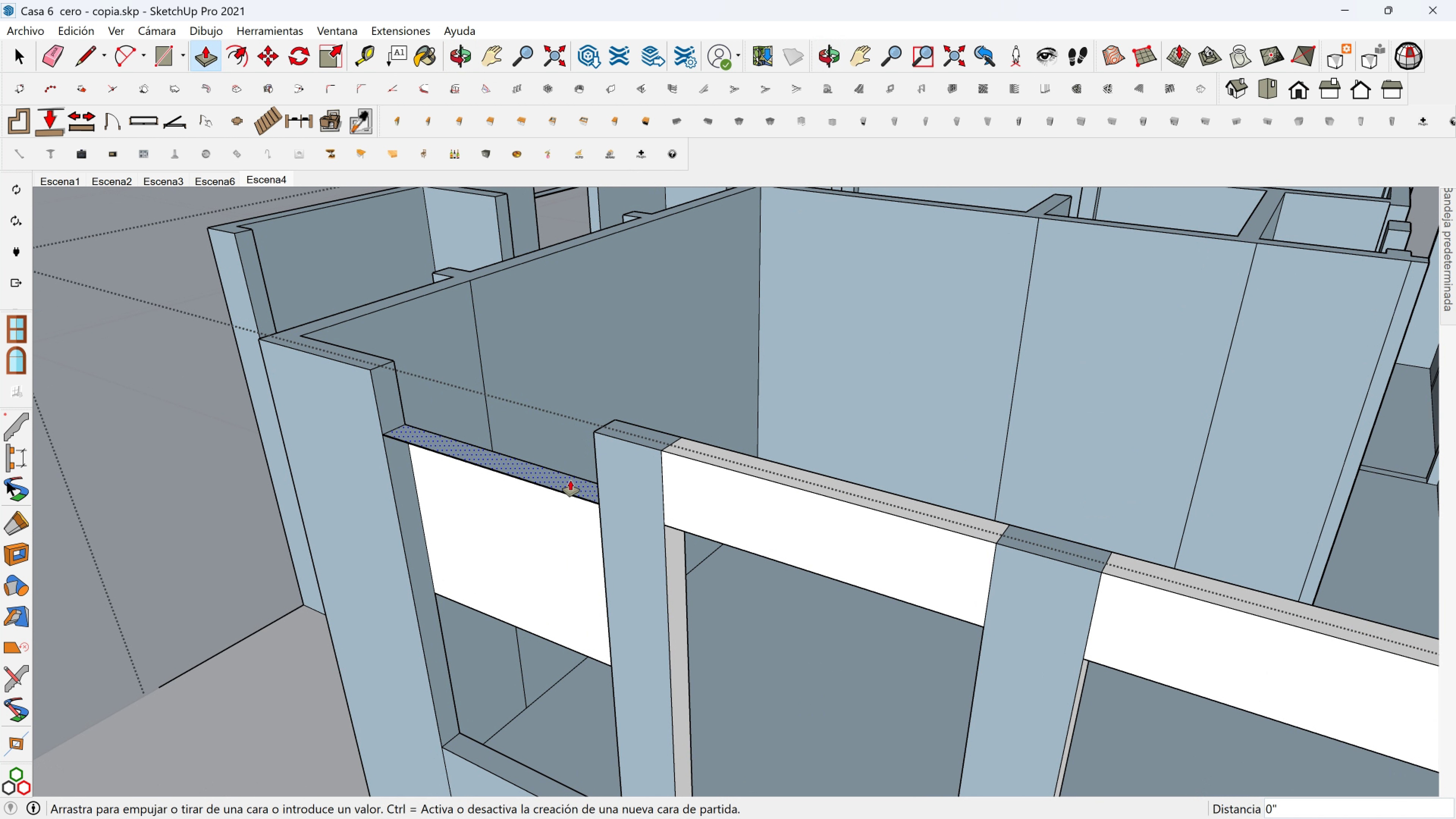 
left_click([570, 480])
 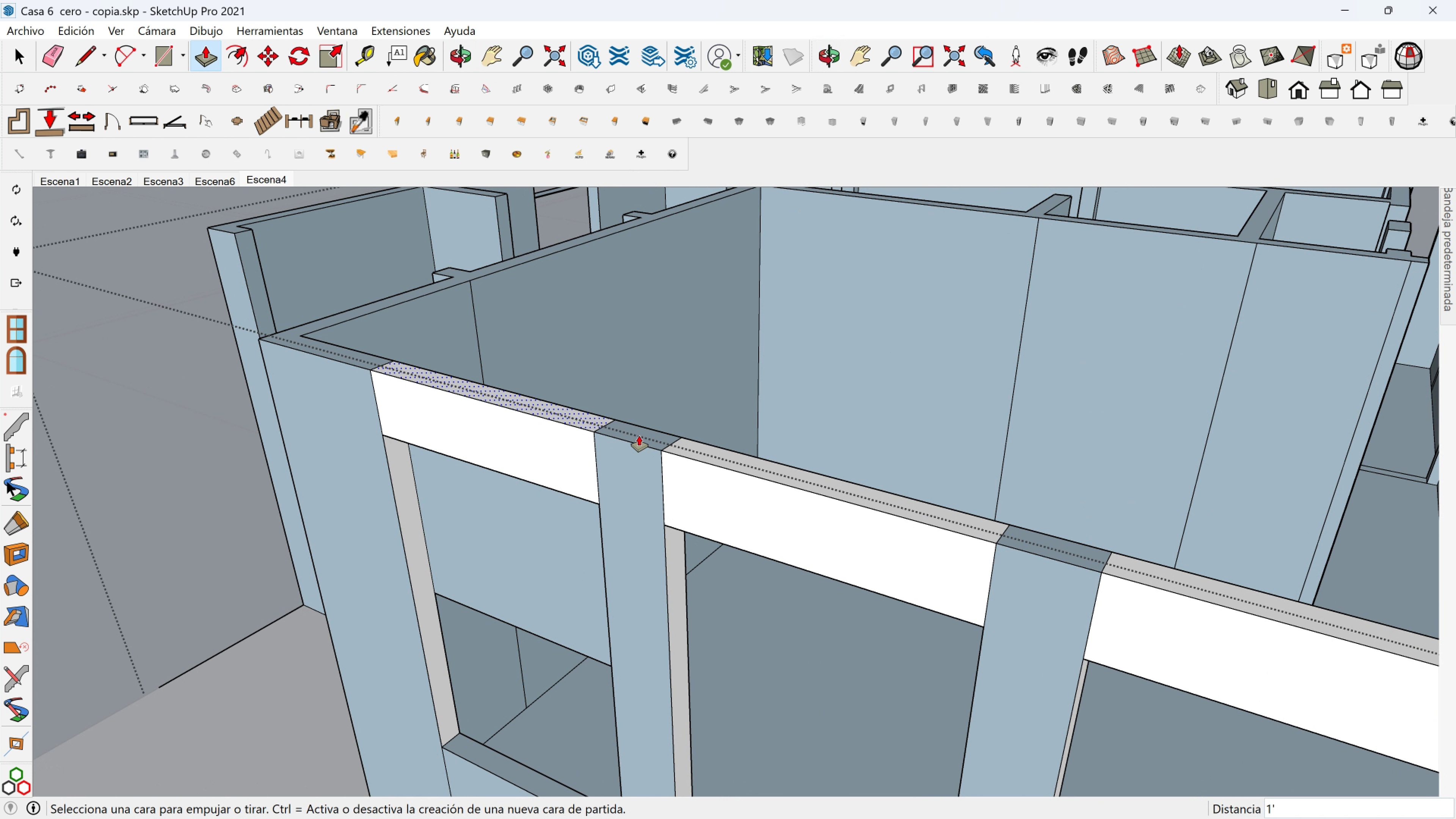 
left_click([639, 436])
 